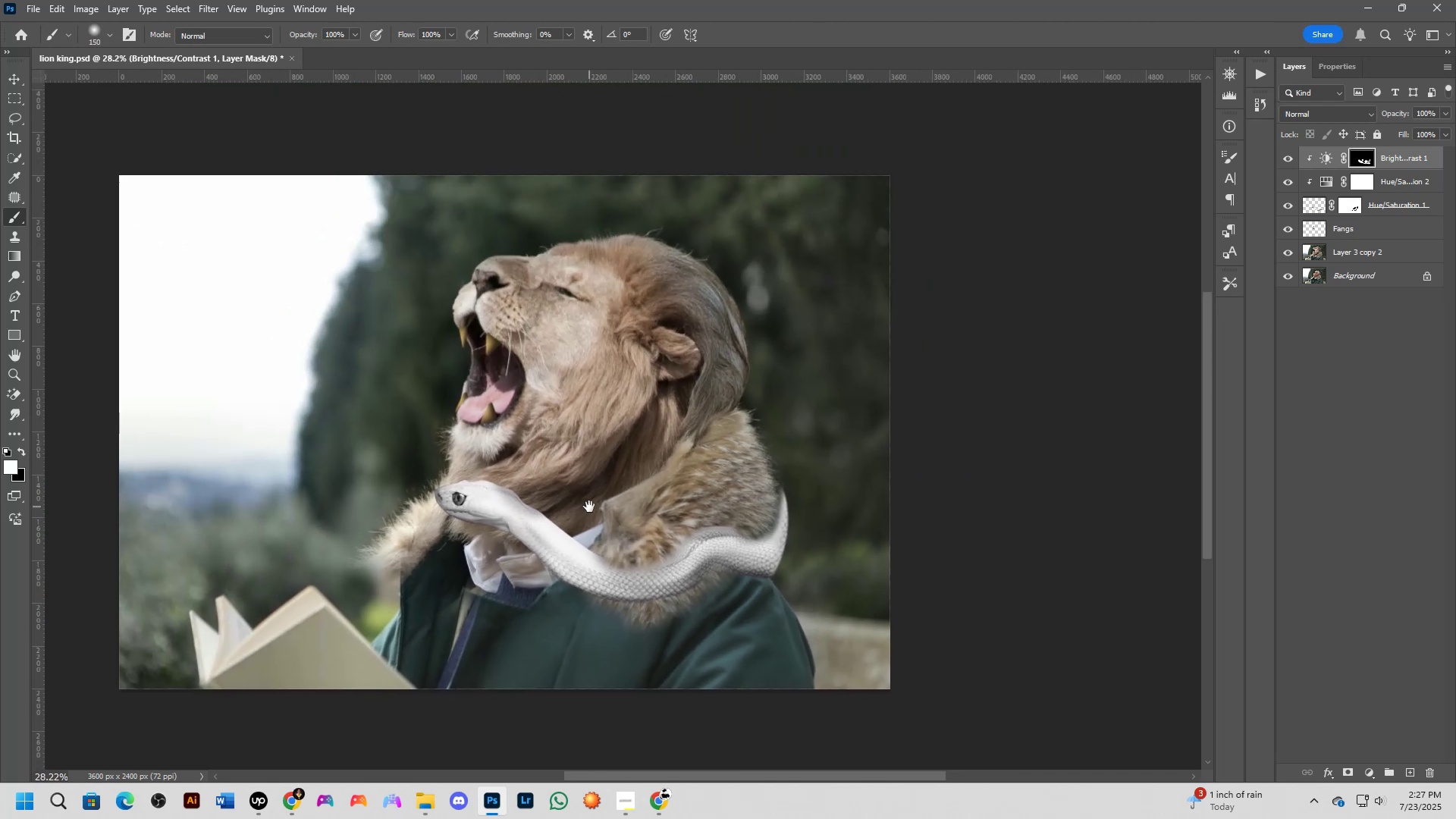 
key(Control+ControlLeft)
 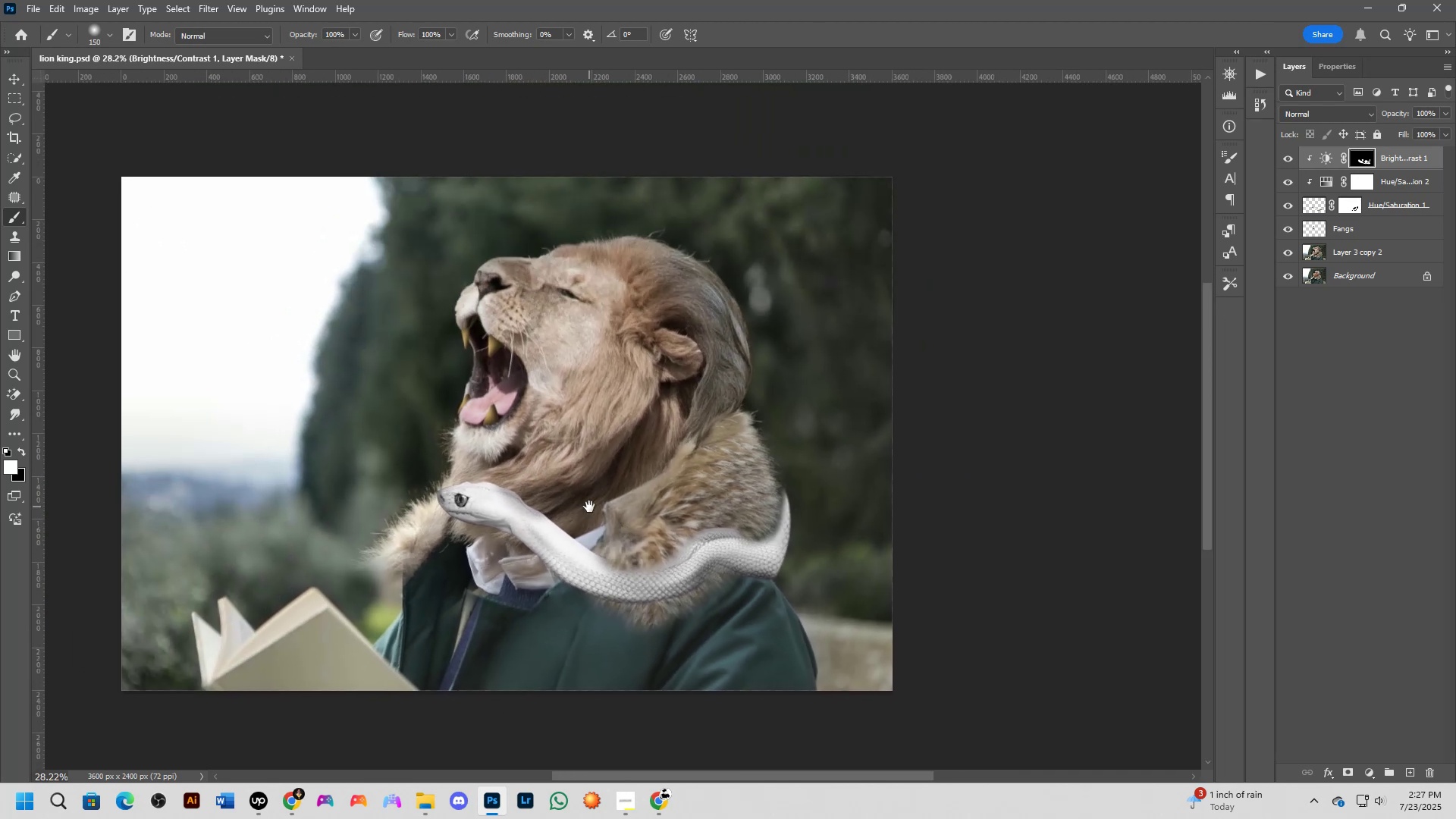 
key(Control+Z)
 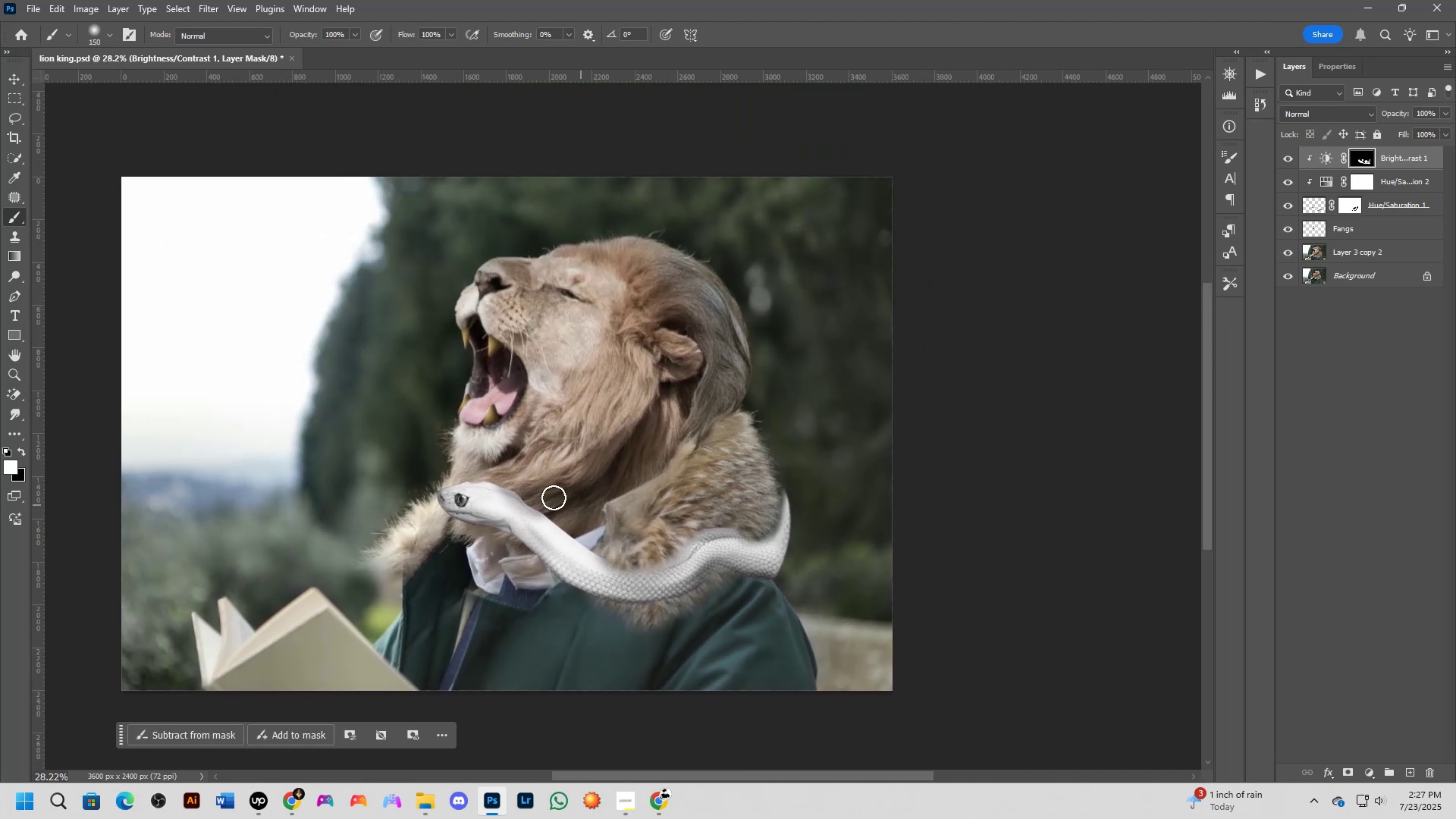 
scroll: coordinate [512, 486], scroll_direction: up, amount: 4.0
 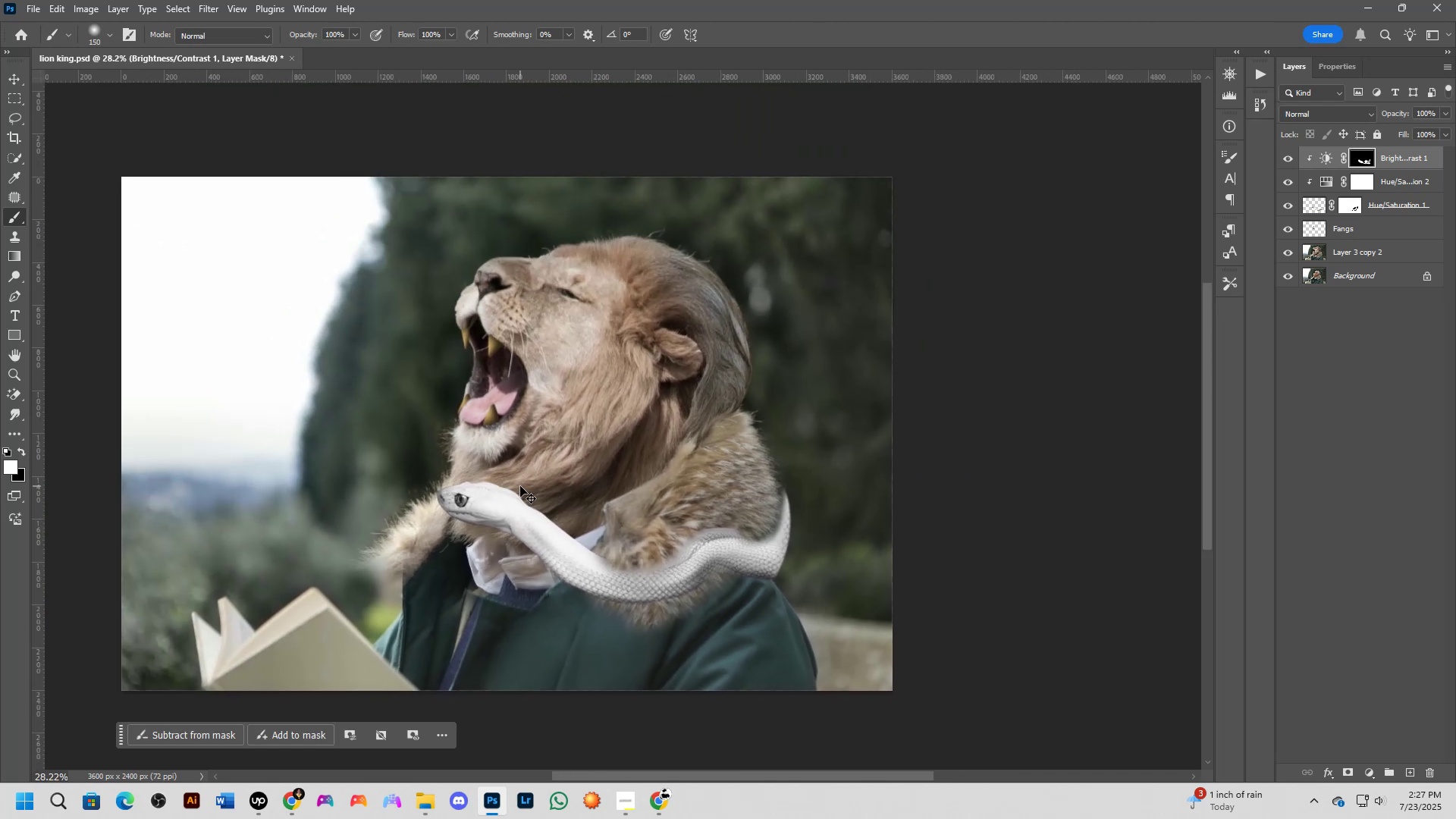 
key(Alt+AltLeft)
 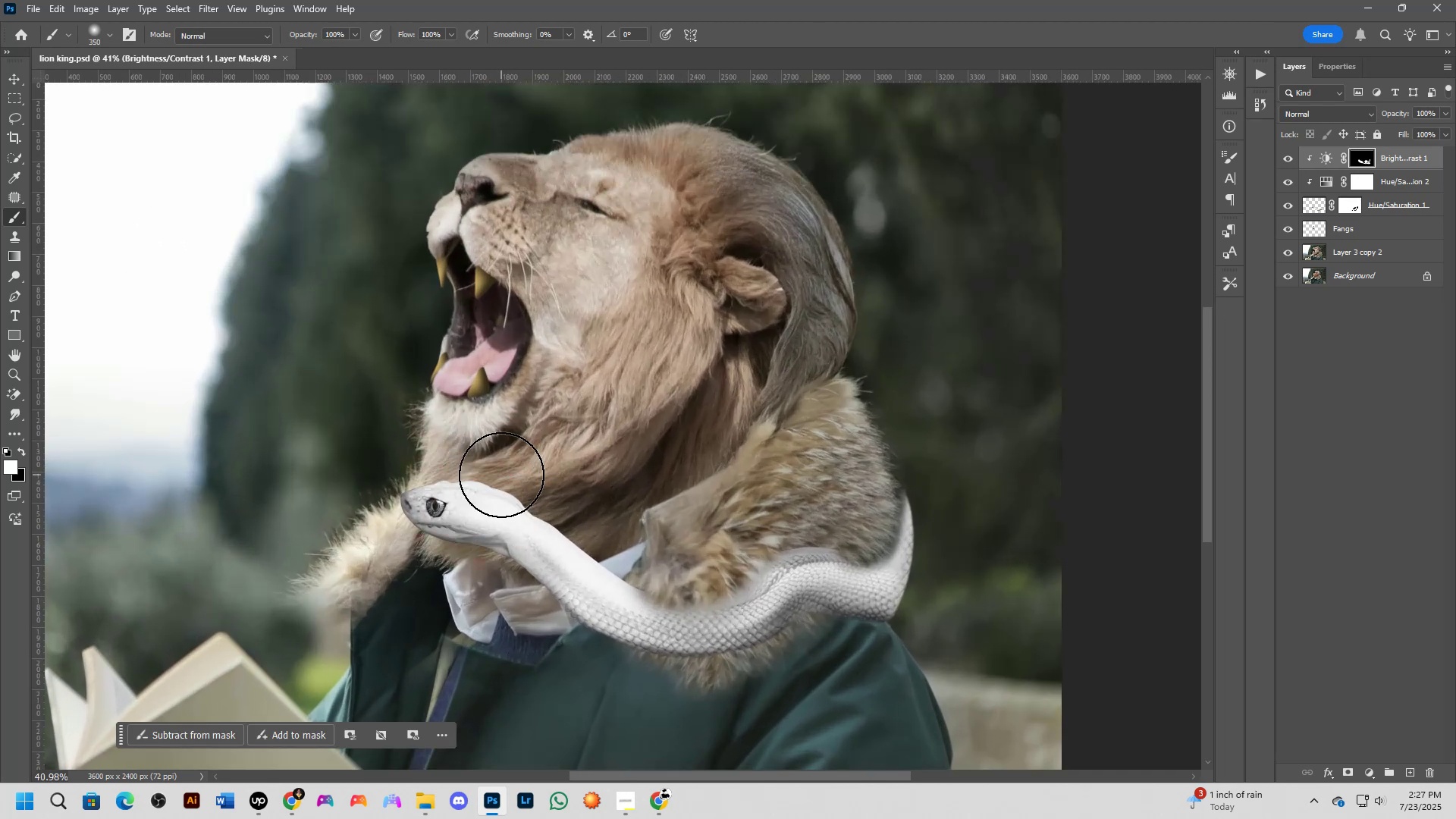 
left_click_drag(start_coordinate=[461, 449], to_coordinate=[427, 449])
 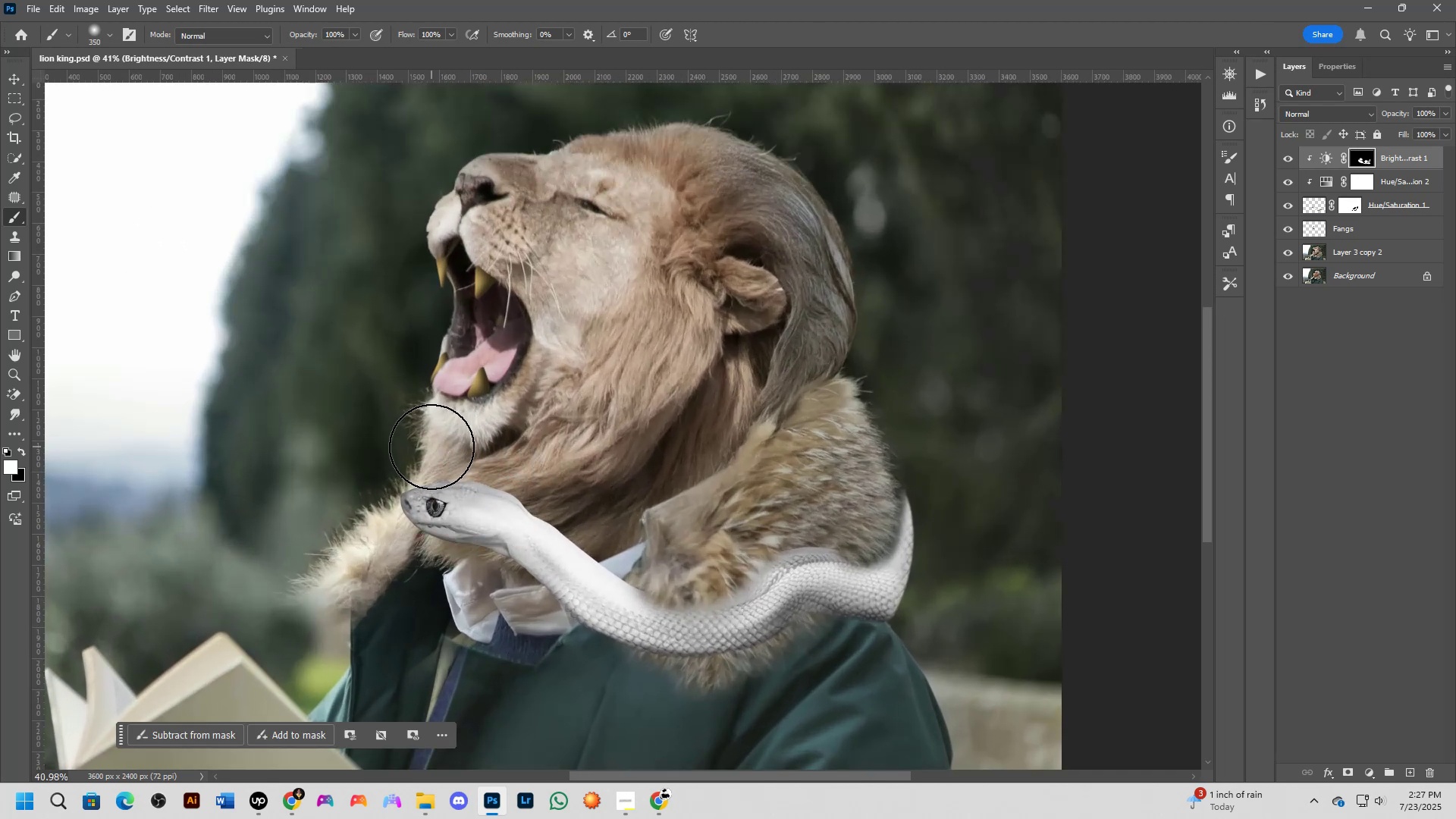 
scroll: coordinate [400, 504], scroll_direction: down, amount: 1.0
 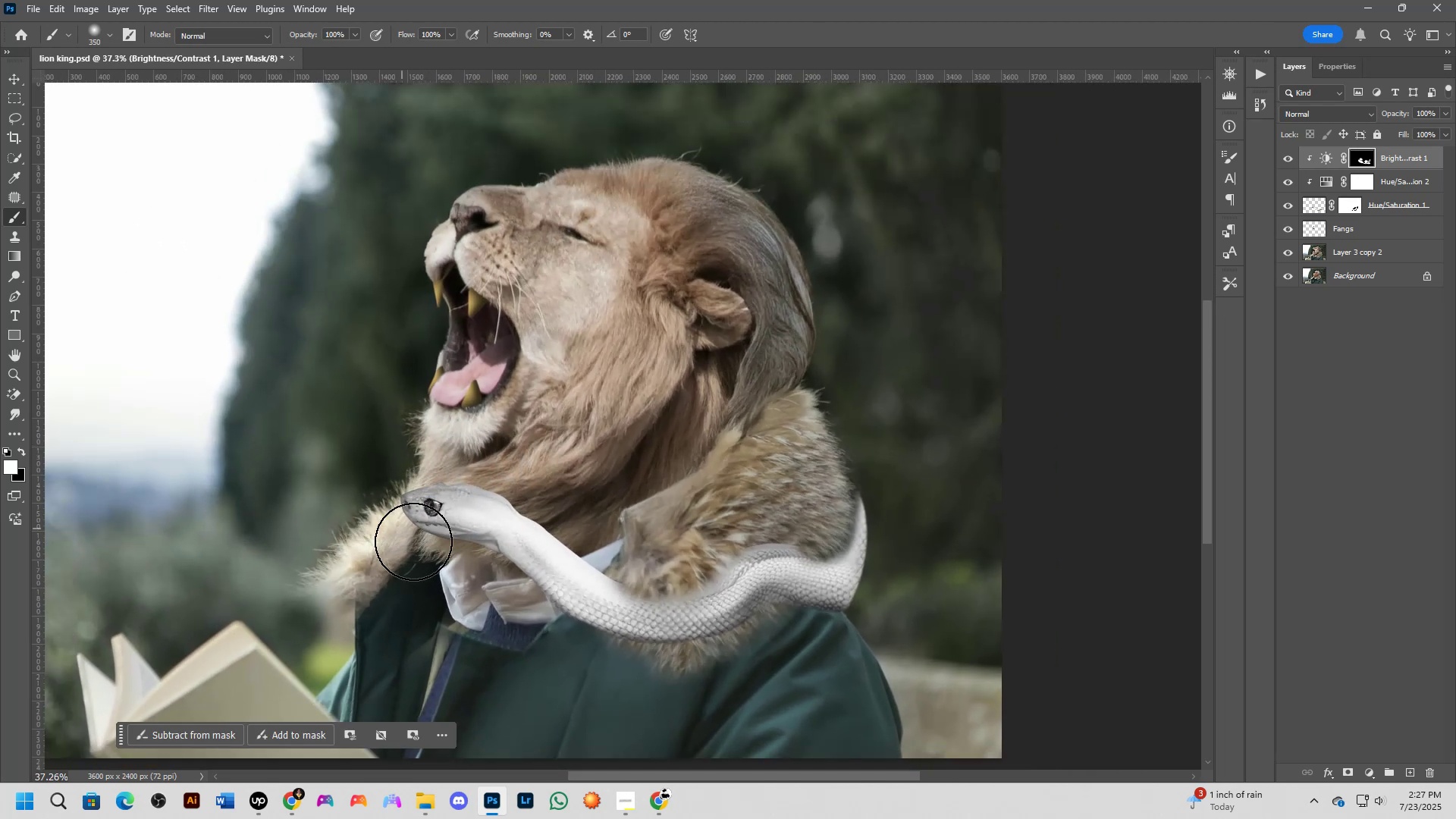 
key(Control+ControlLeft)
 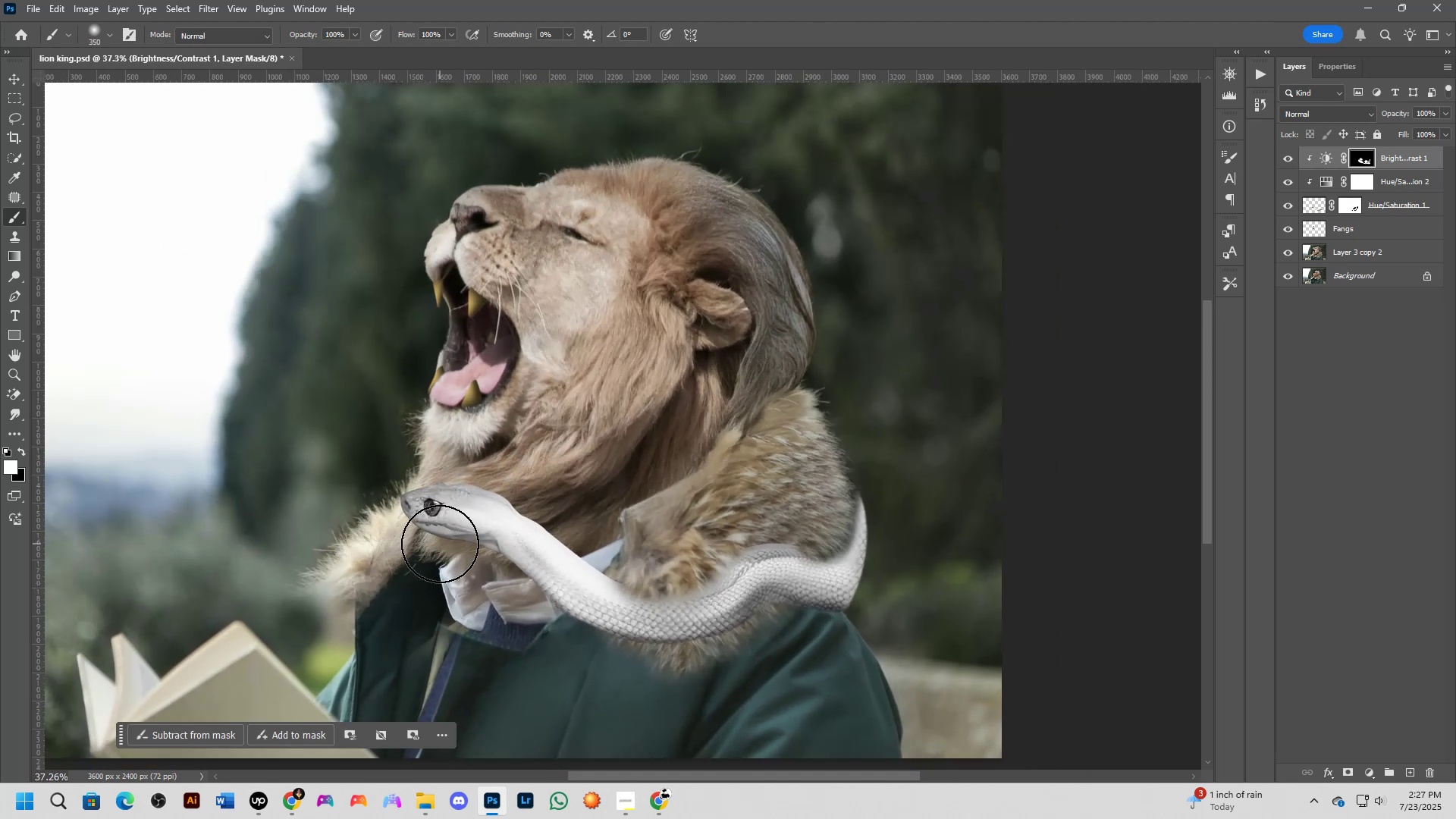 
key(Control+Z)
 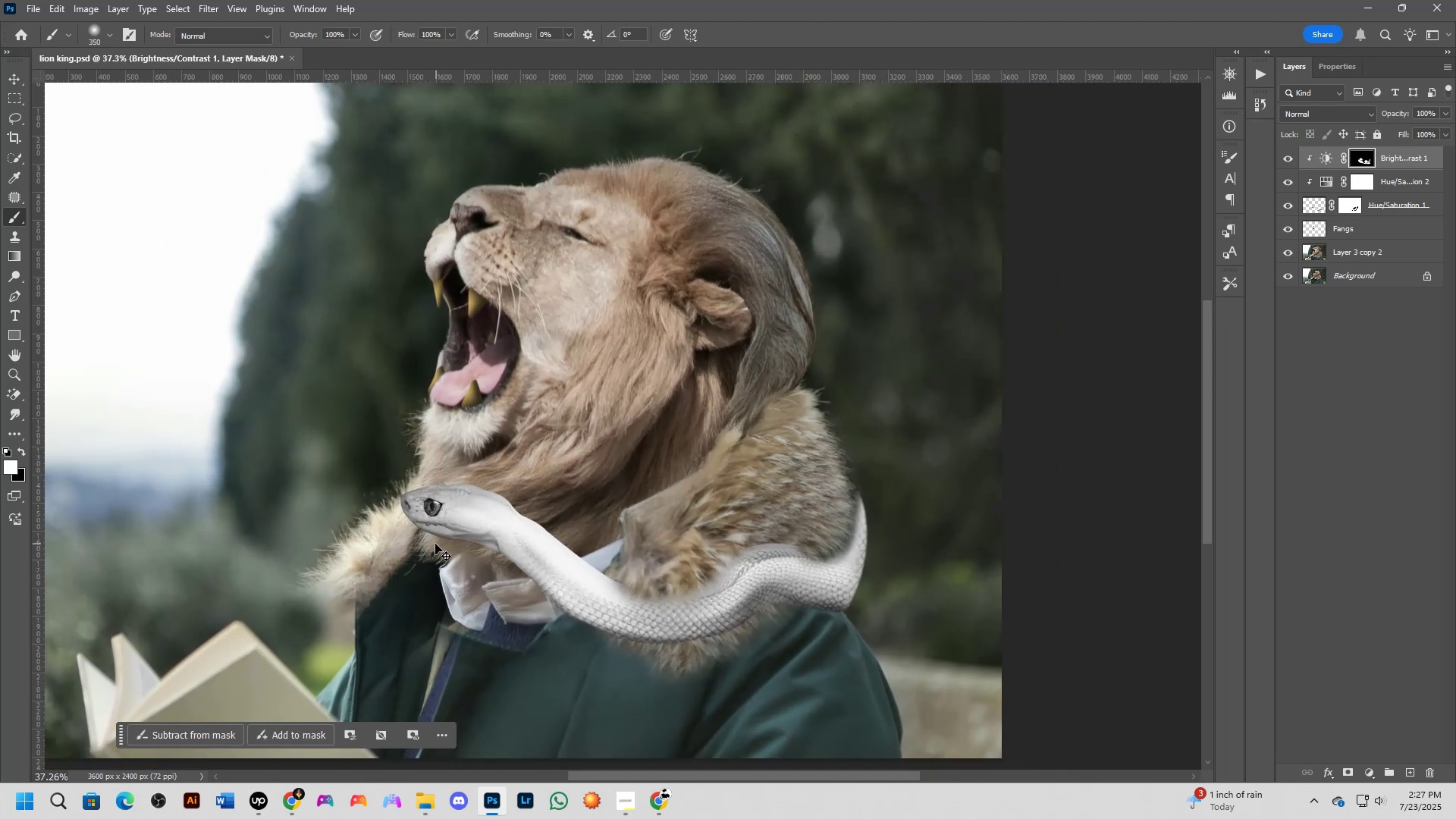 
hold_key(key=AltLeft, duration=0.3)
 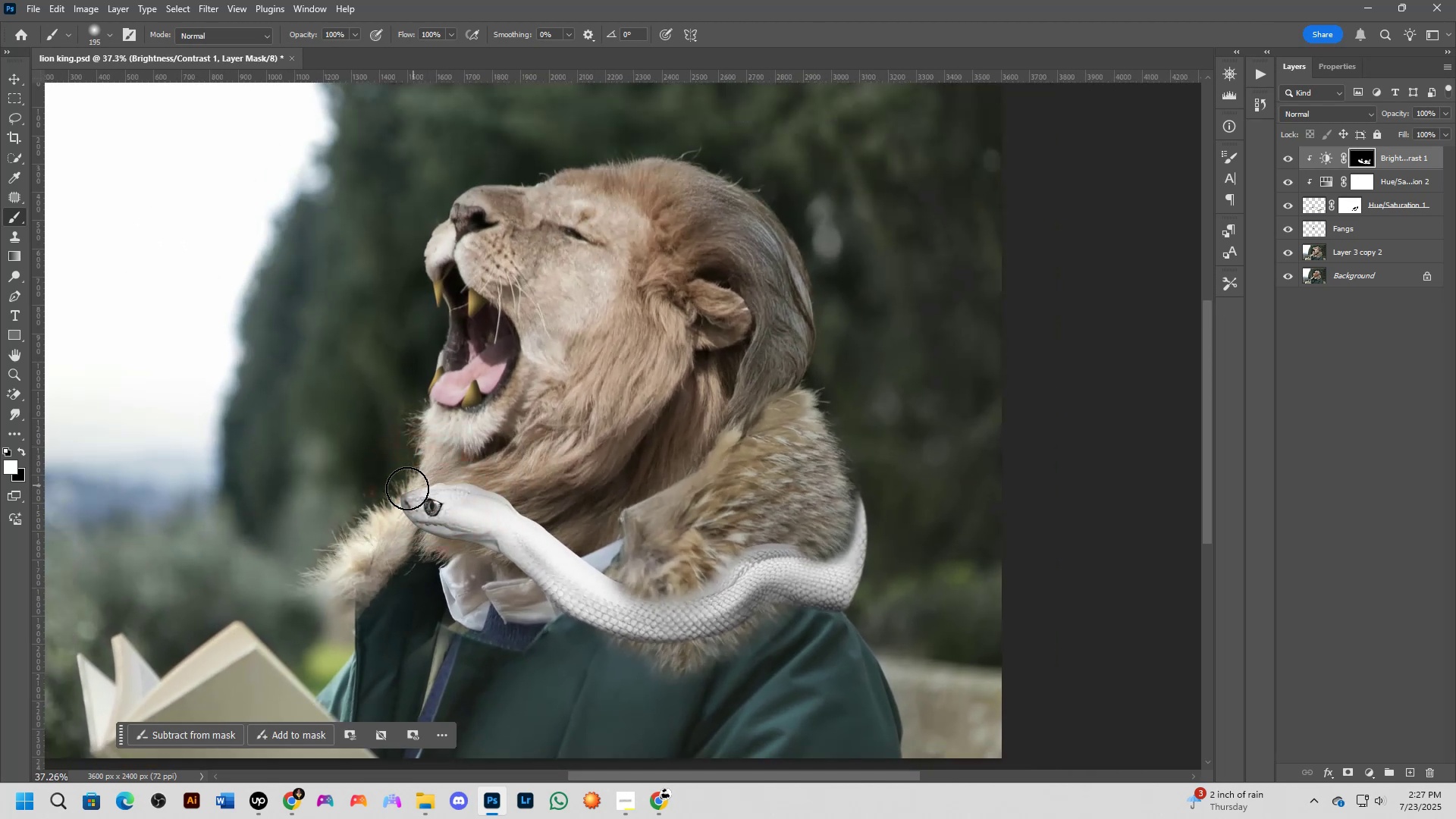 
left_click_drag(start_coordinate=[400, 480], to_coordinate=[529, 488])
 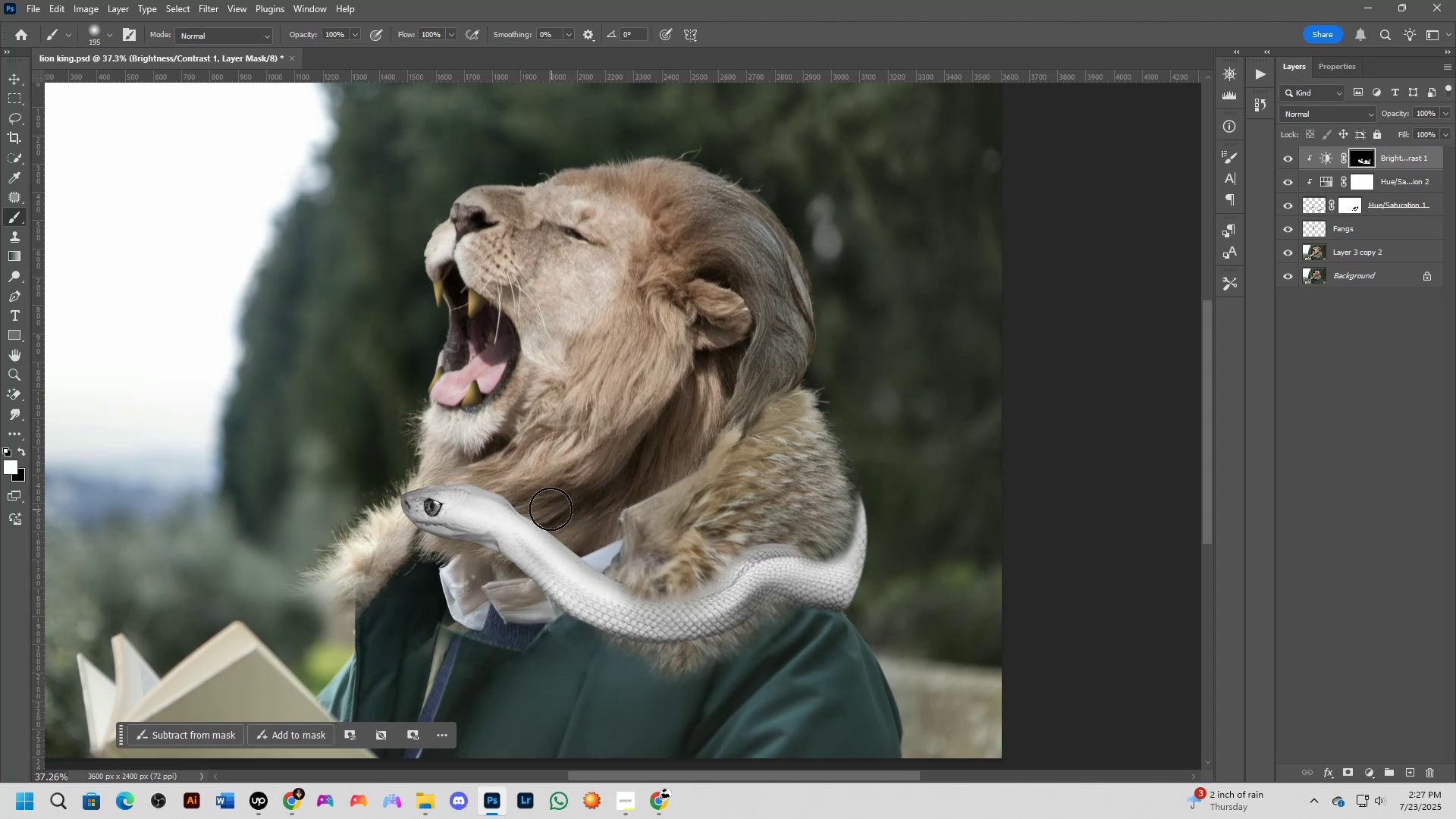 
key(Shift+ShiftLeft)
 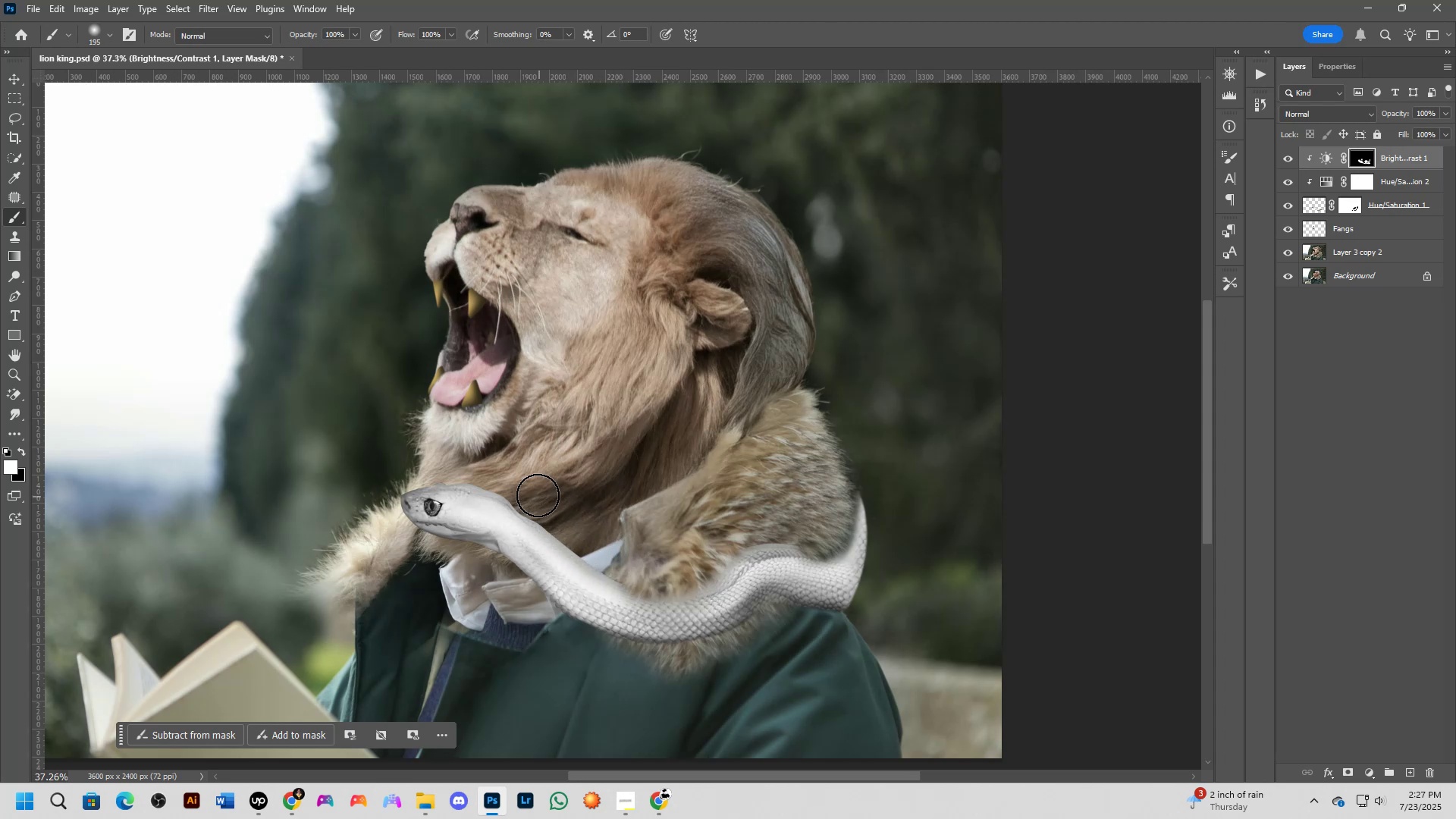 
scroll: coordinate [571, 519], scroll_direction: down, amount: 2.0
 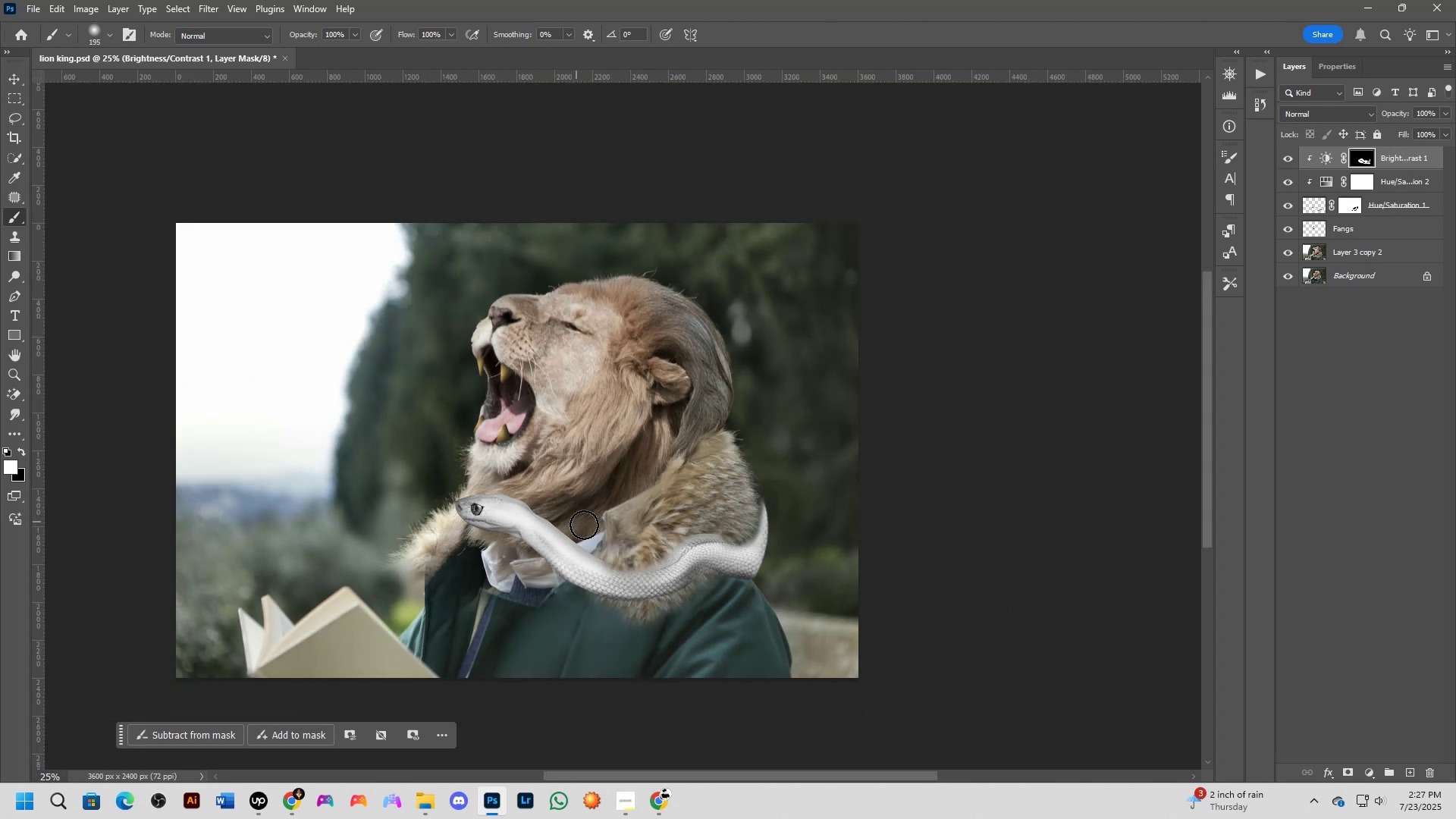 
key(Shift+ShiftLeft)
 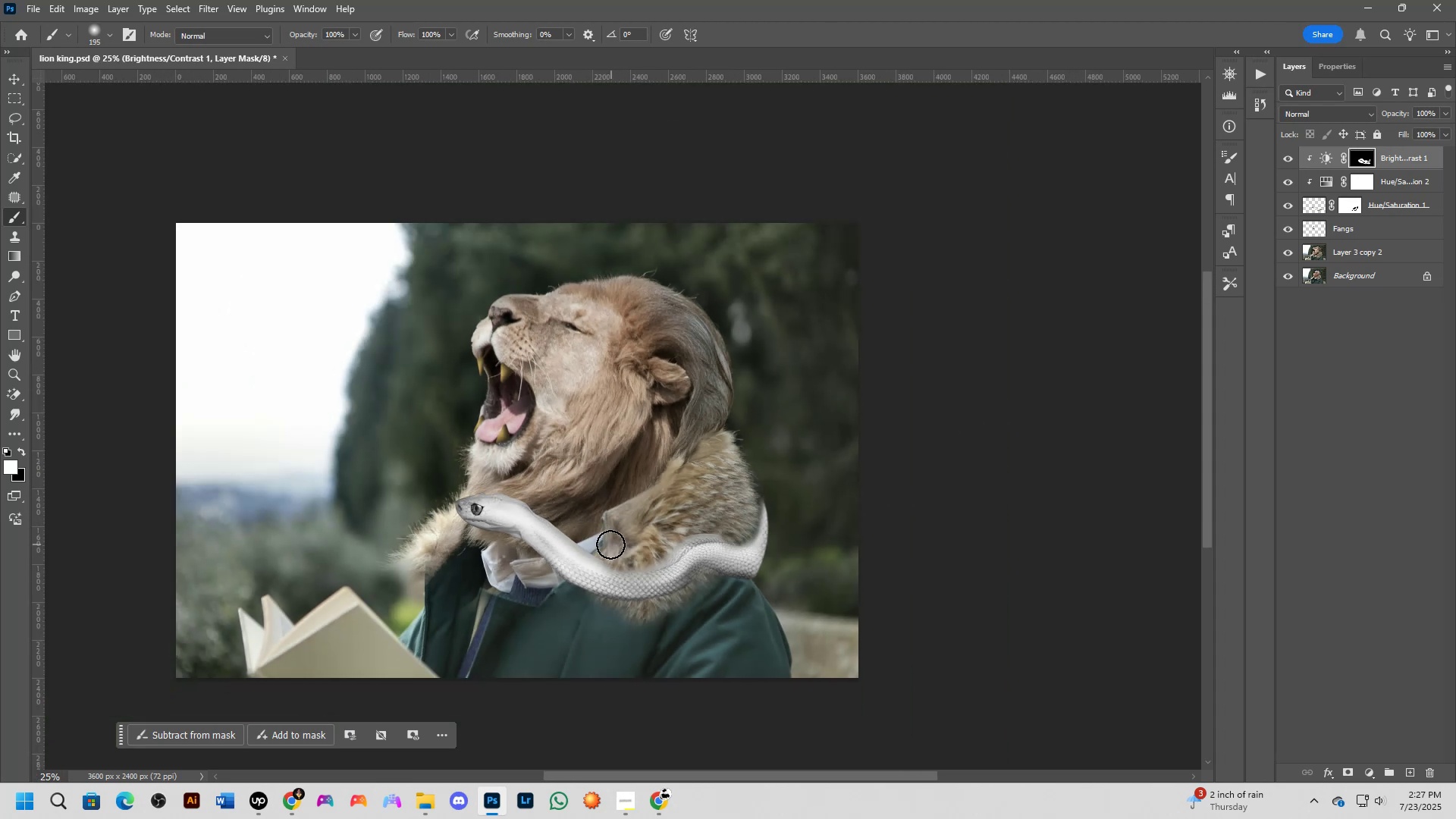 
key(Shift+ShiftLeft)
 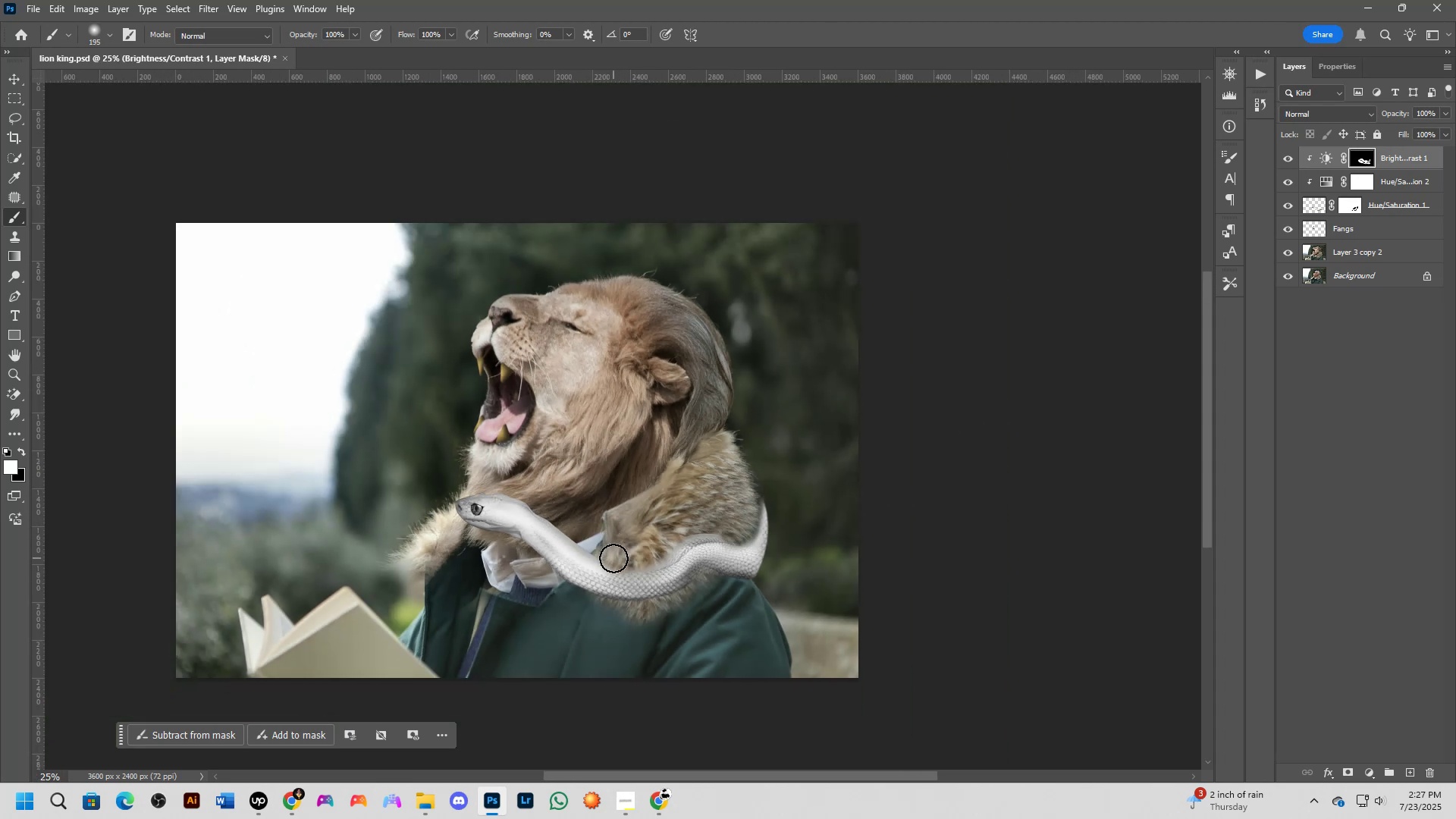 
key(Shift+ShiftLeft)
 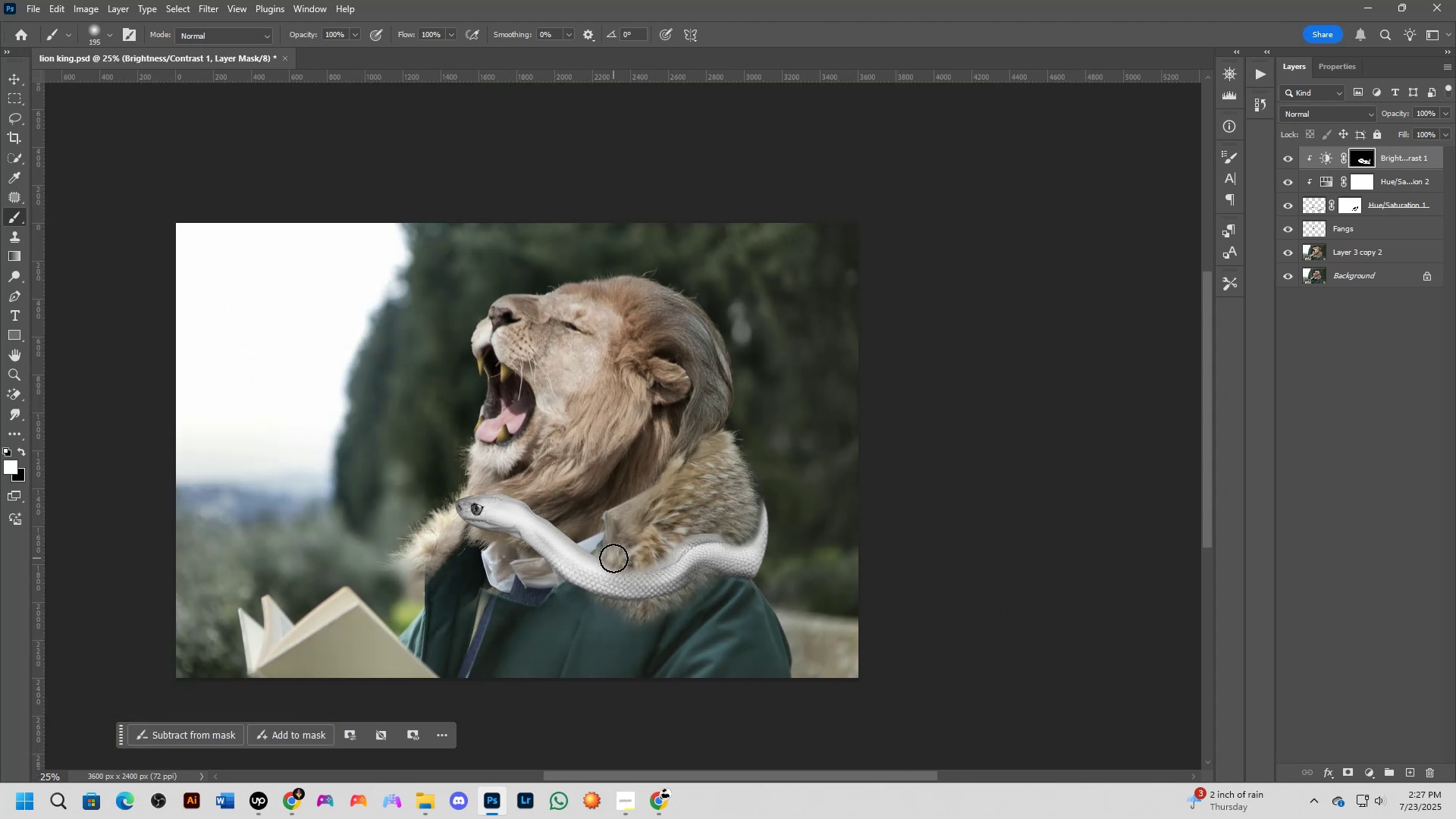 
scroll: coordinate [662, 564], scroll_direction: up, amount: 3.0
 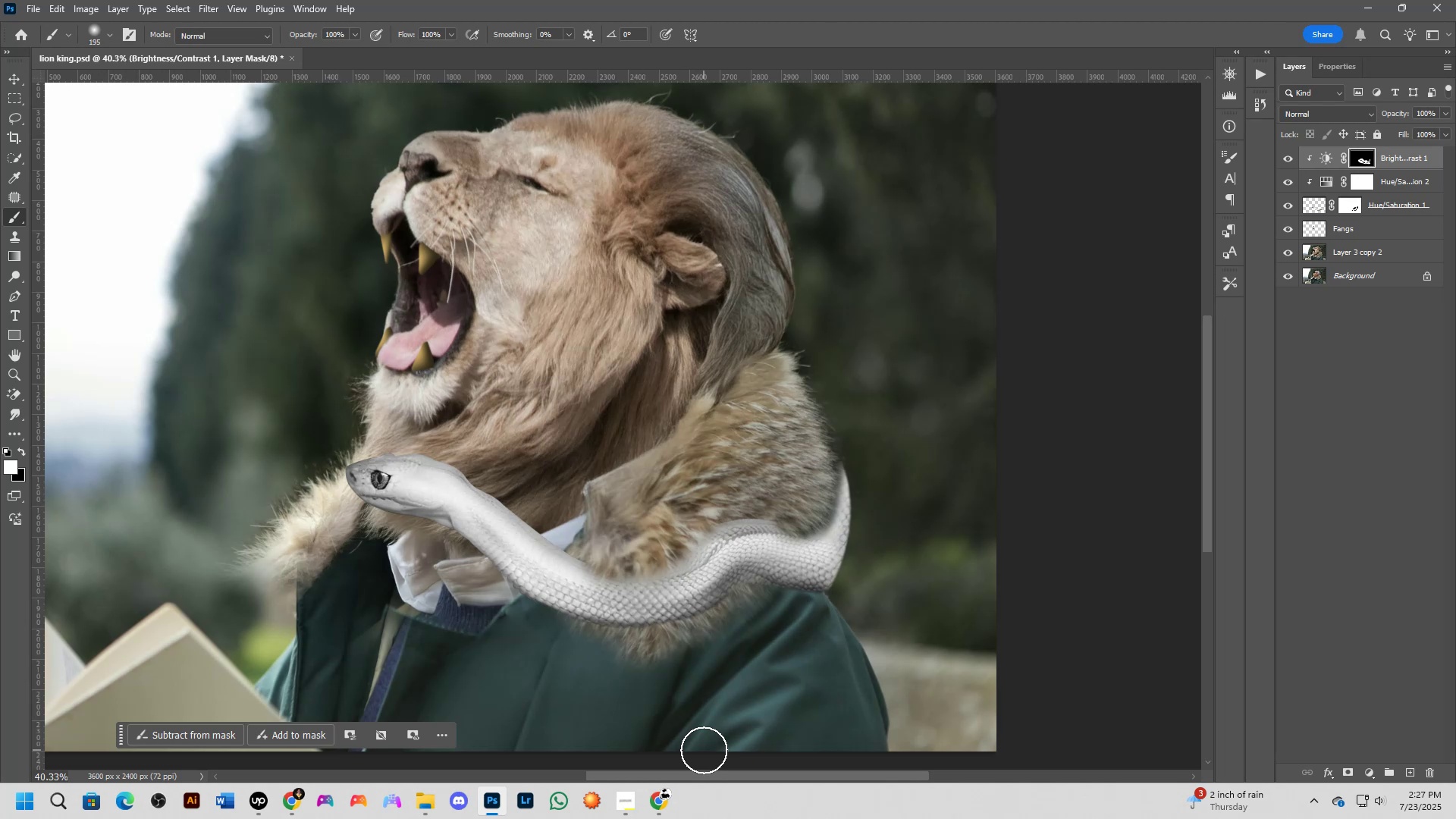 
wait(25.61)
 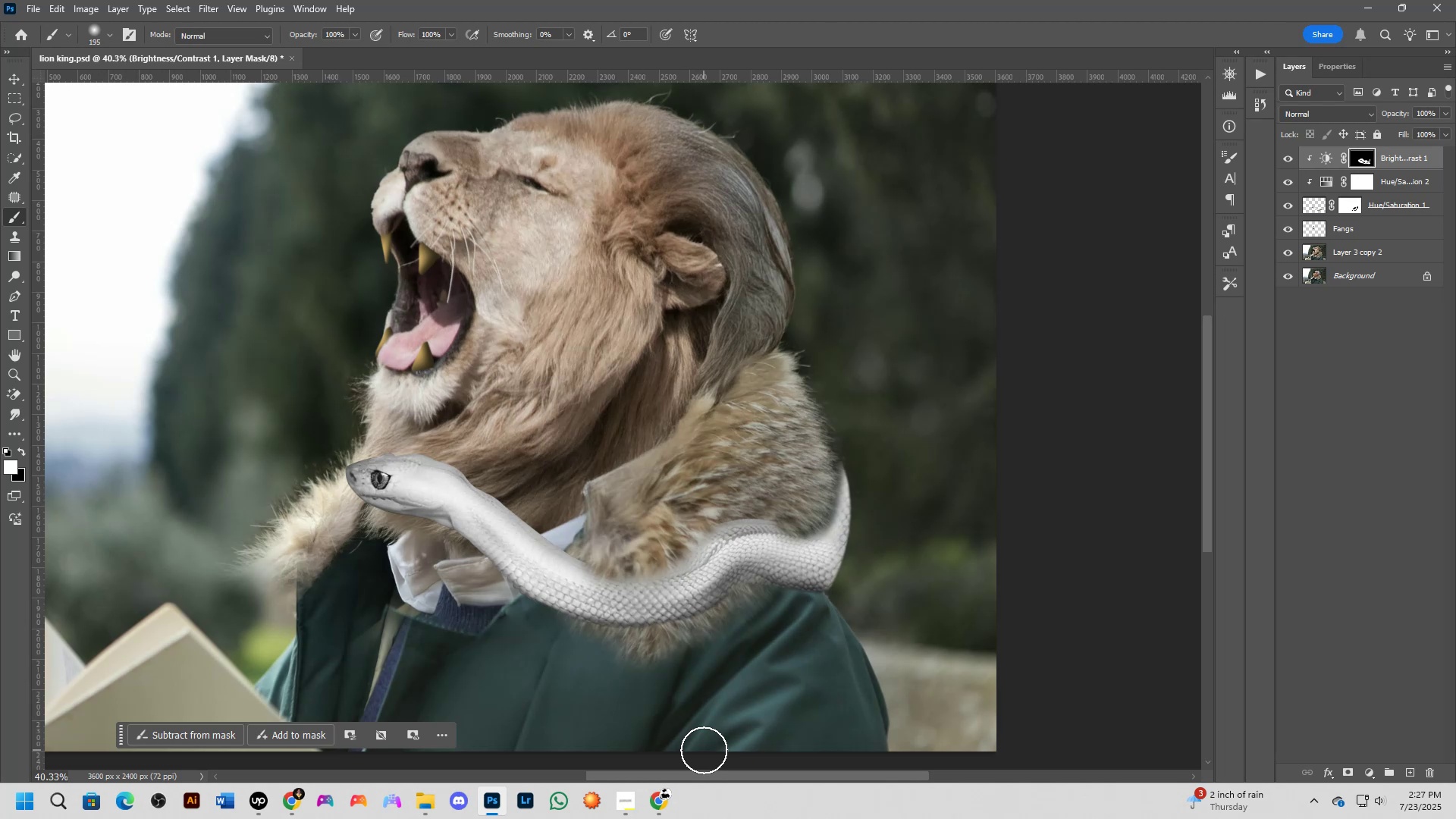 
hold_key(key=Space, duration=0.59)
 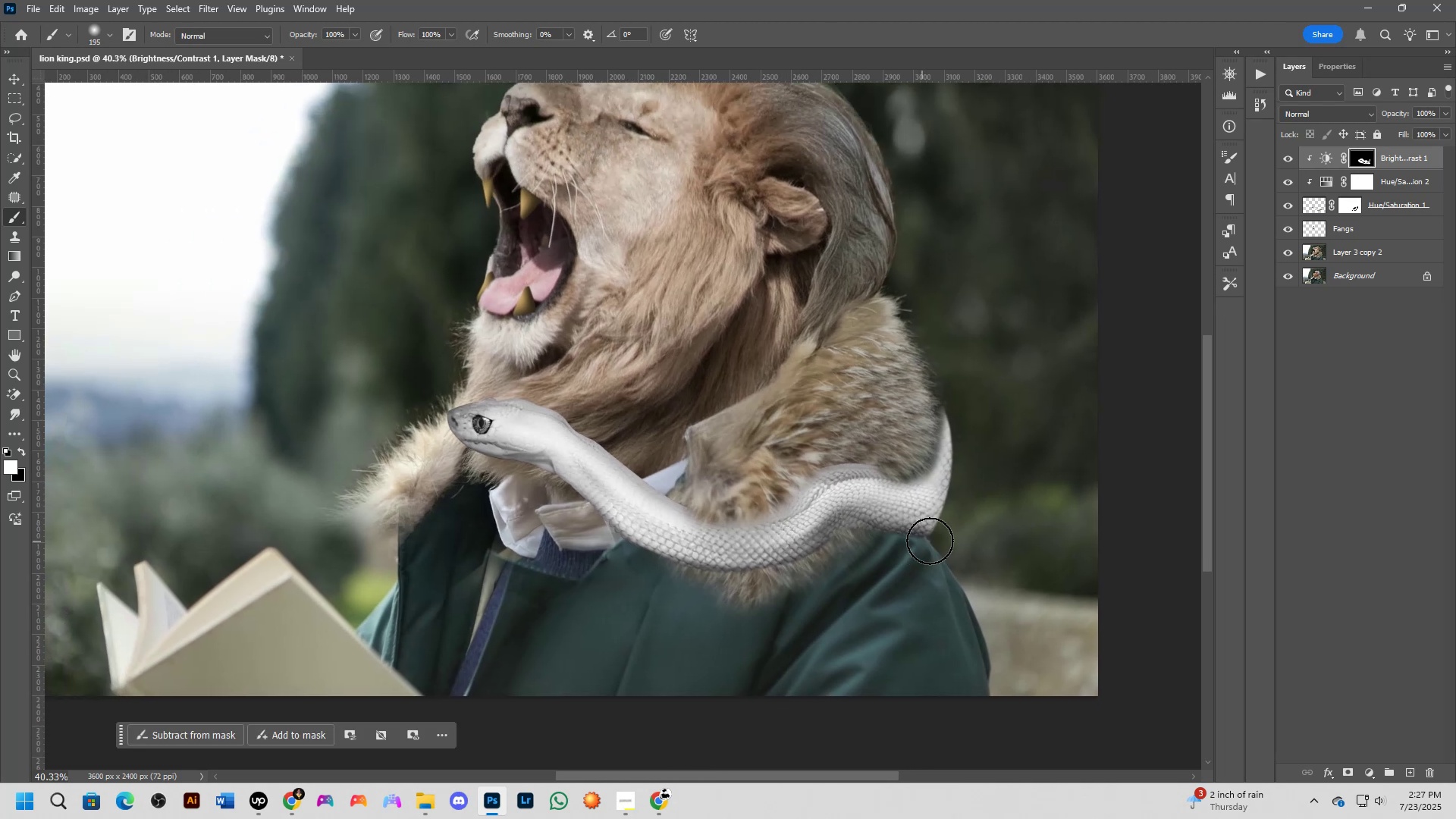 
left_click_drag(start_coordinate=[681, 604], to_coordinate=[783, 549])
 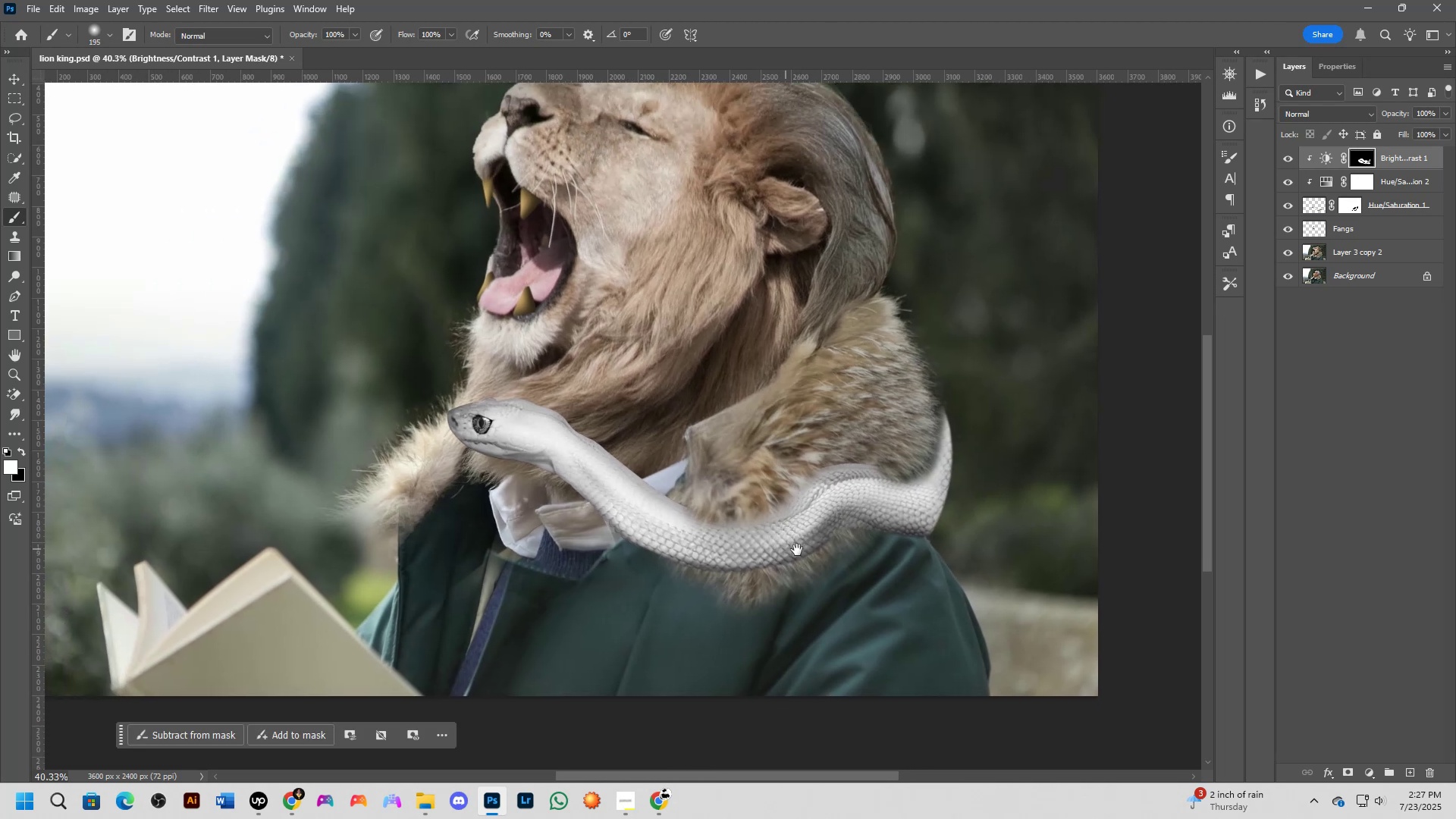 
scroll: coordinate [915, 477], scroll_direction: up, amount: 4.0
 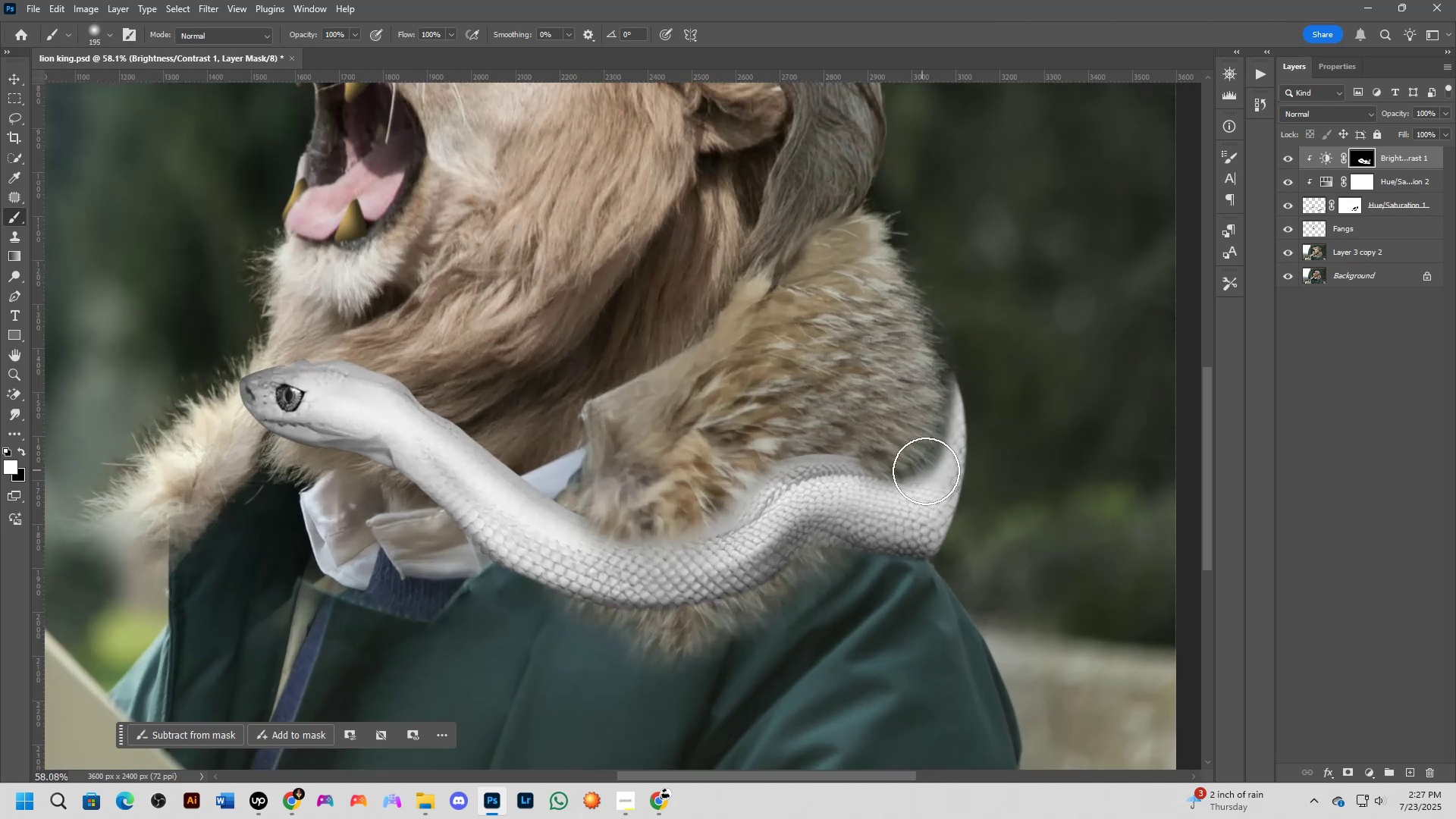 
key(Alt+AltLeft)
 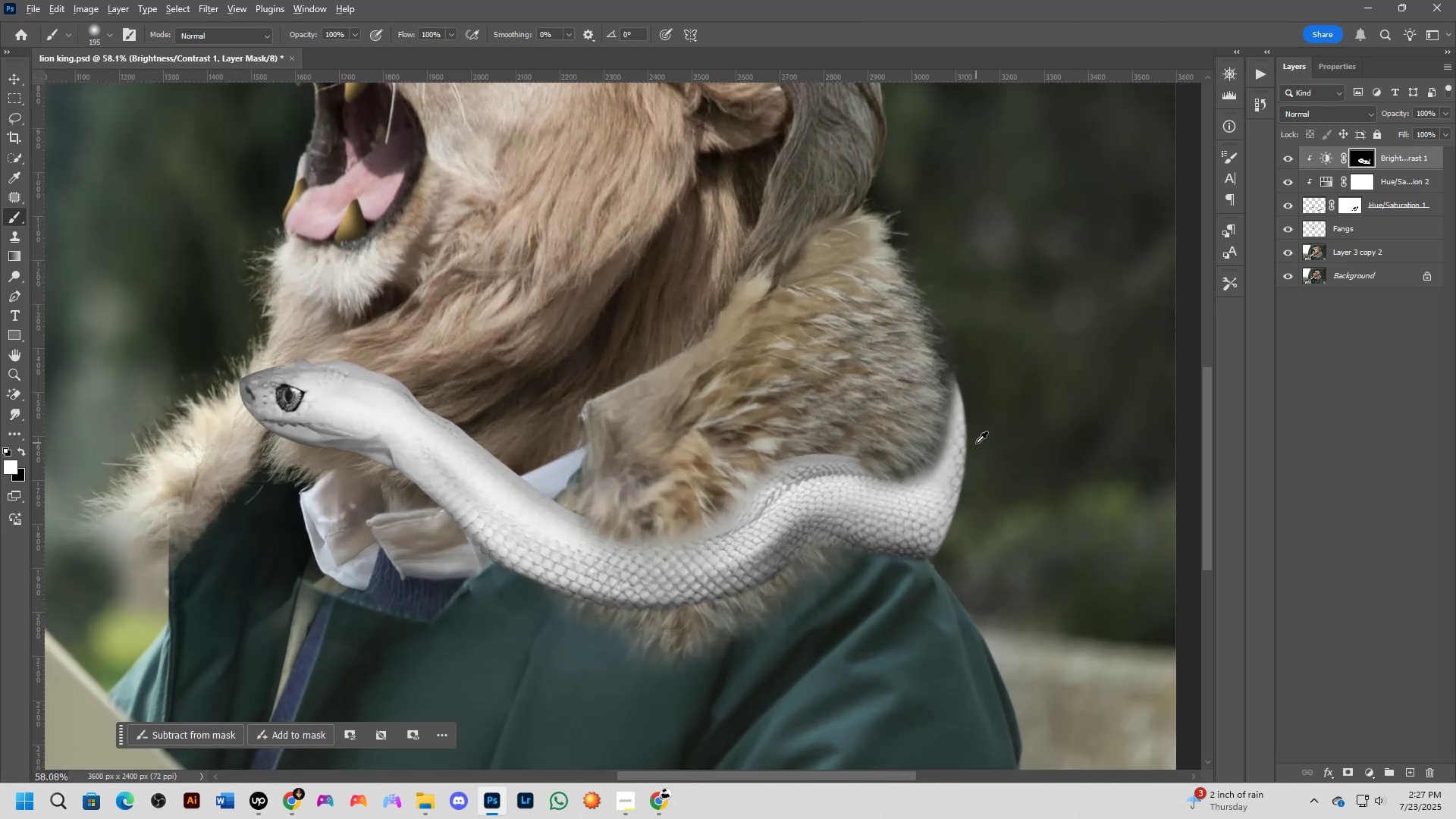 
key(X)
 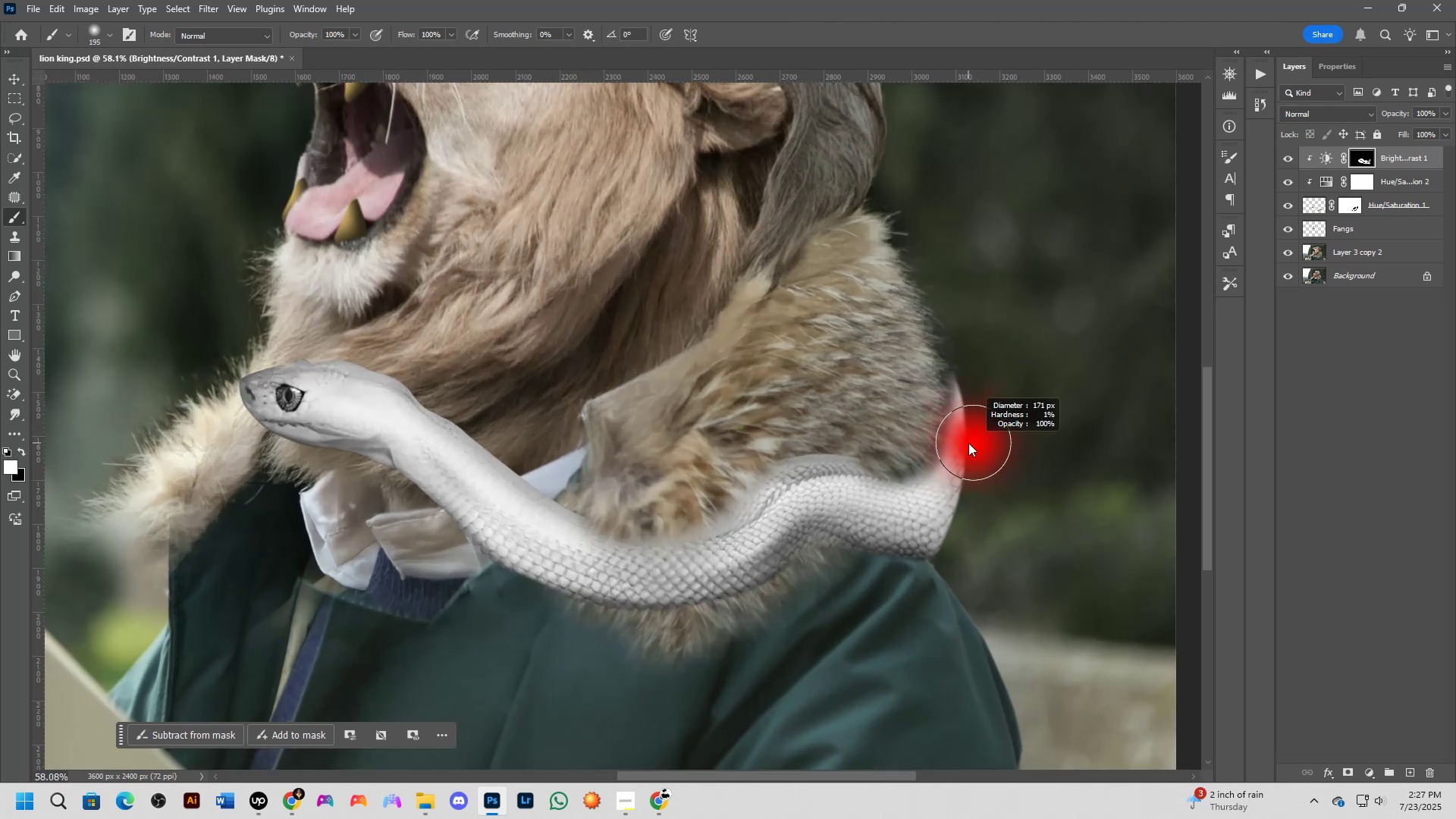 
left_click_drag(start_coordinate=[976, 393], to_coordinate=[968, 352])
 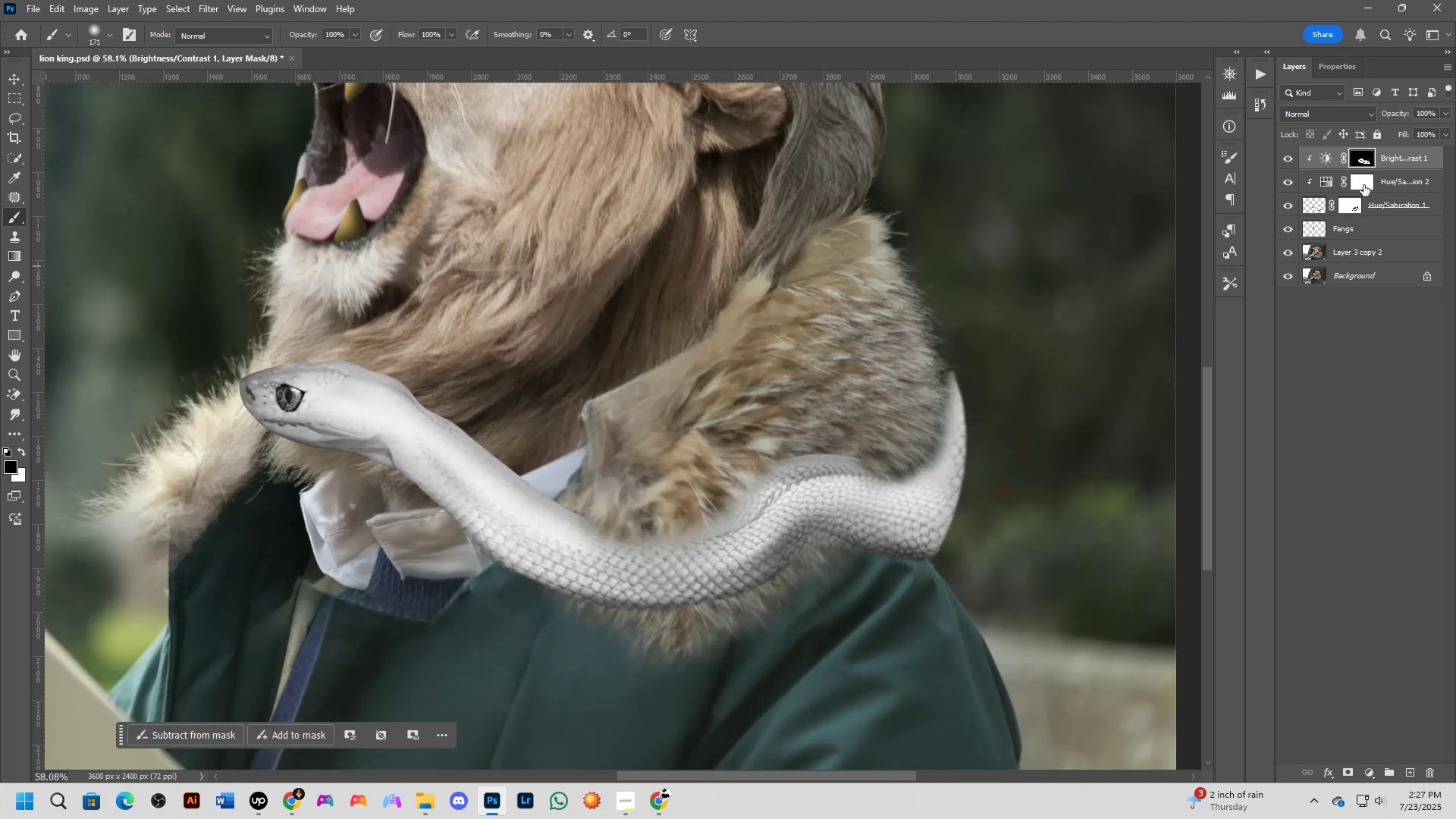 
left_click([1358, 203])
 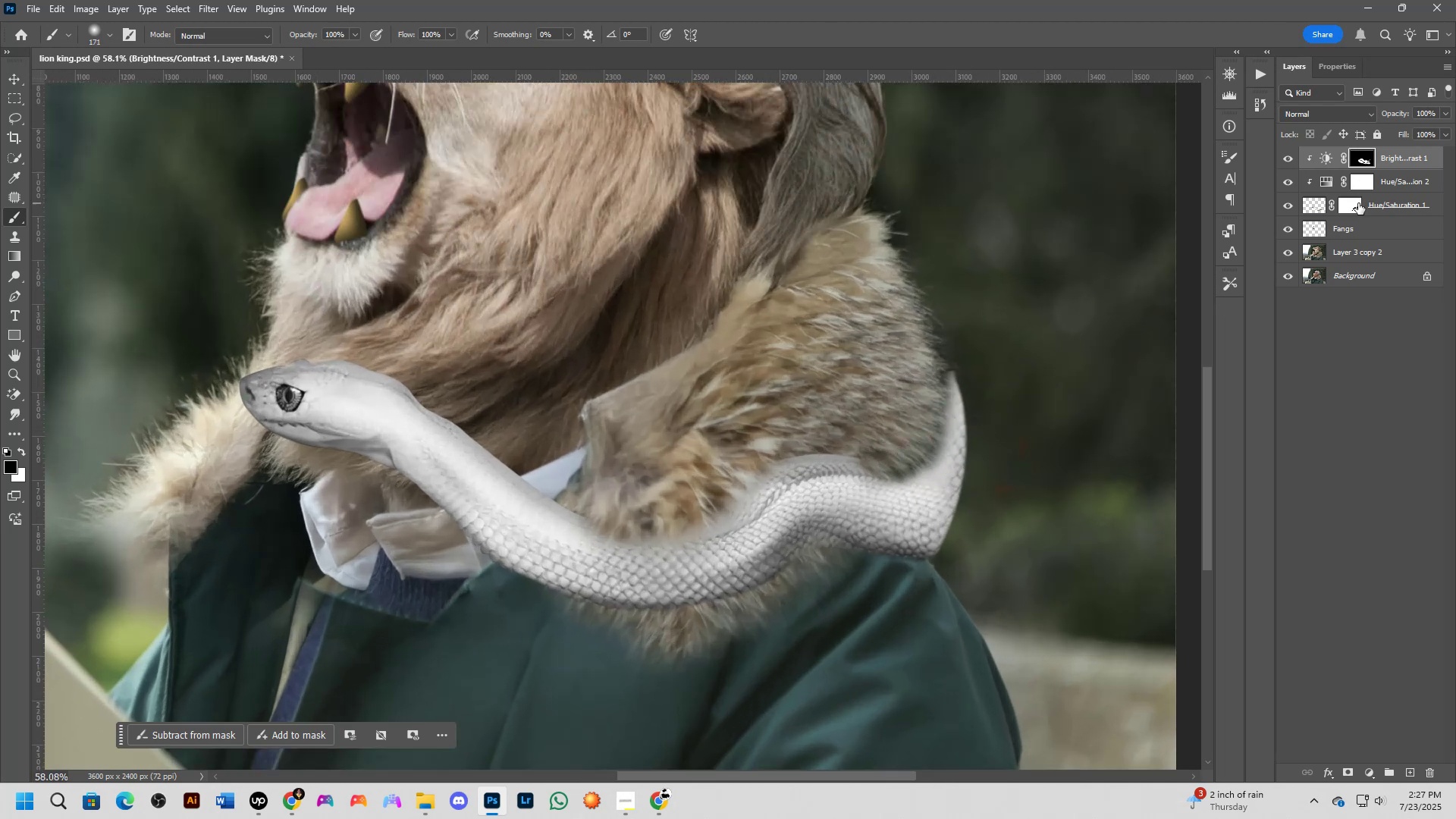 
scroll: coordinate [949, 443], scroll_direction: up, amount: 4.0
 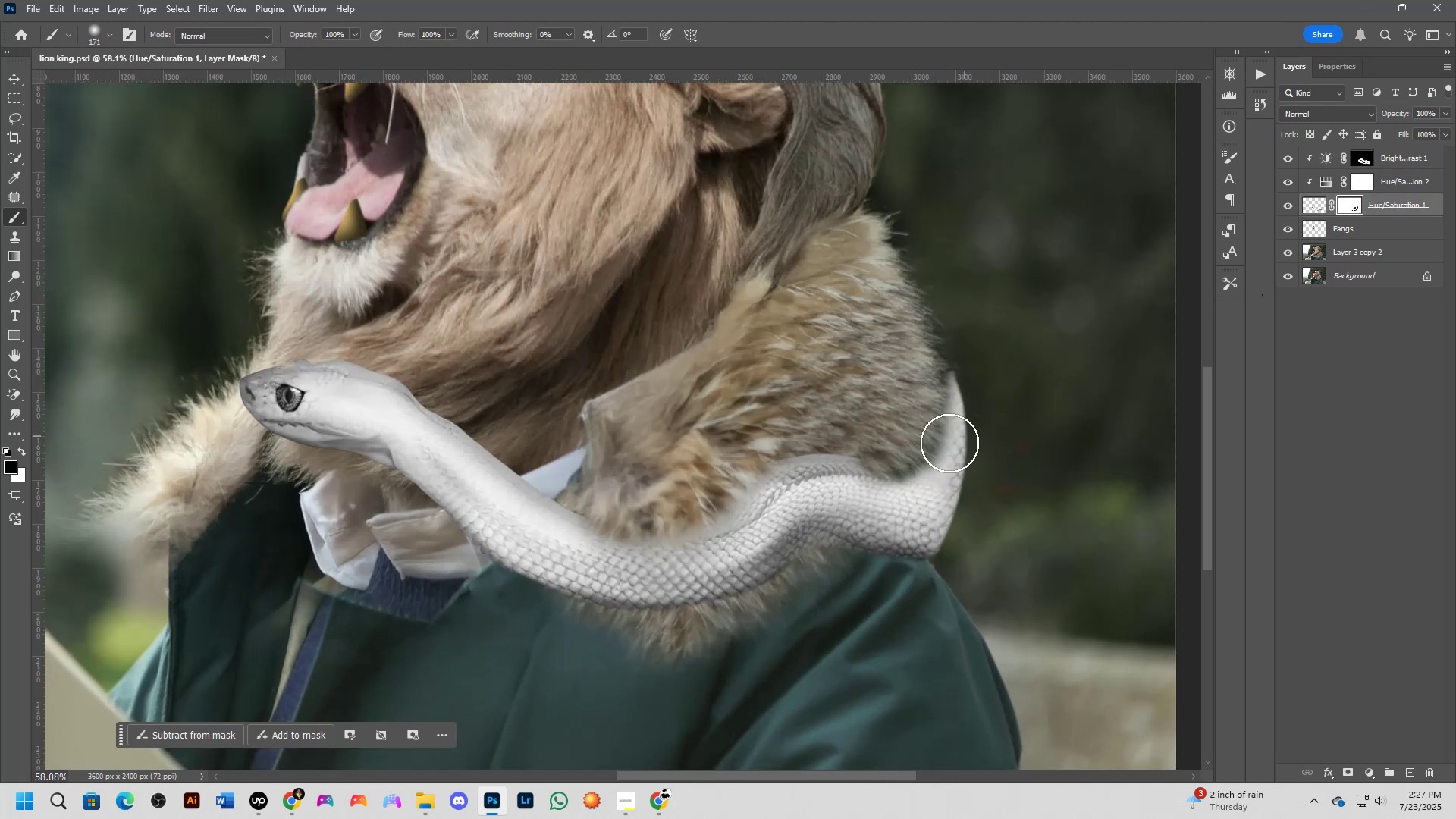 
key(Alt+AltLeft)
 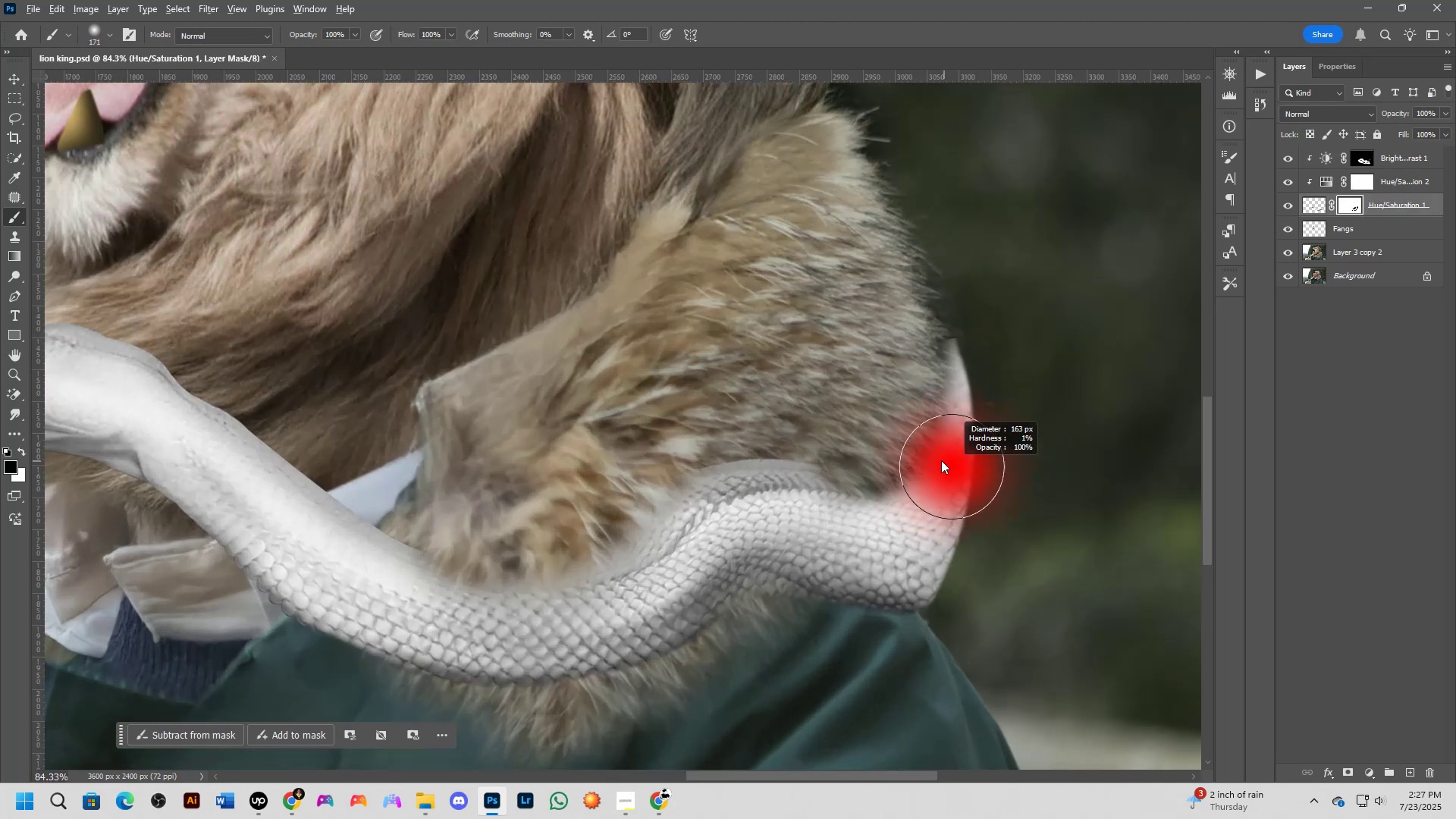 
key(Alt+AltLeft)
 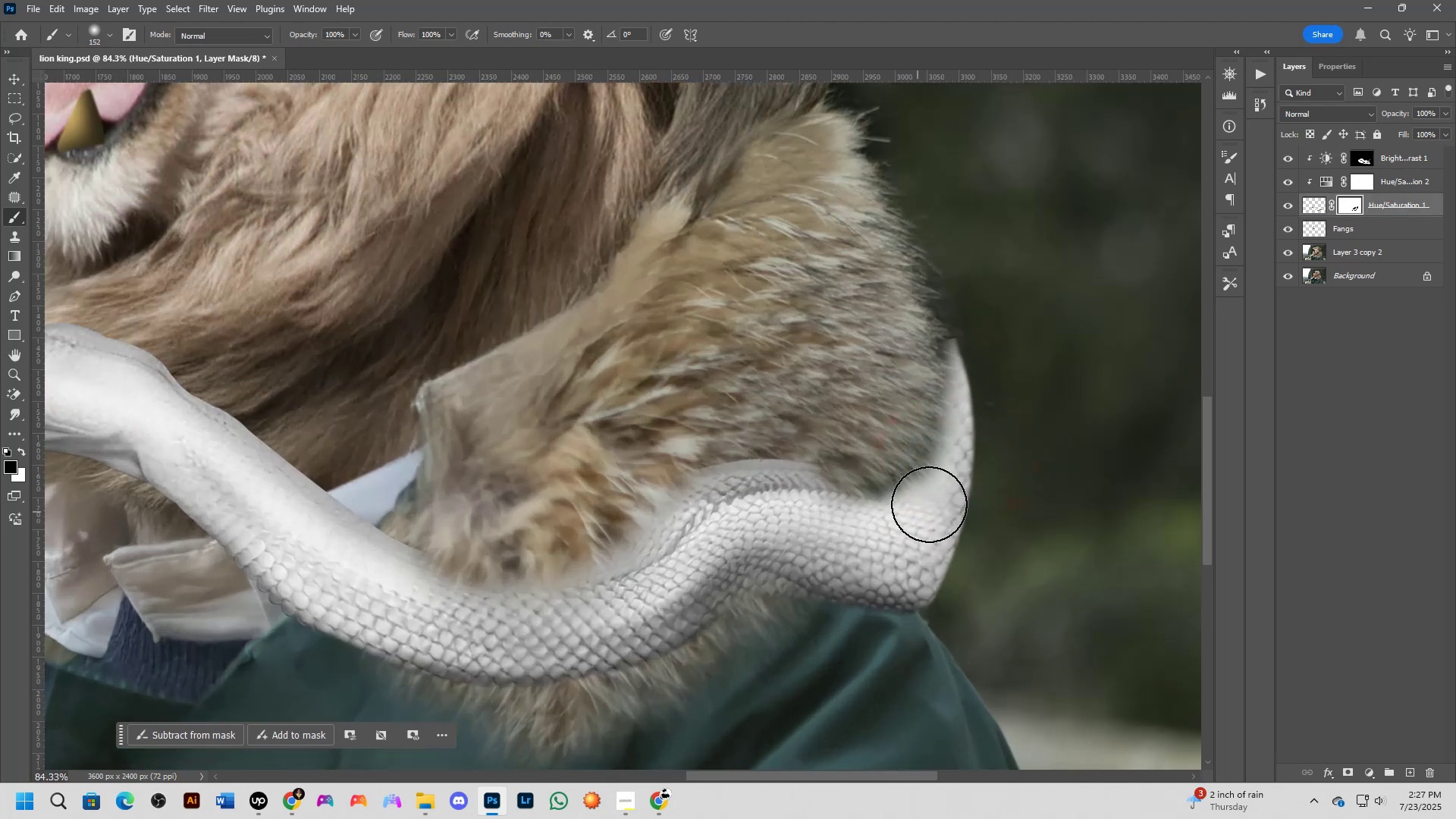 
key(Alt+AltLeft)
 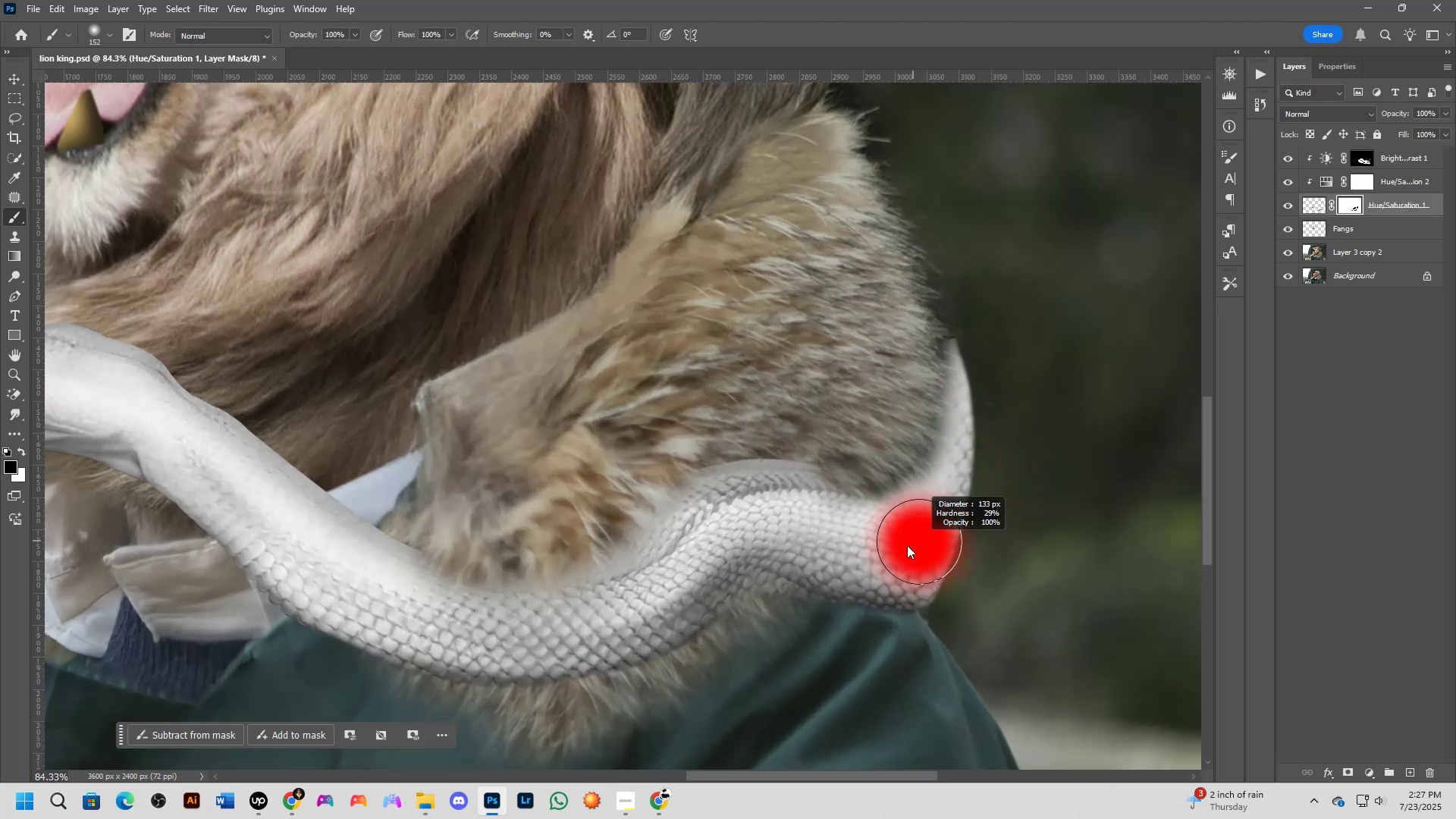 
left_click_drag(start_coordinate=[899, 532], to_coordinate=[960, 483])
 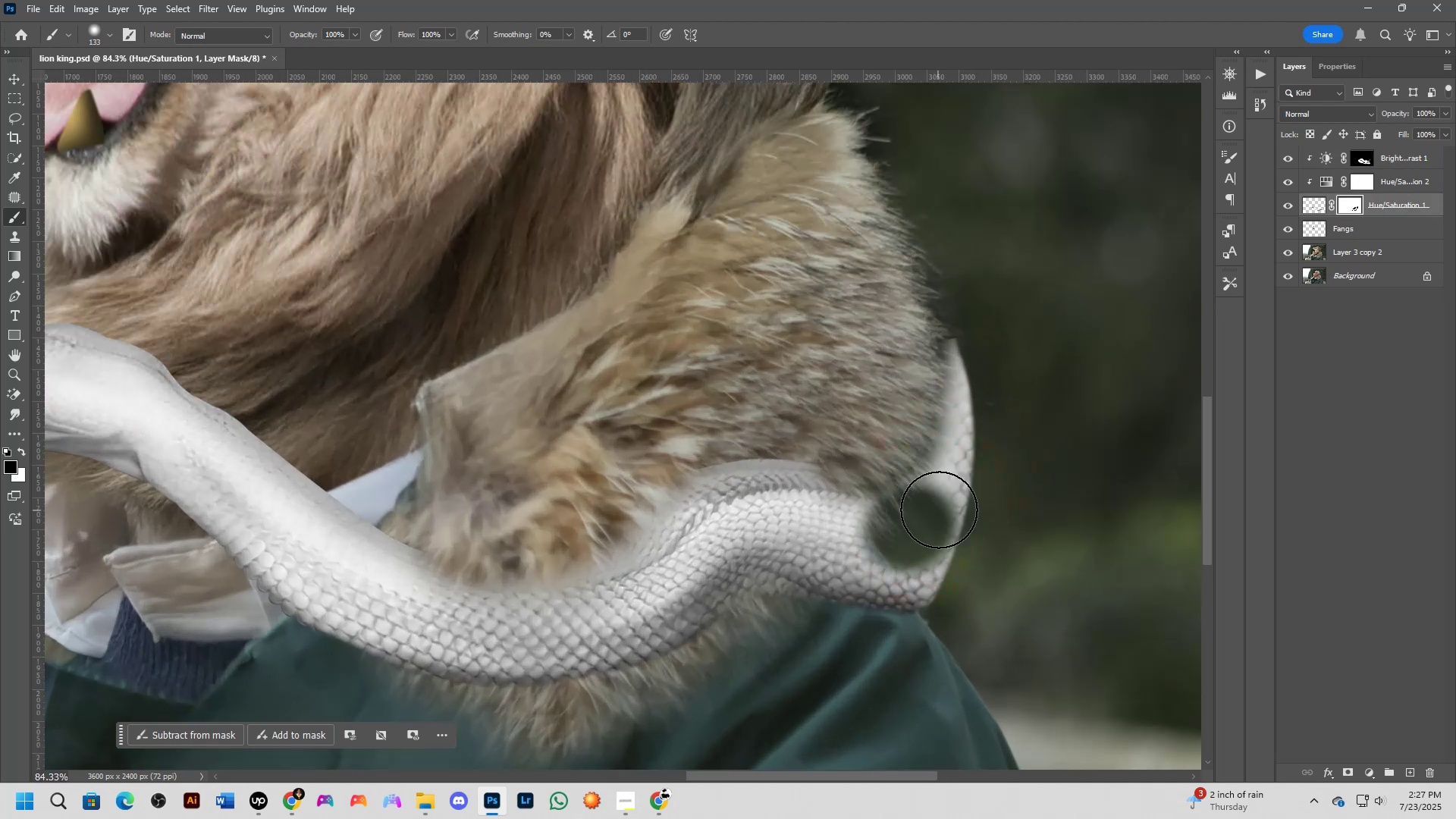 
key(Control+ControlLeft)
 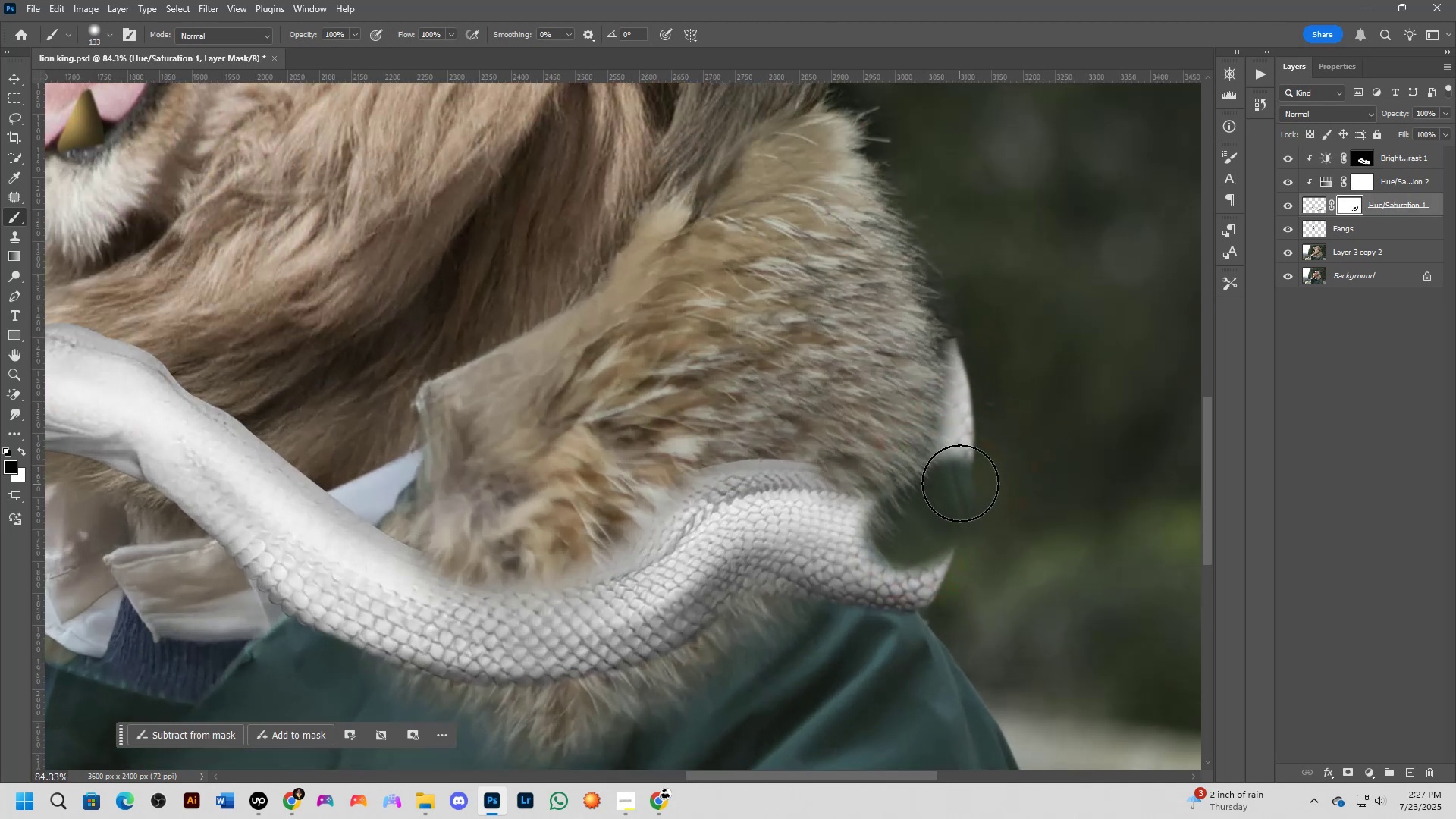 
key(Control+Z)
 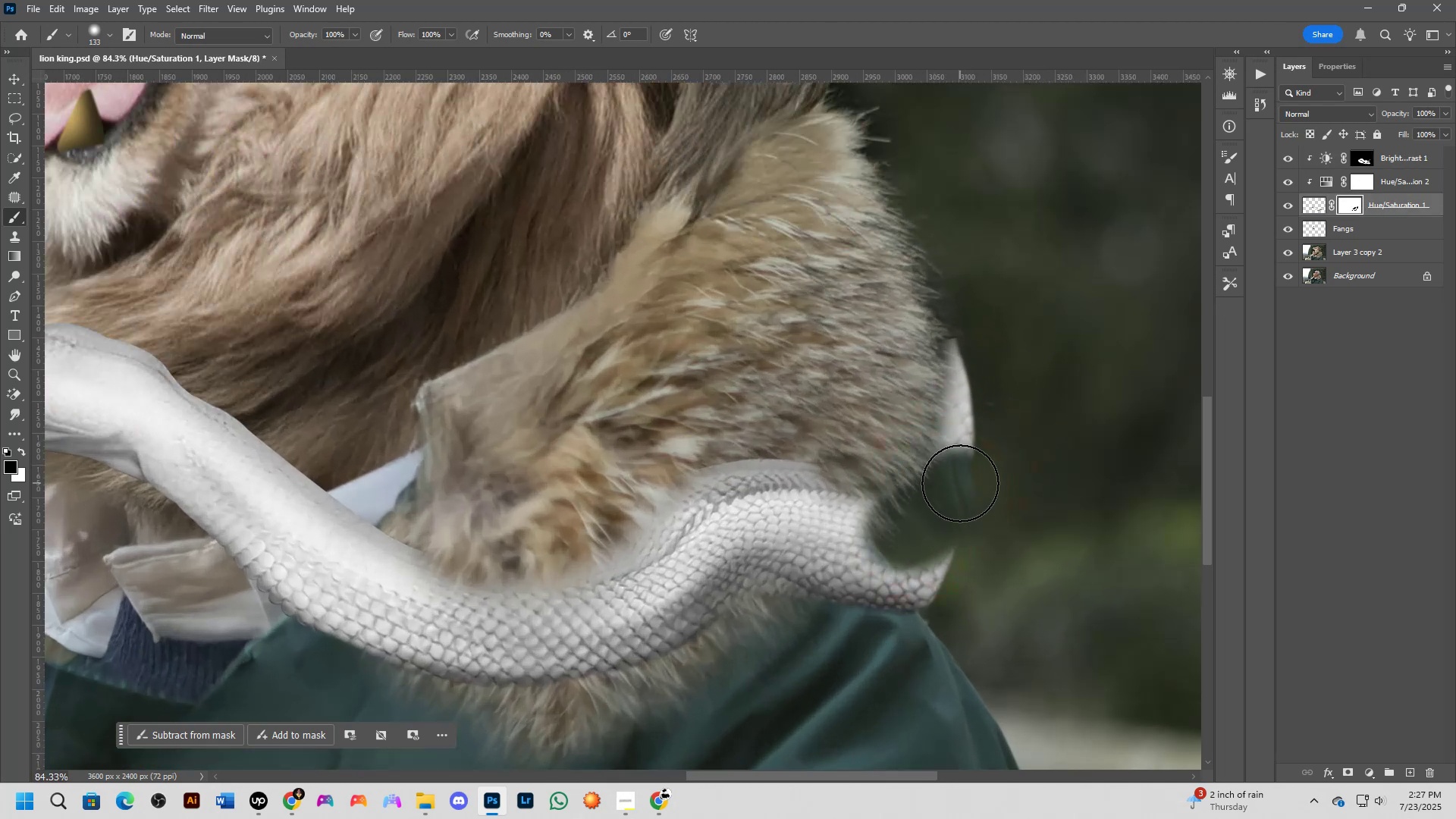 
key(X)
 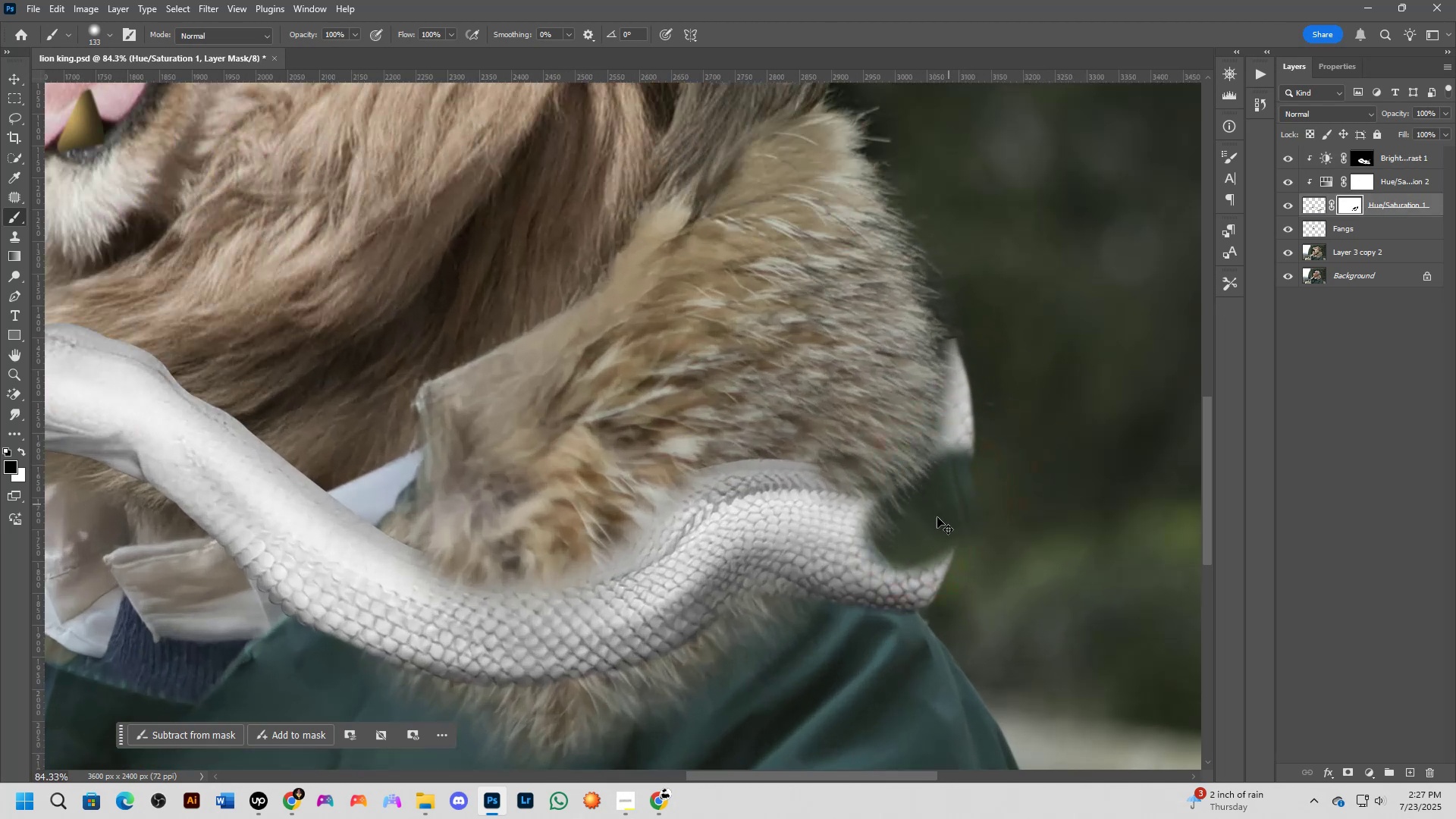 
left_click_drag(start_coordinate=[905, 533], to_coordinate=[900, 529])
 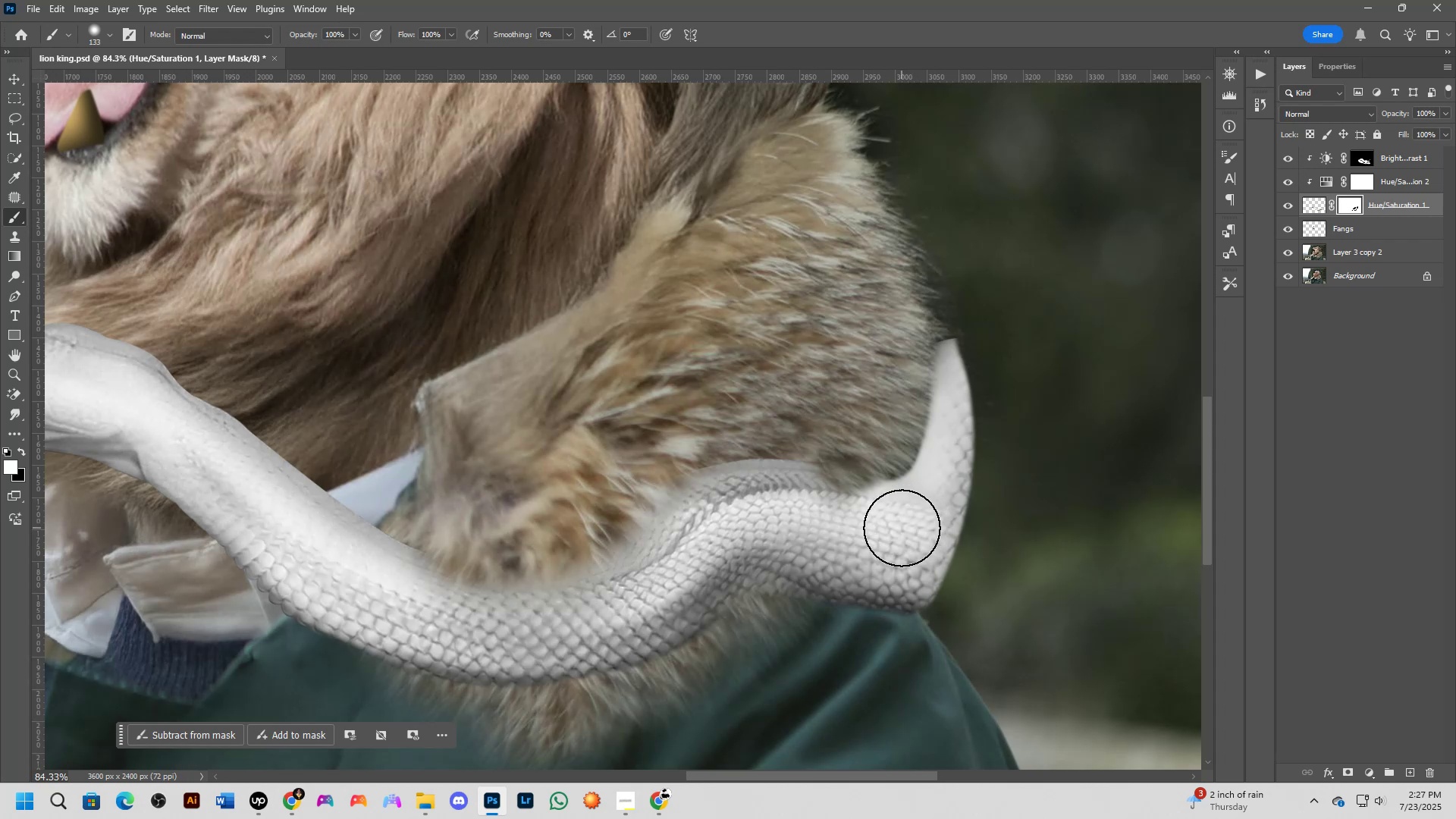 
scroll: coordinate [915, 525], scroll_direction: down, amount: 4.0
 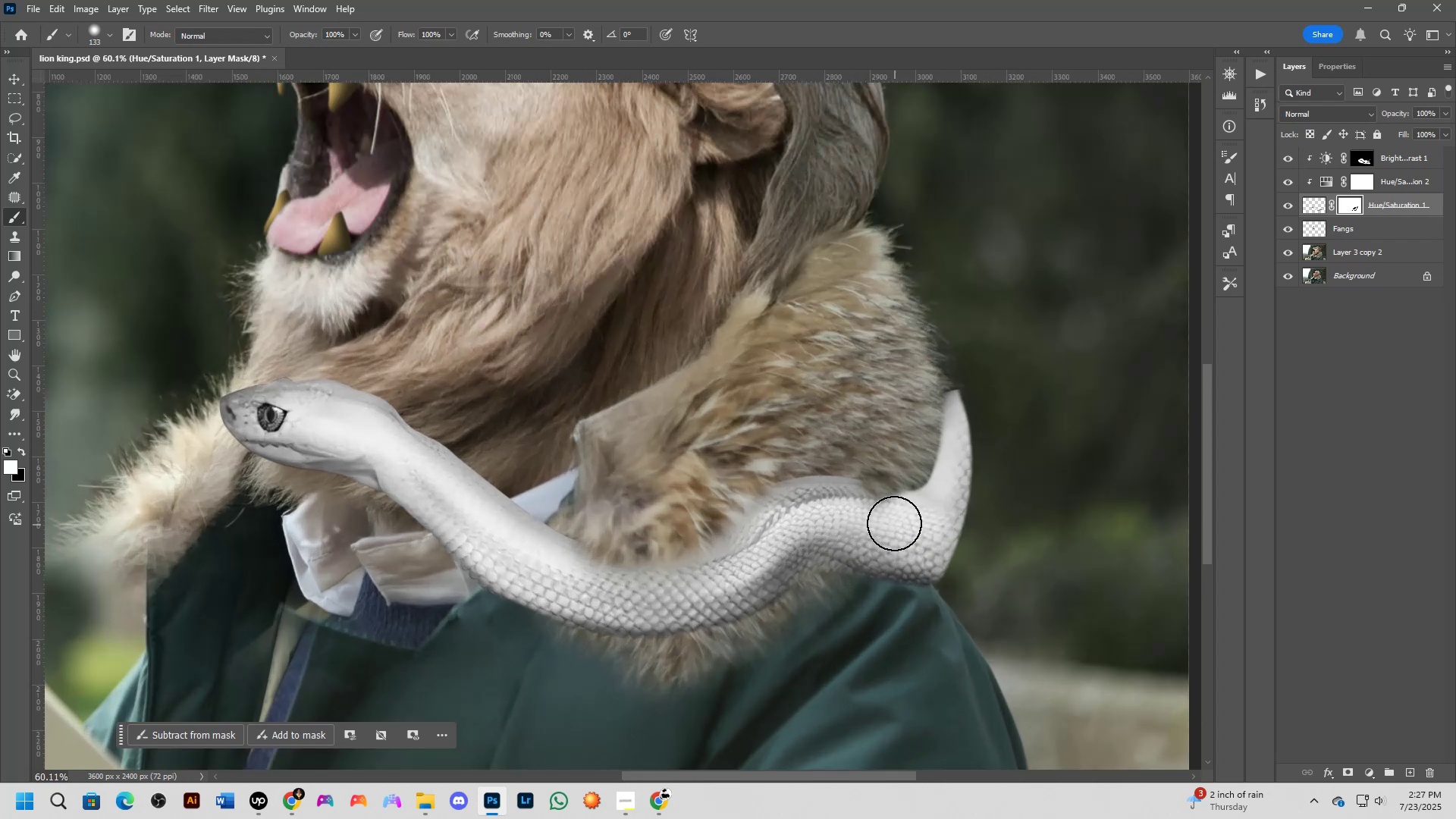 
key(Shift+ShiftLeft)
 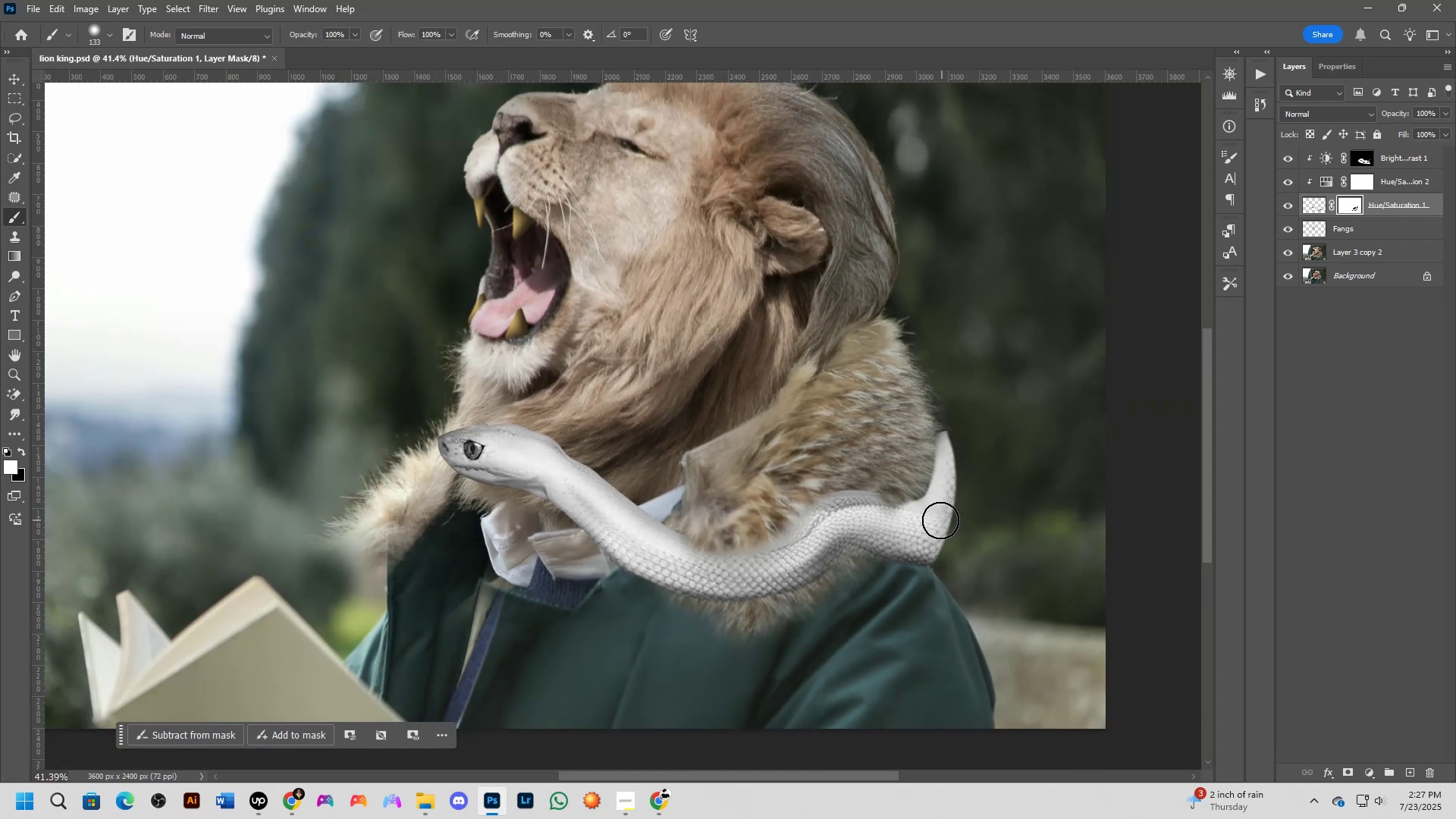 
hold_key(key=AltLeft, duration=0.32)
 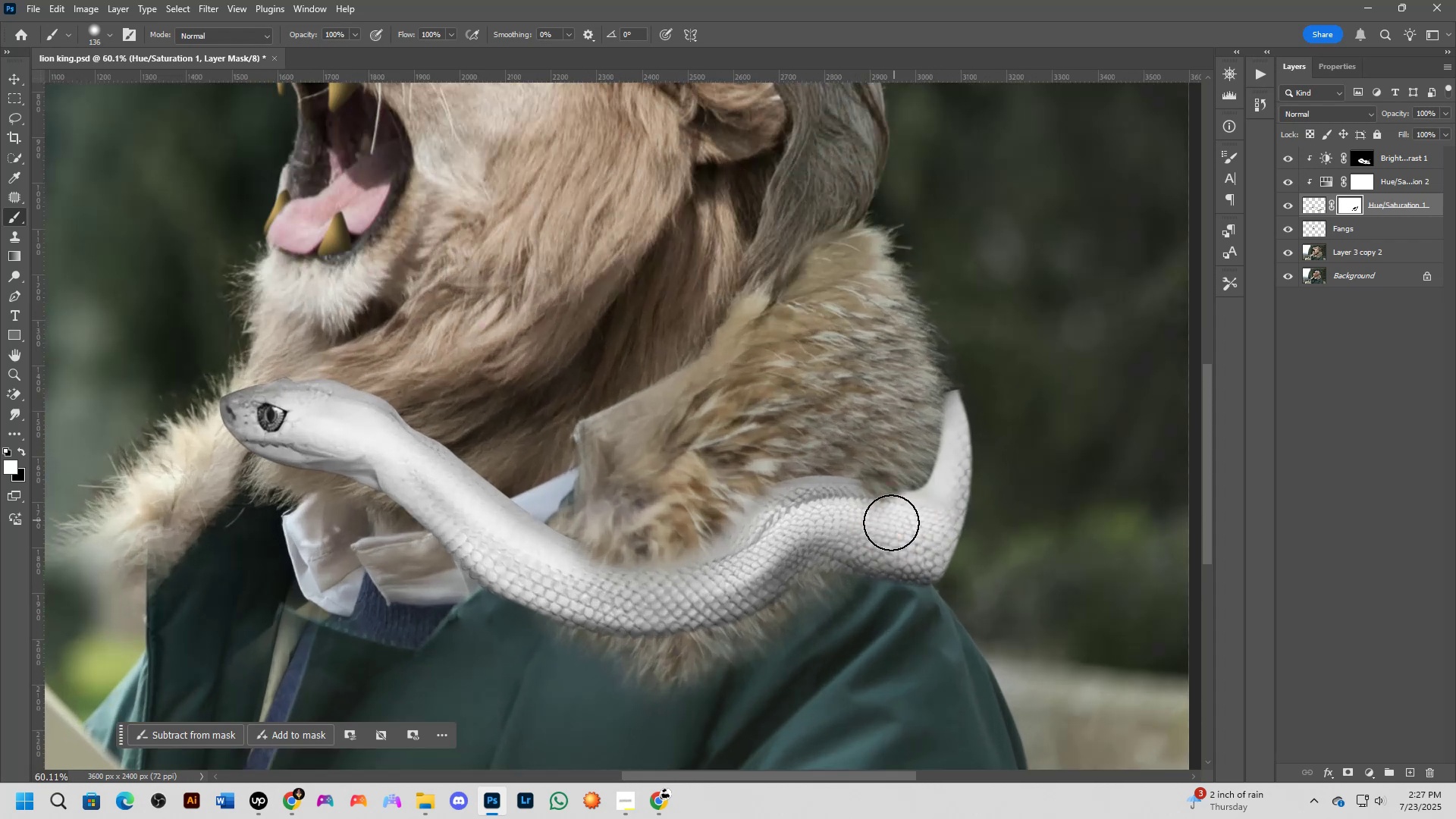 
key(Alt+AltLeft)
 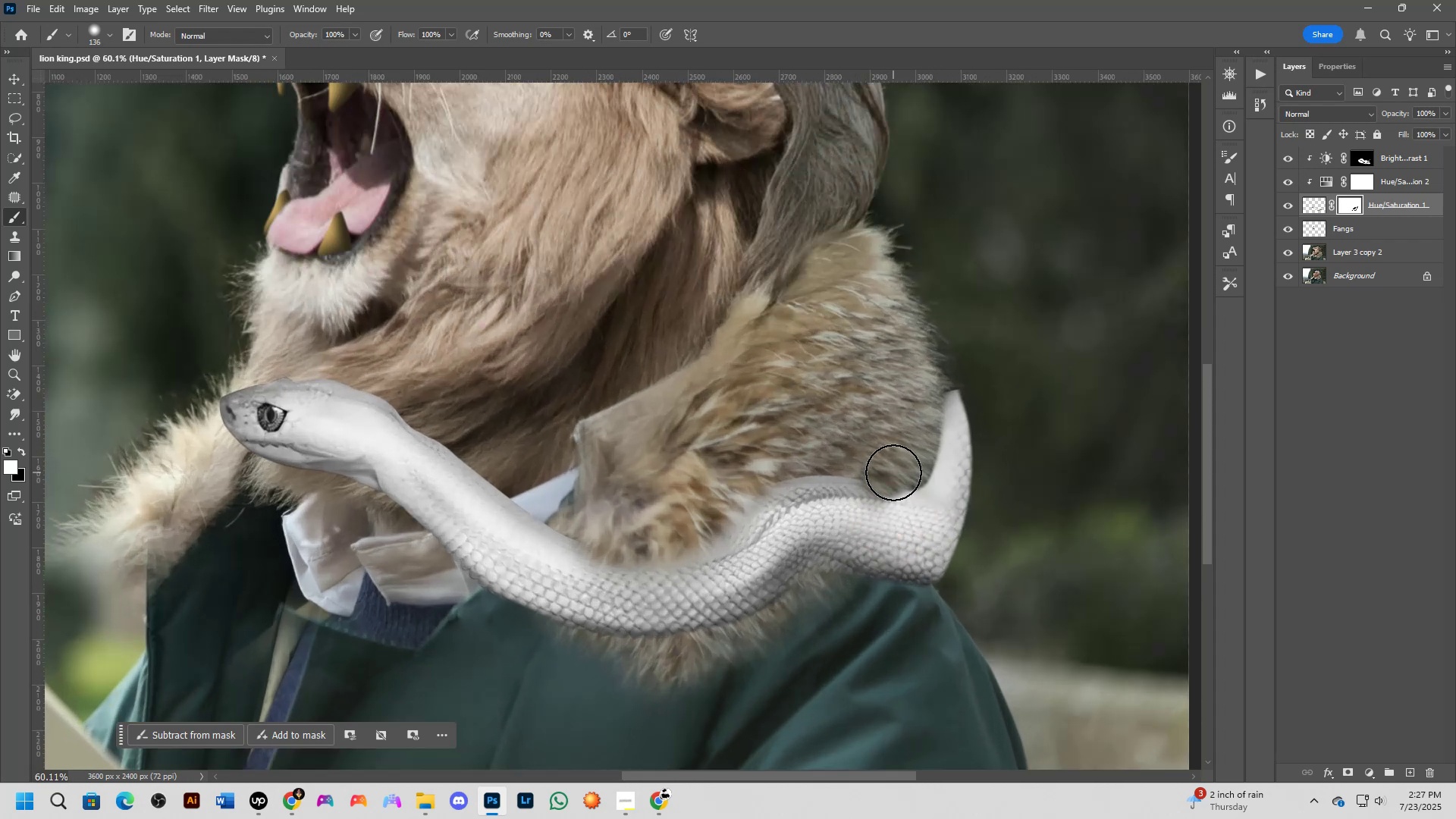 
key(X)
 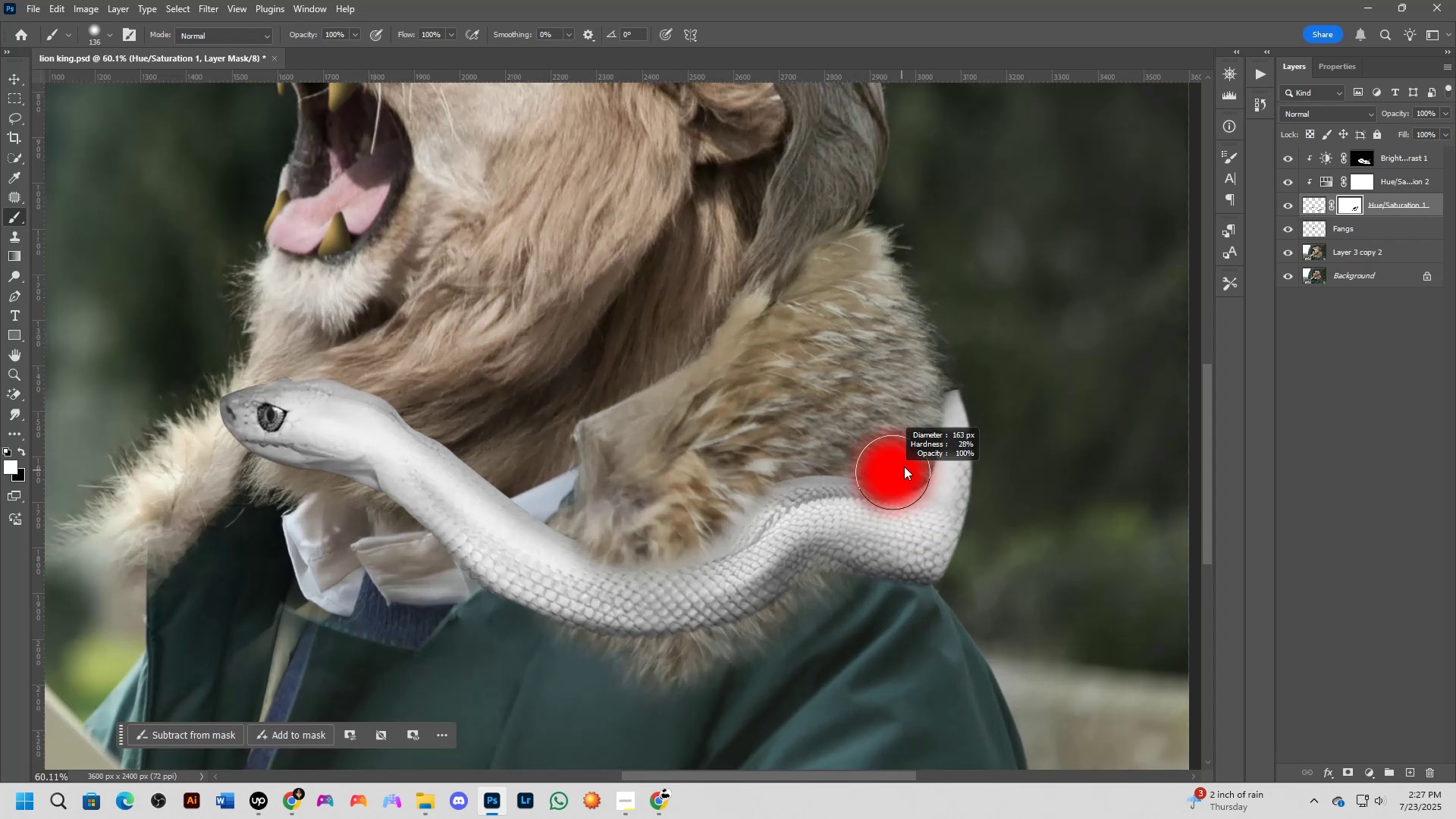 
left_click([904, 466])
 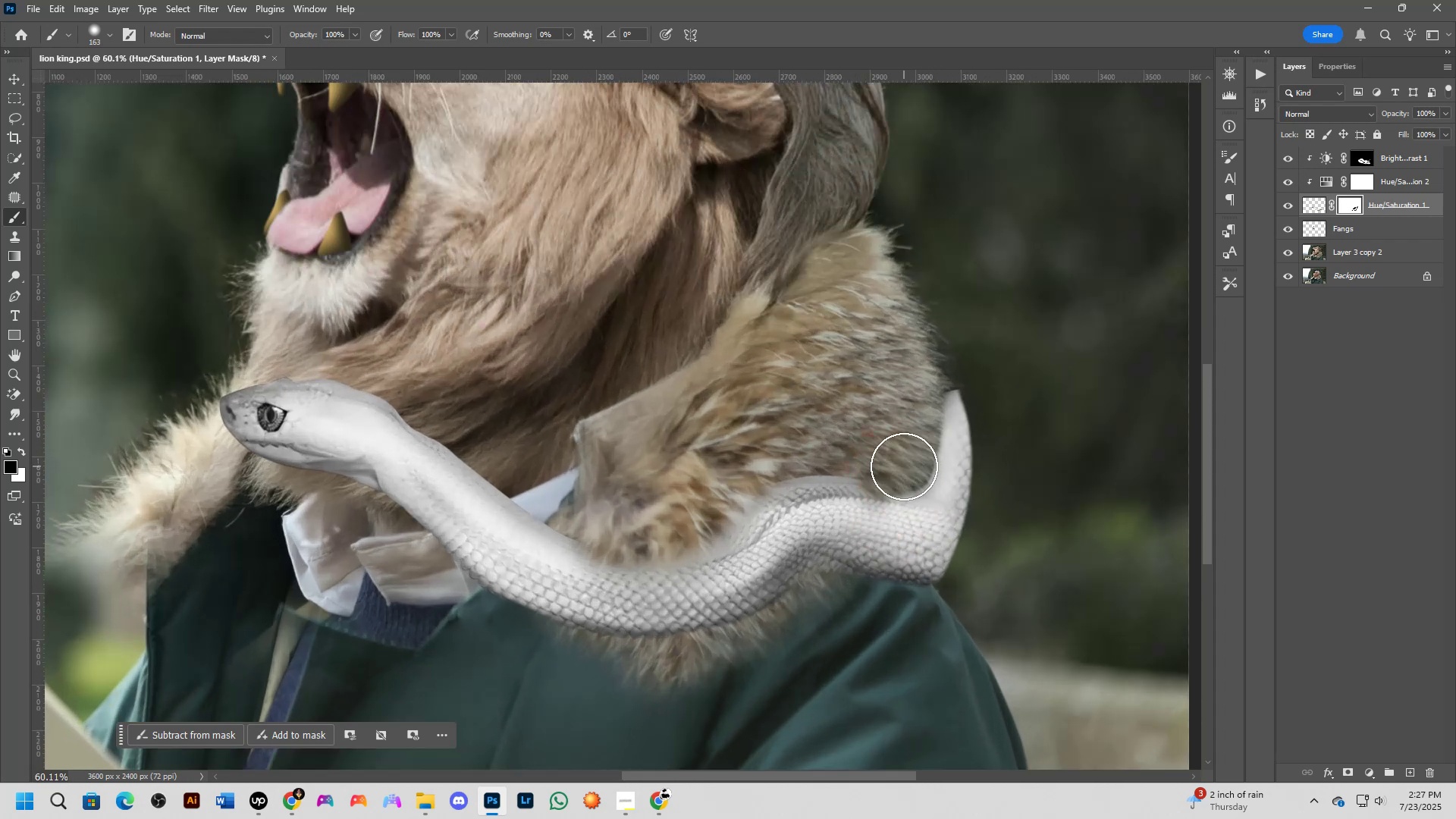 
left_click_drag(start_coordinate=[904, 466], to_coordinate=[908, 404])
 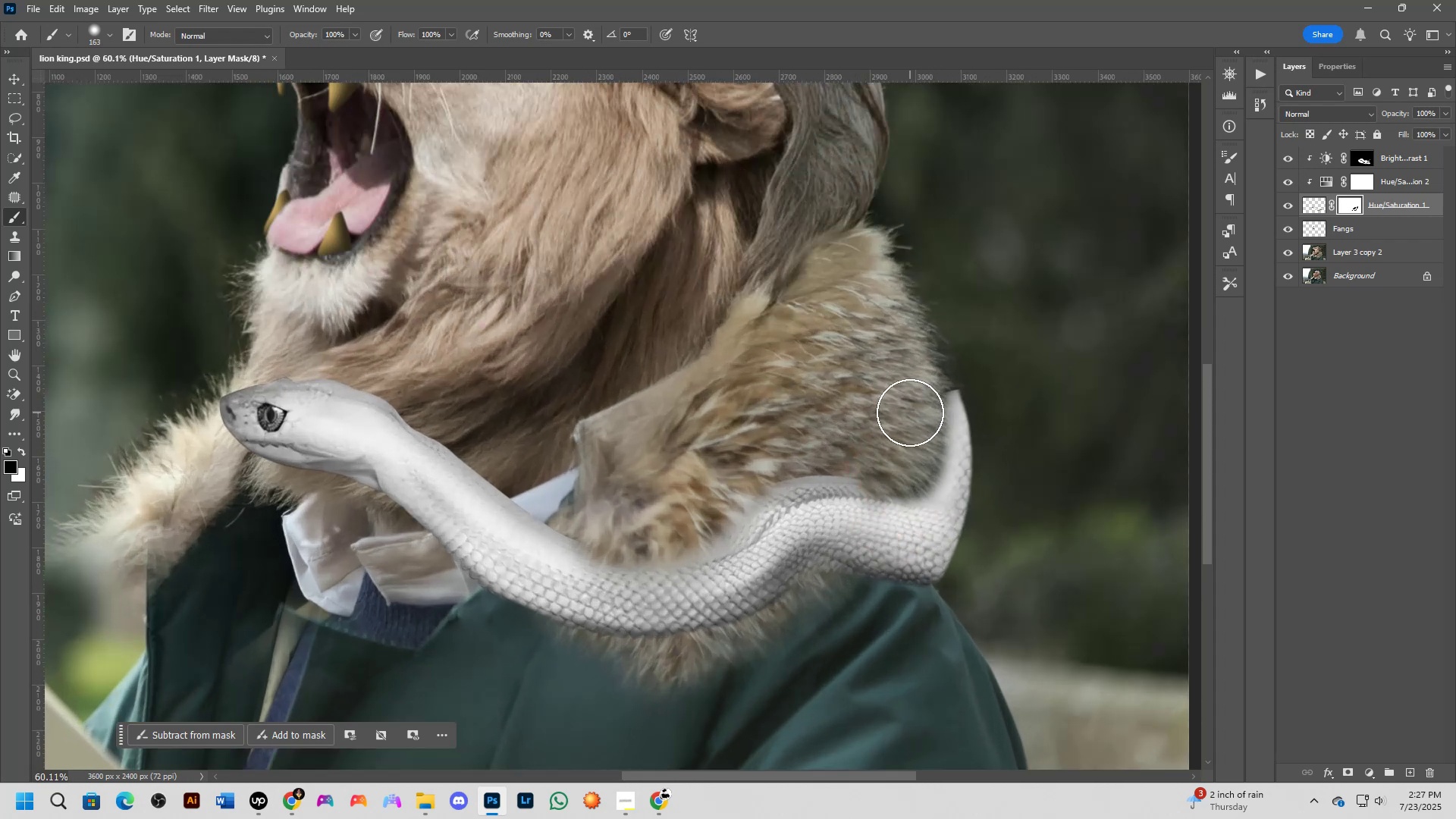 
key(Control+ControlLeft)
 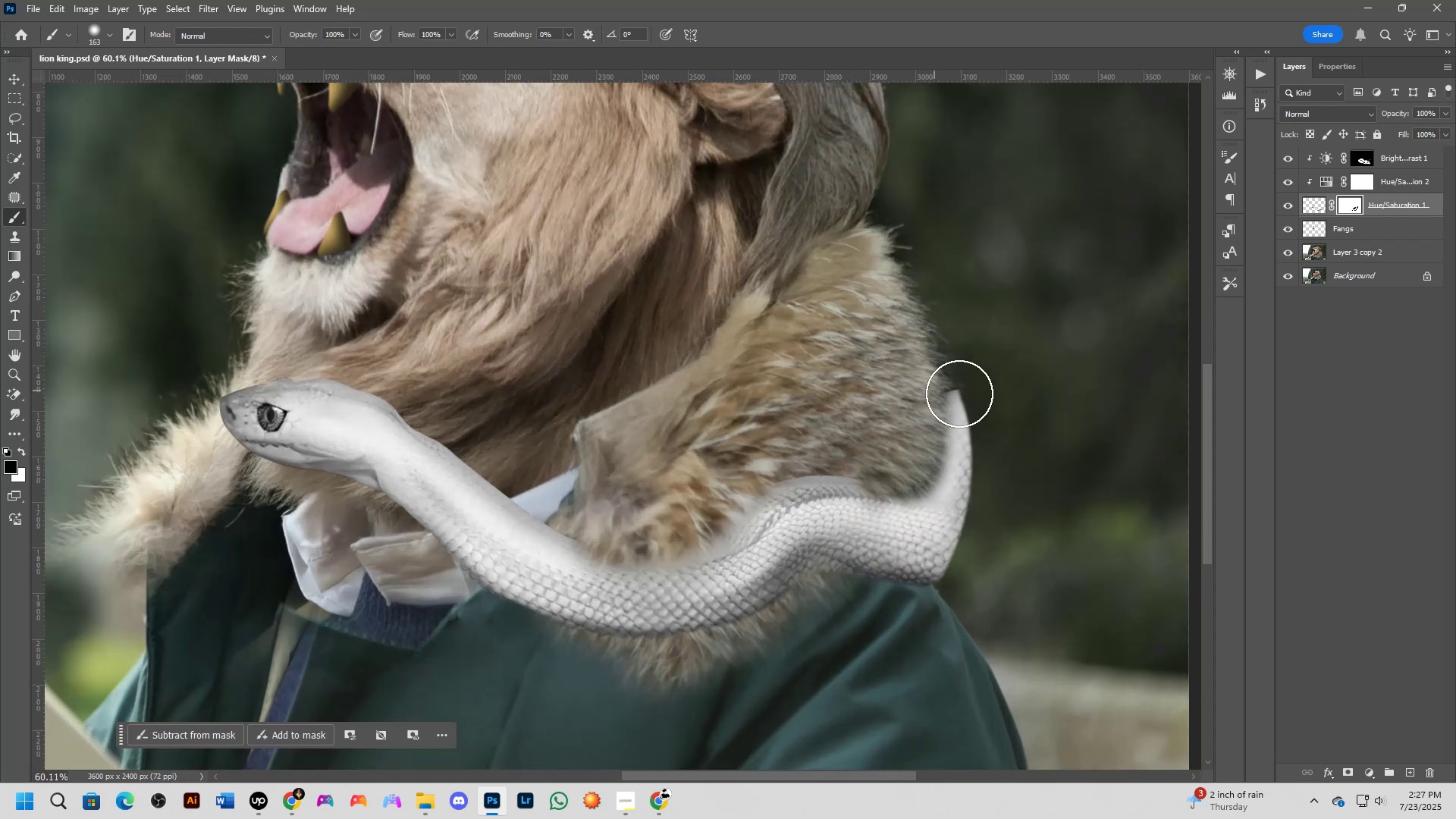 
key(Control+Z)
 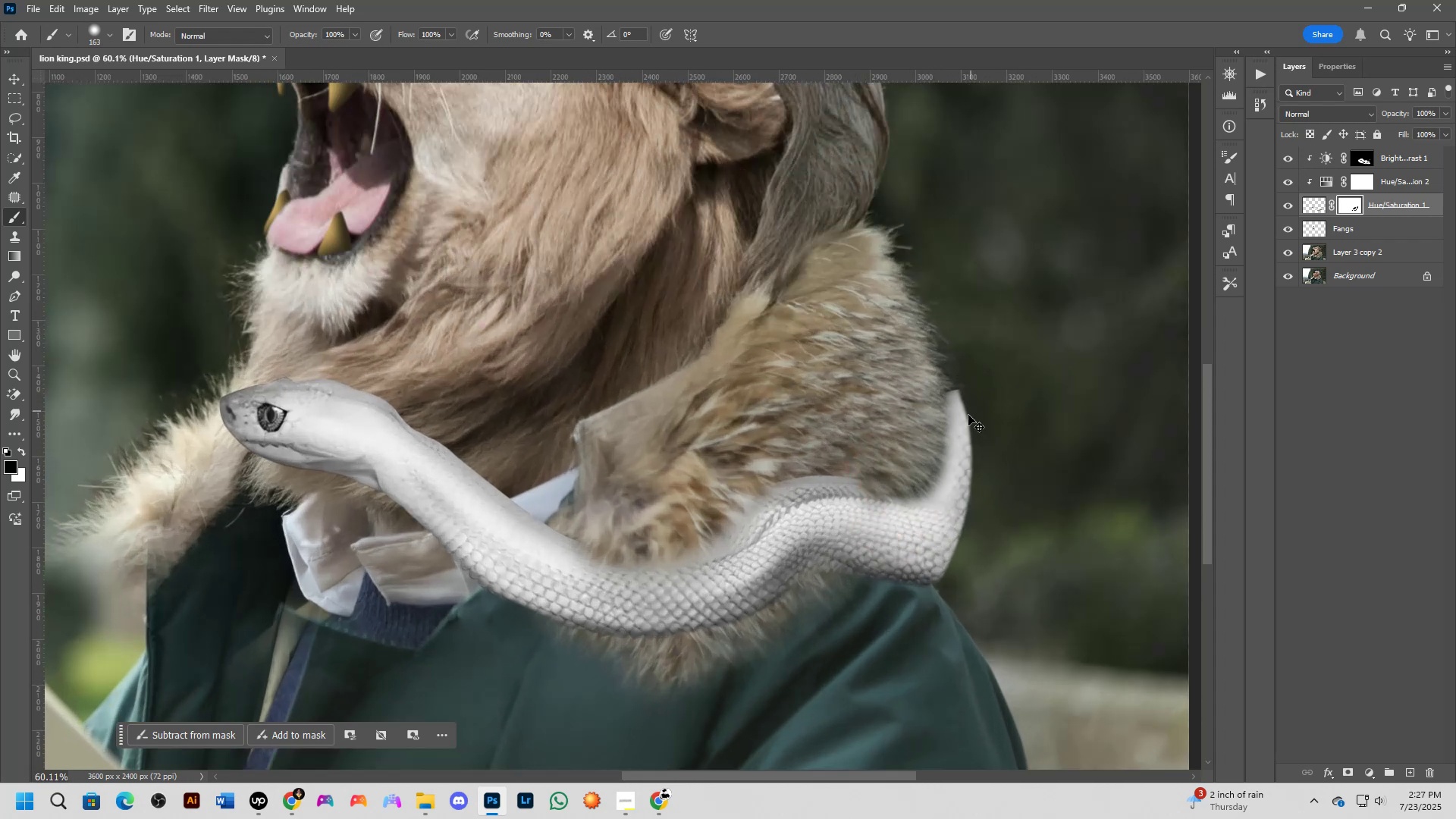 
key(Alt+AltLeft)
 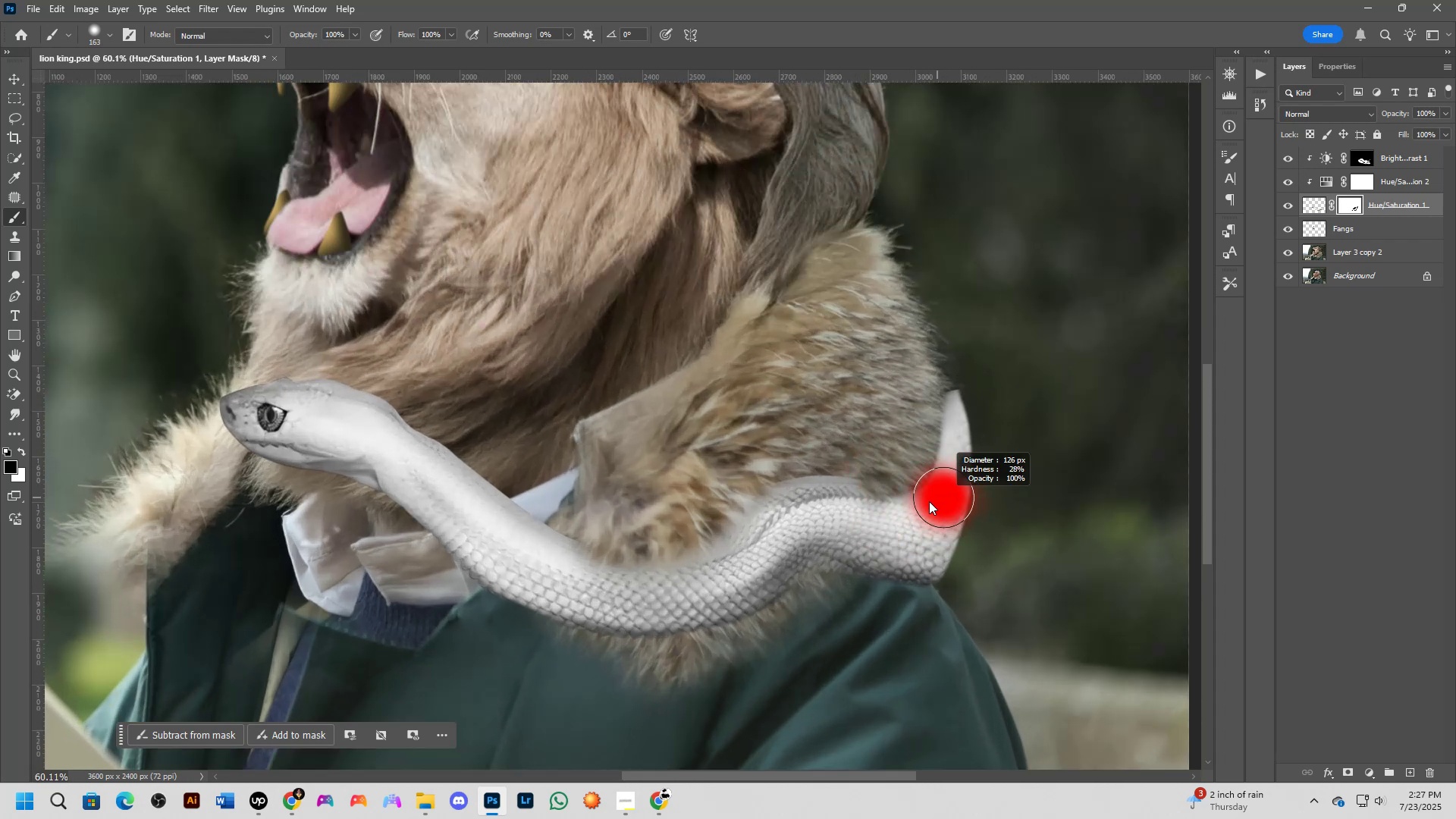 
left_click_drag(start_coordinate=[887, 519], to_coordinate=[855, 518])
 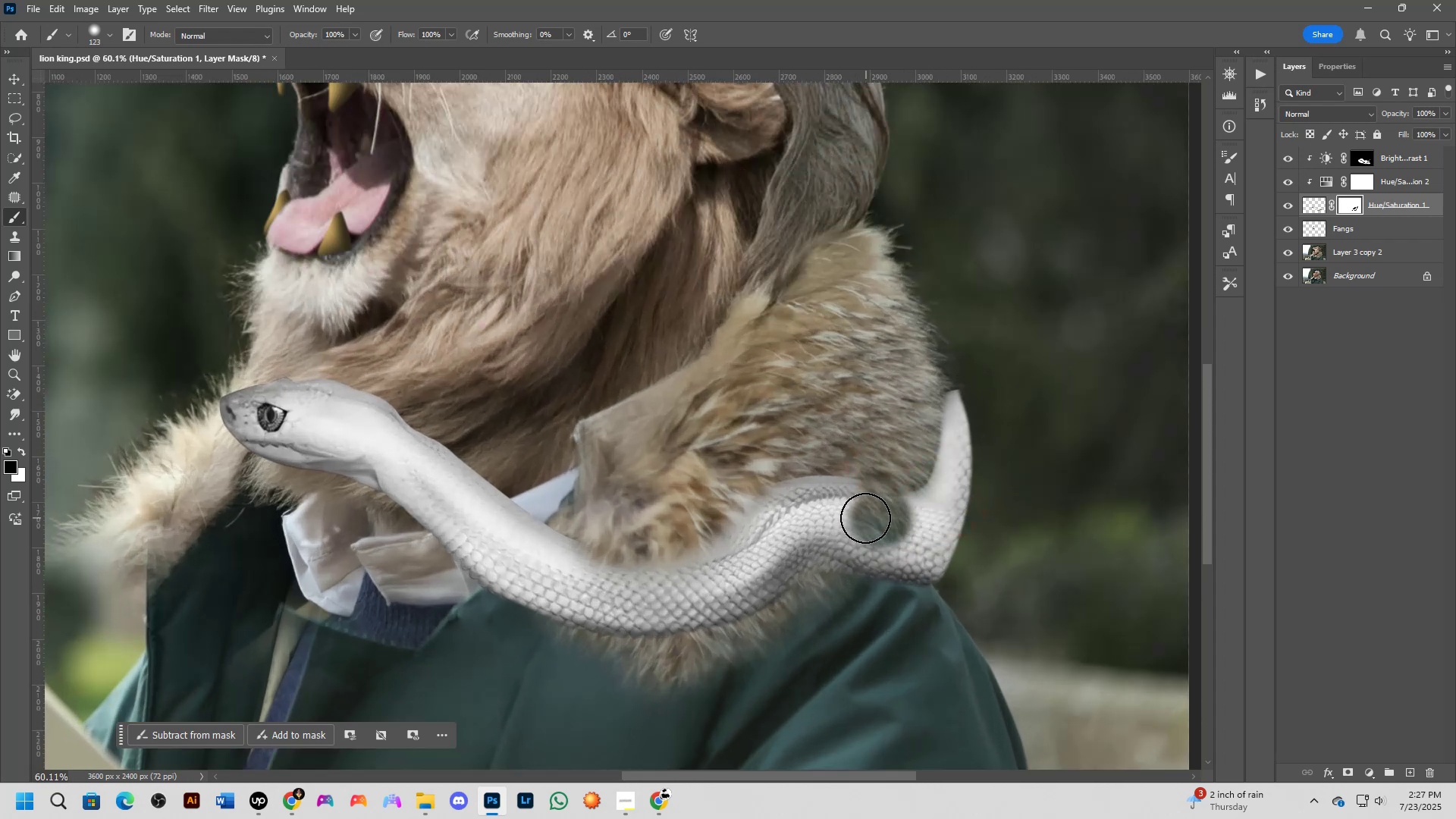 
key(Control+ControlLeft)
 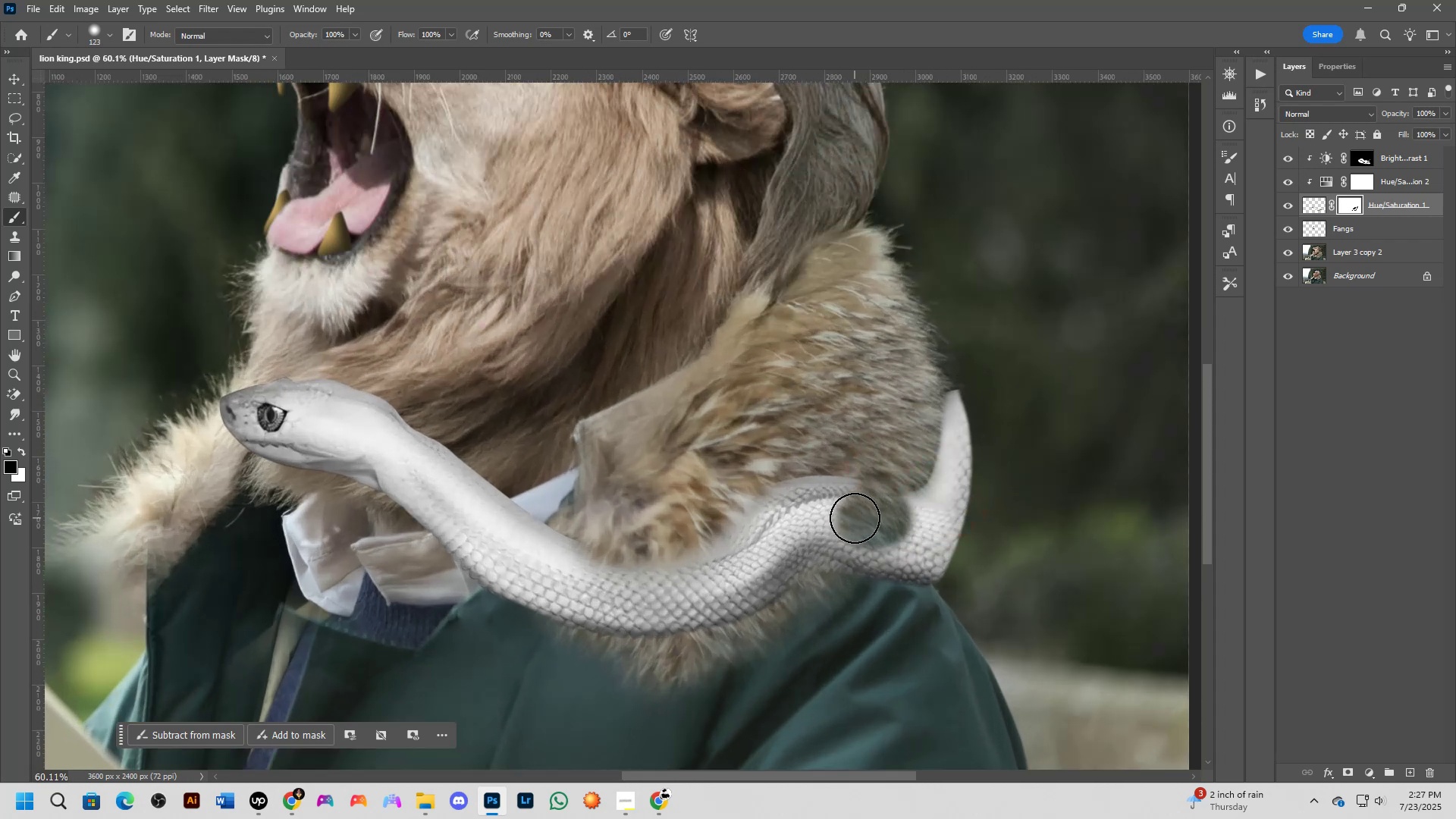 
key(Control+Z)
 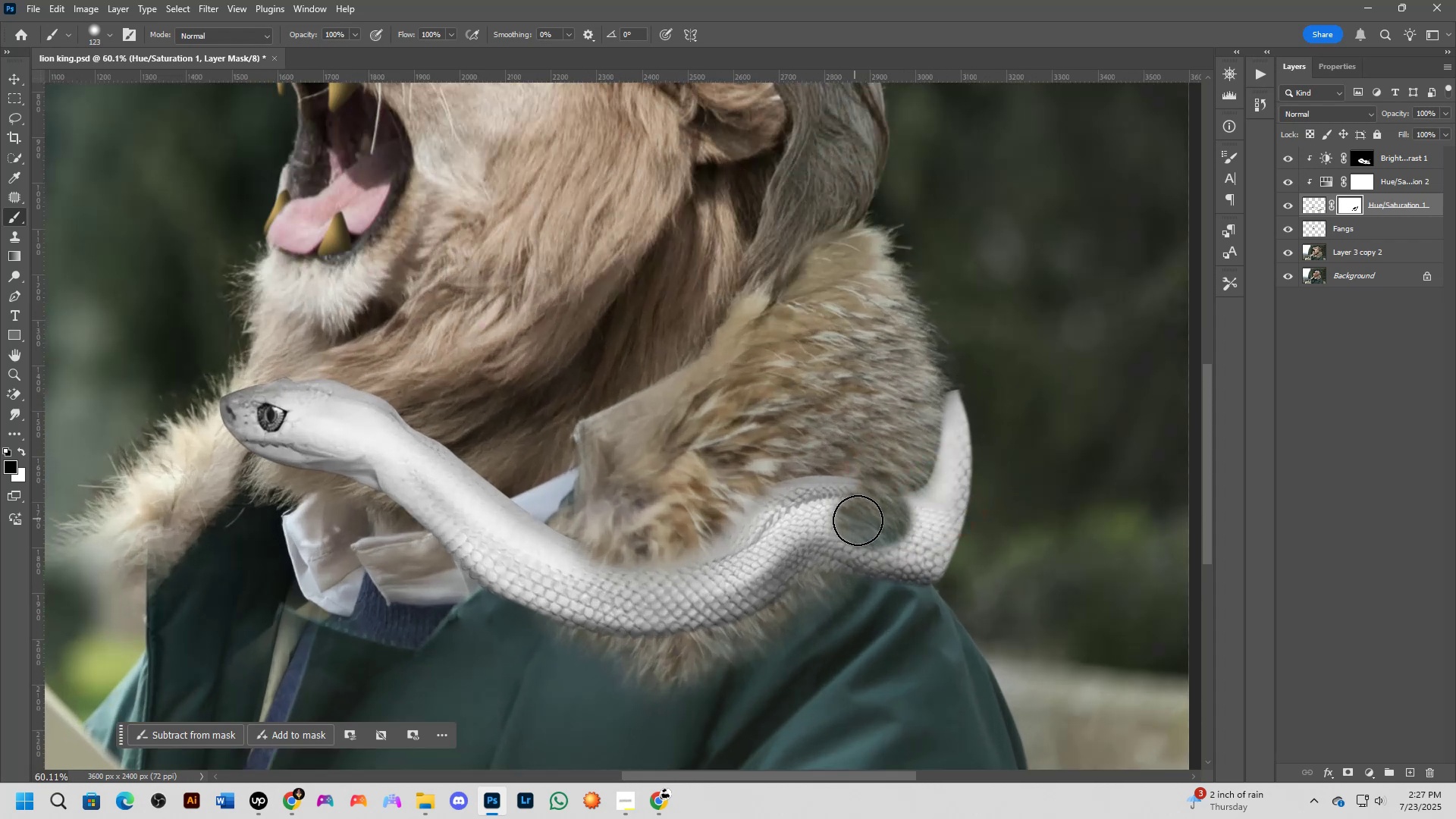 
key(X)
 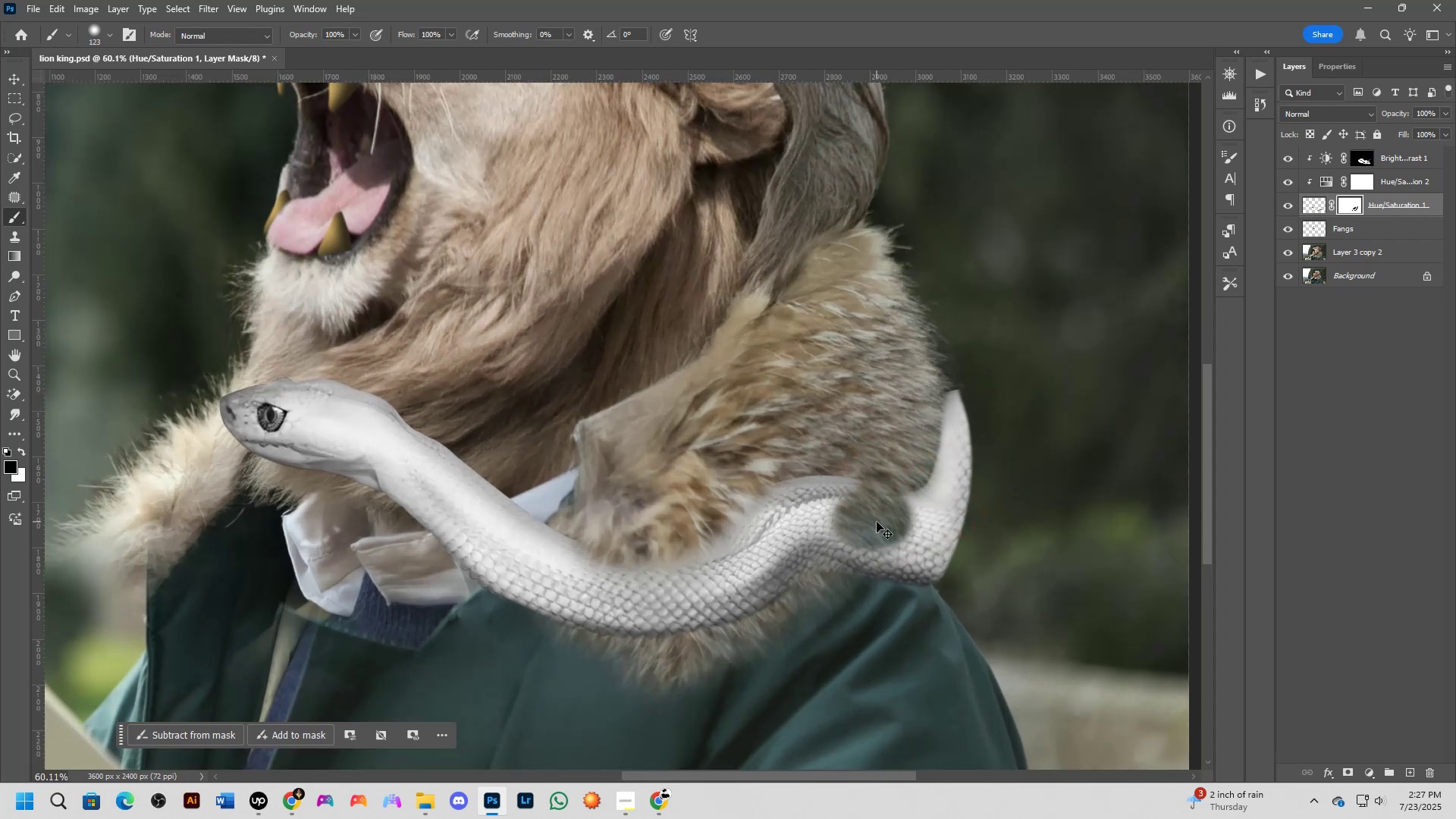 
left_click_drag(start_coordinate=[863, 519], to_coordinate=[991, 448])
 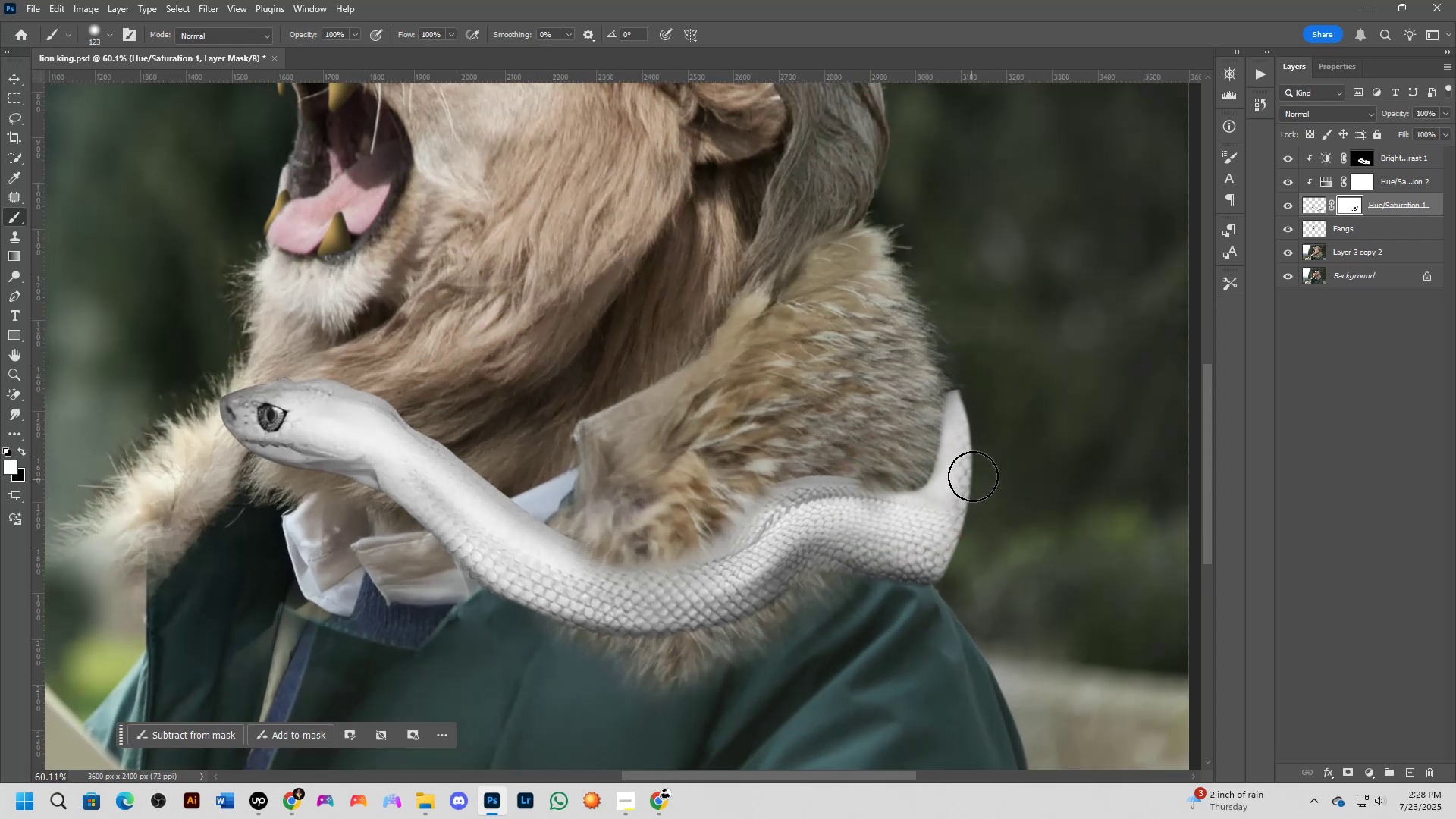 
key(Shift+ShiftLeft)
 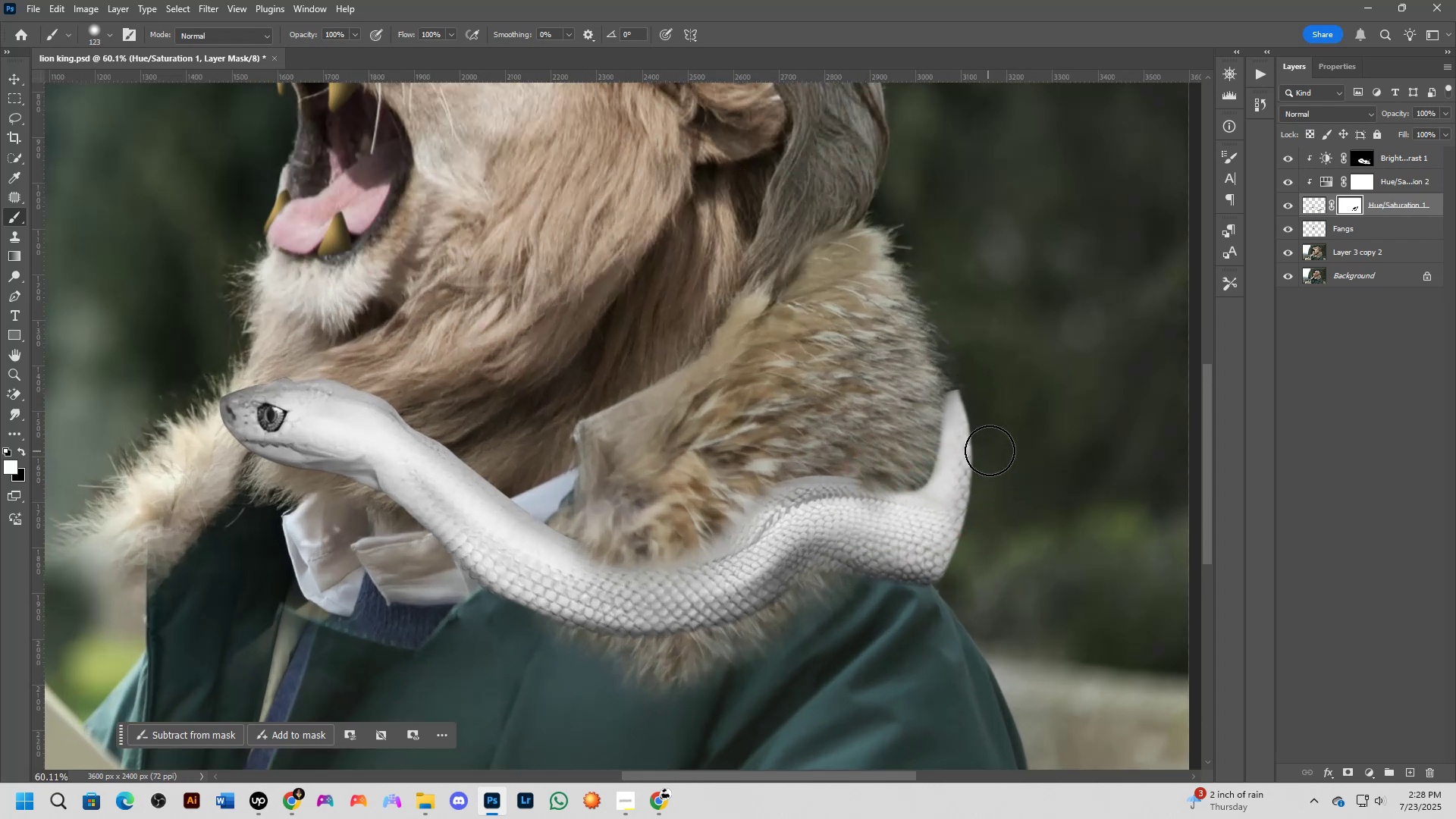 
scroll: coordinate [960, 484], scroll_direction: down, amount: 3.0
 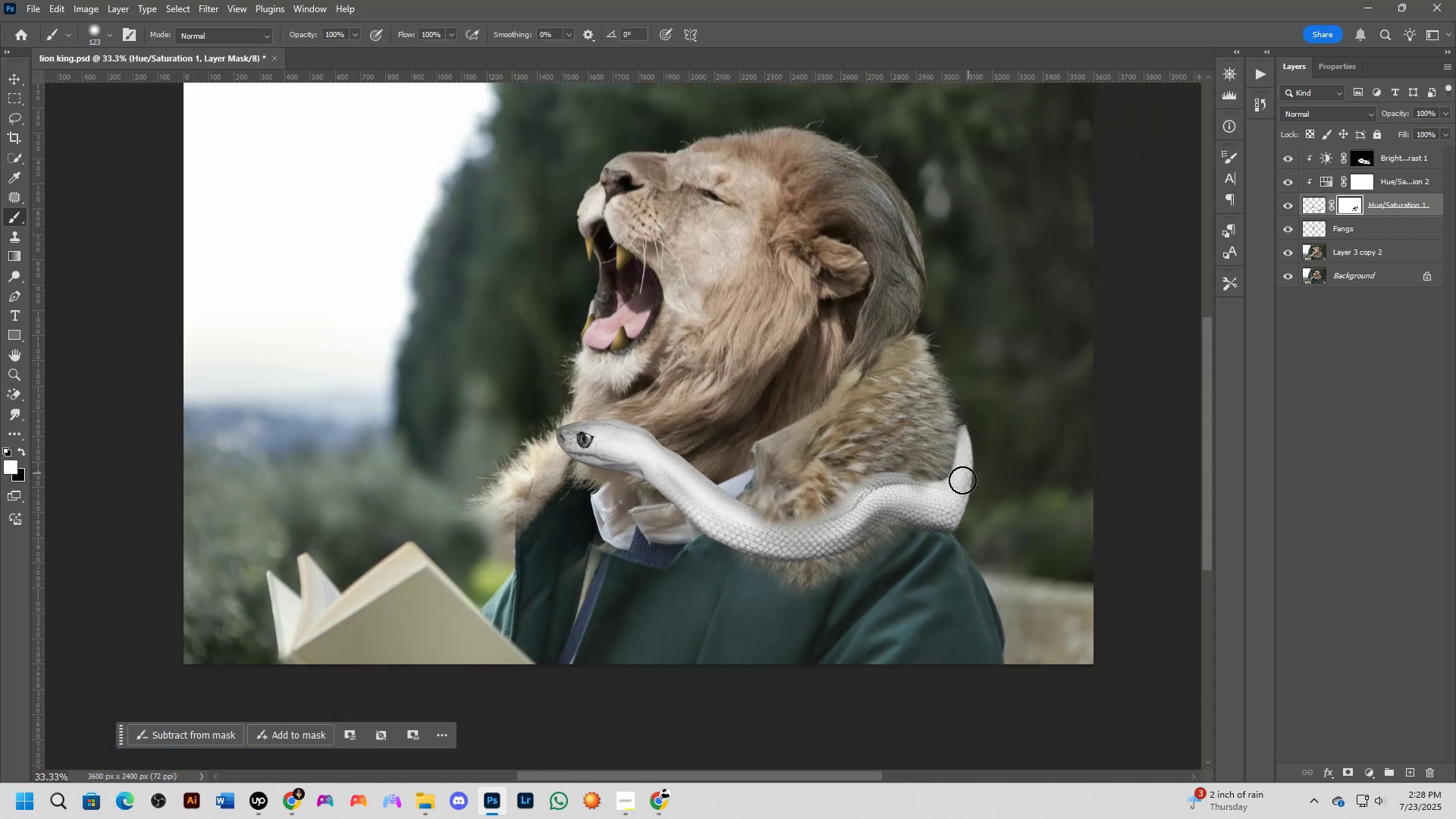 
hold_key(key=Space, duration=0.52)
 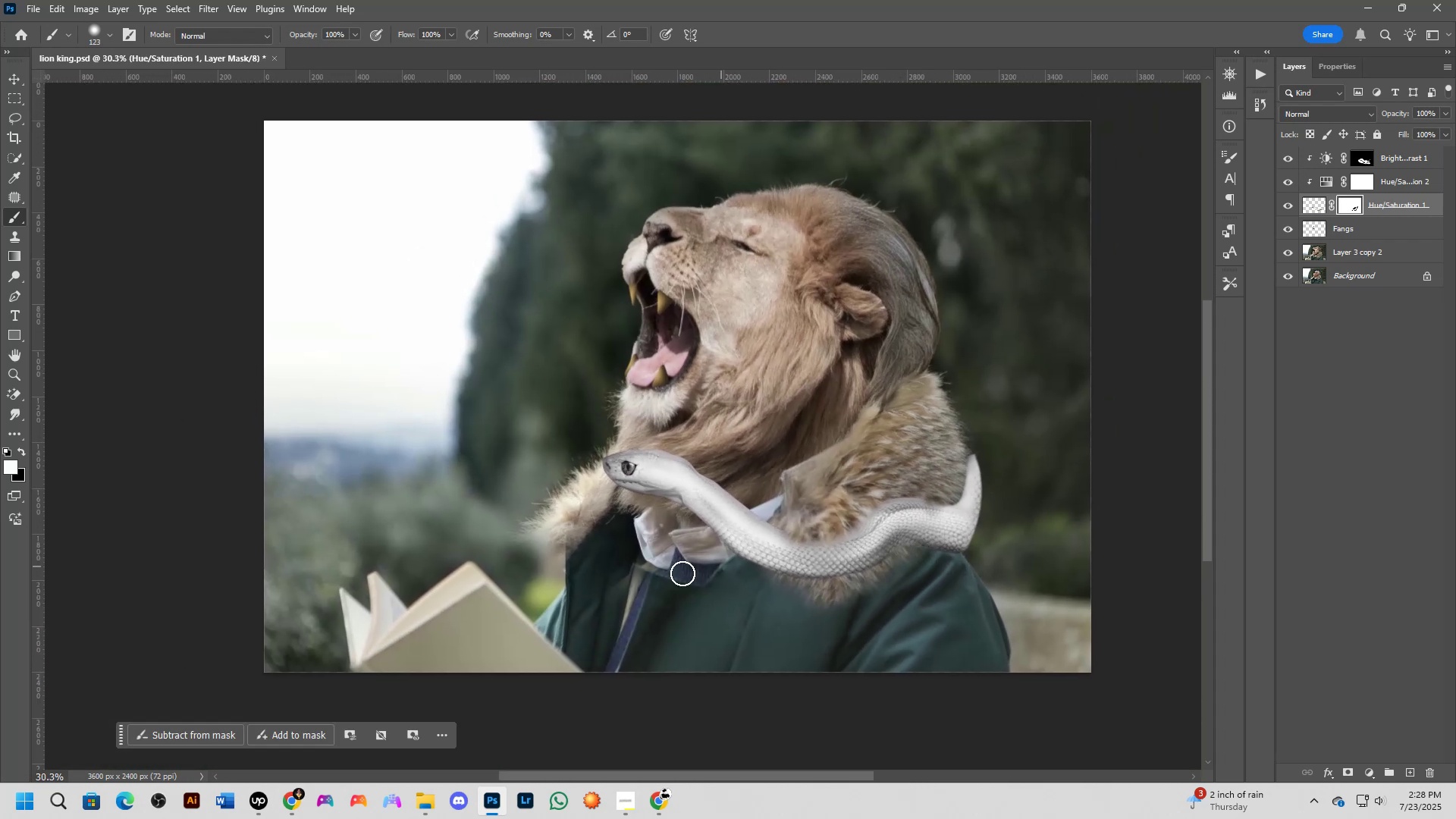 
left_click_drag(start_coordinate=[913, 522], to_coordinate=[923, 547])
 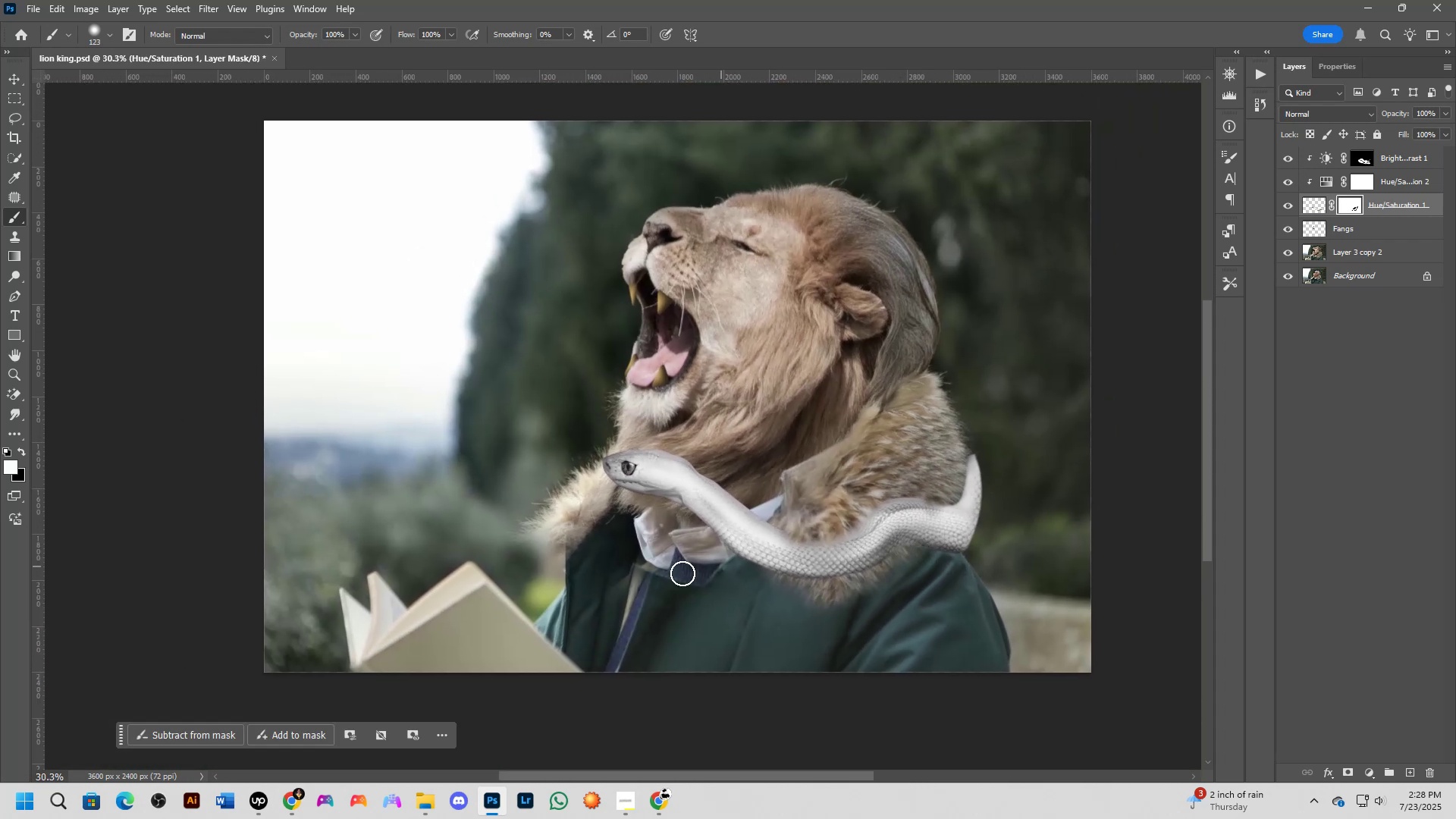 
hold_key(key=Space, duration=0.5)
 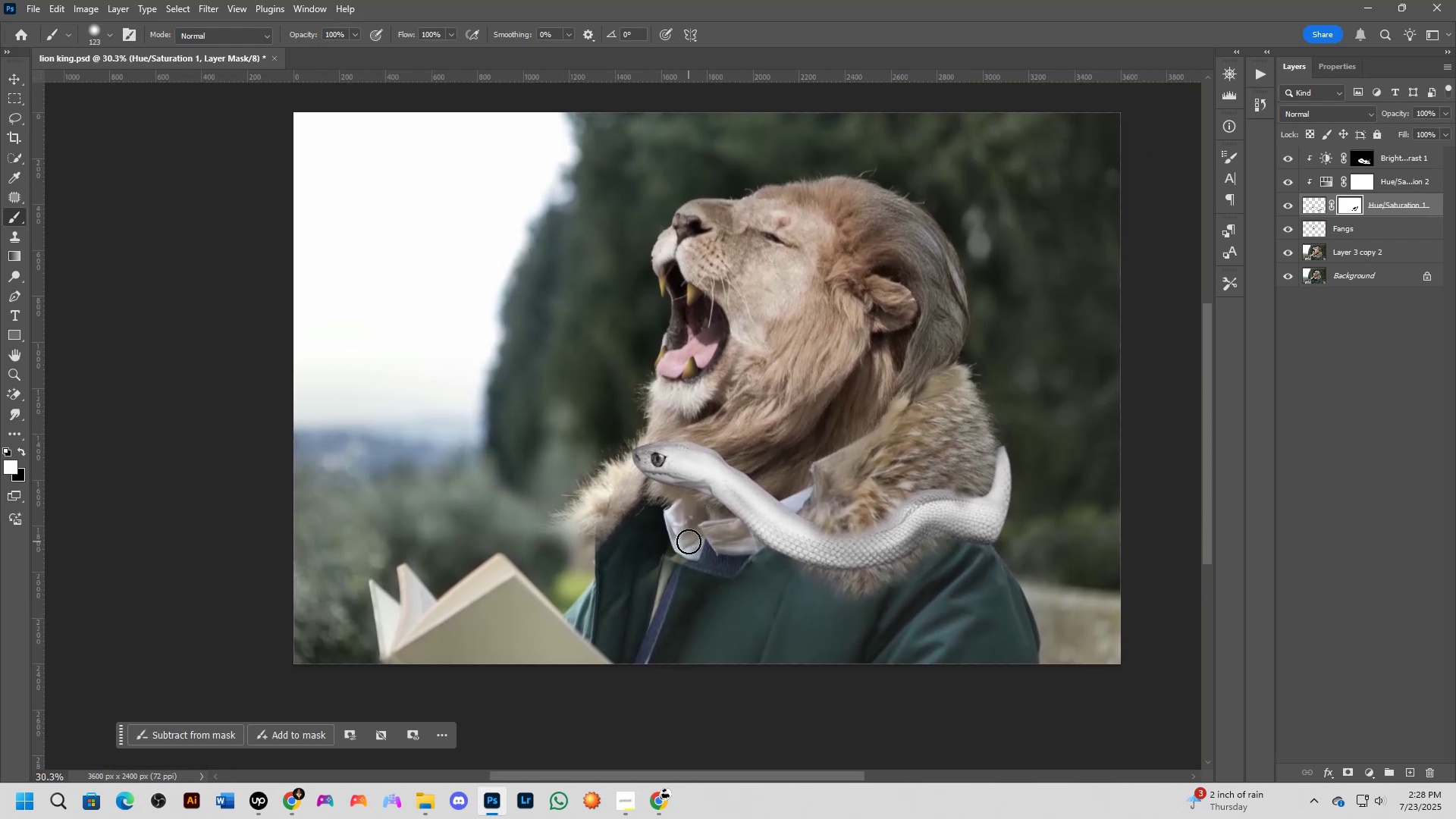 
left_click_drag(start_coordinate=[650, 560], to_coordinate=[679, 551])
 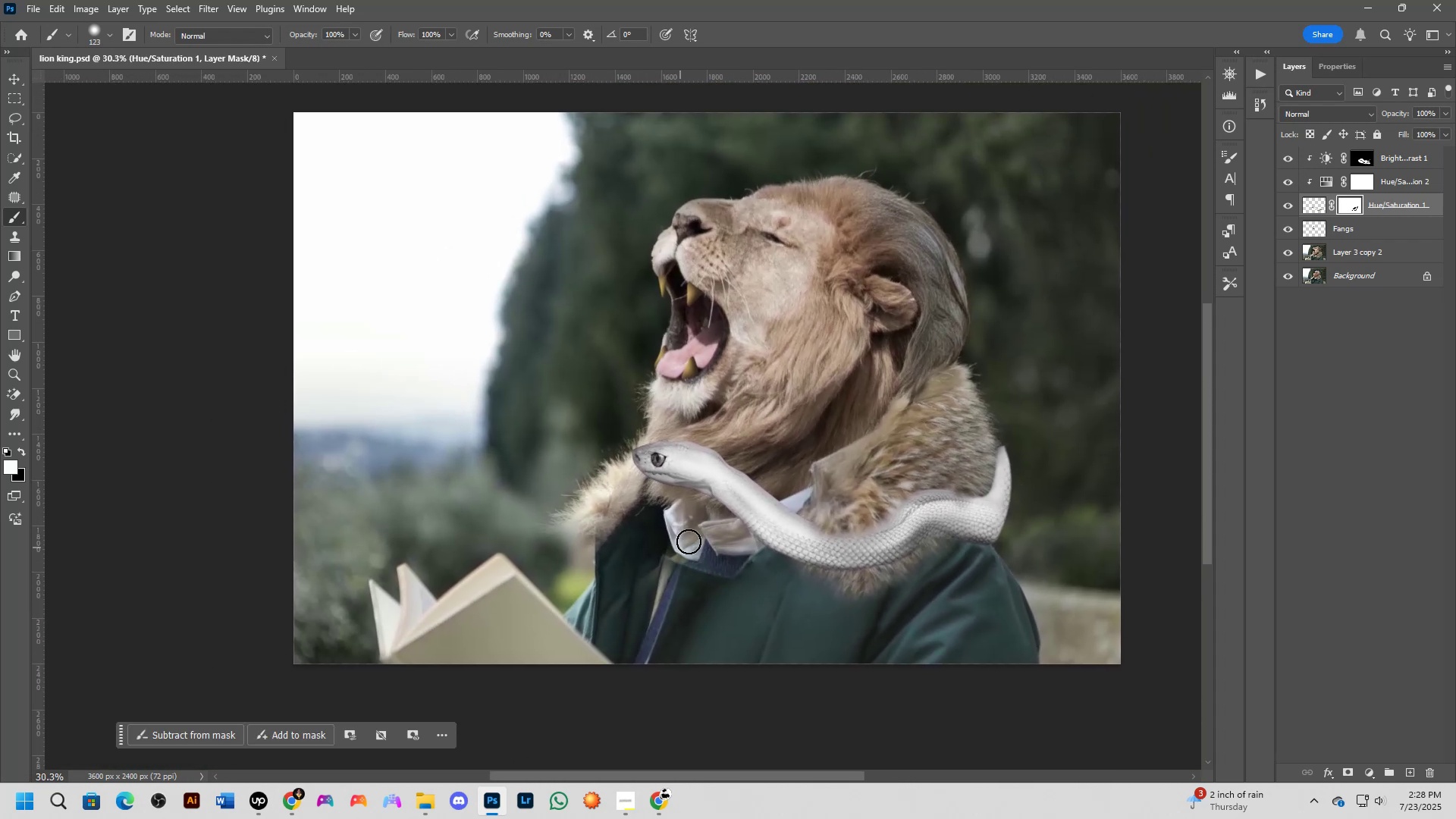 
scroll: coordinate [676, 466], scroll_direction: up, amount: 8.0
 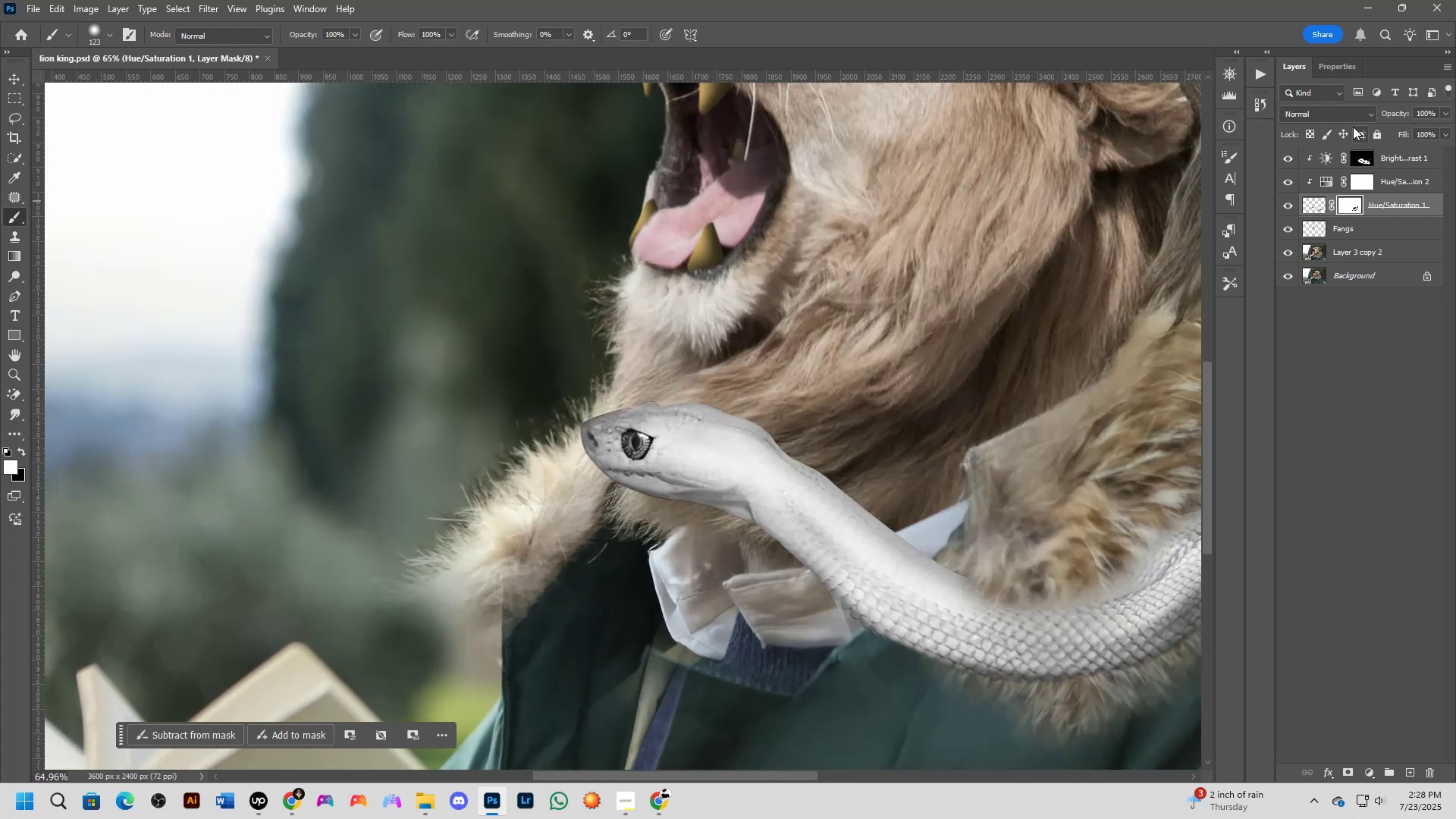 
left_click([1364, 162])
 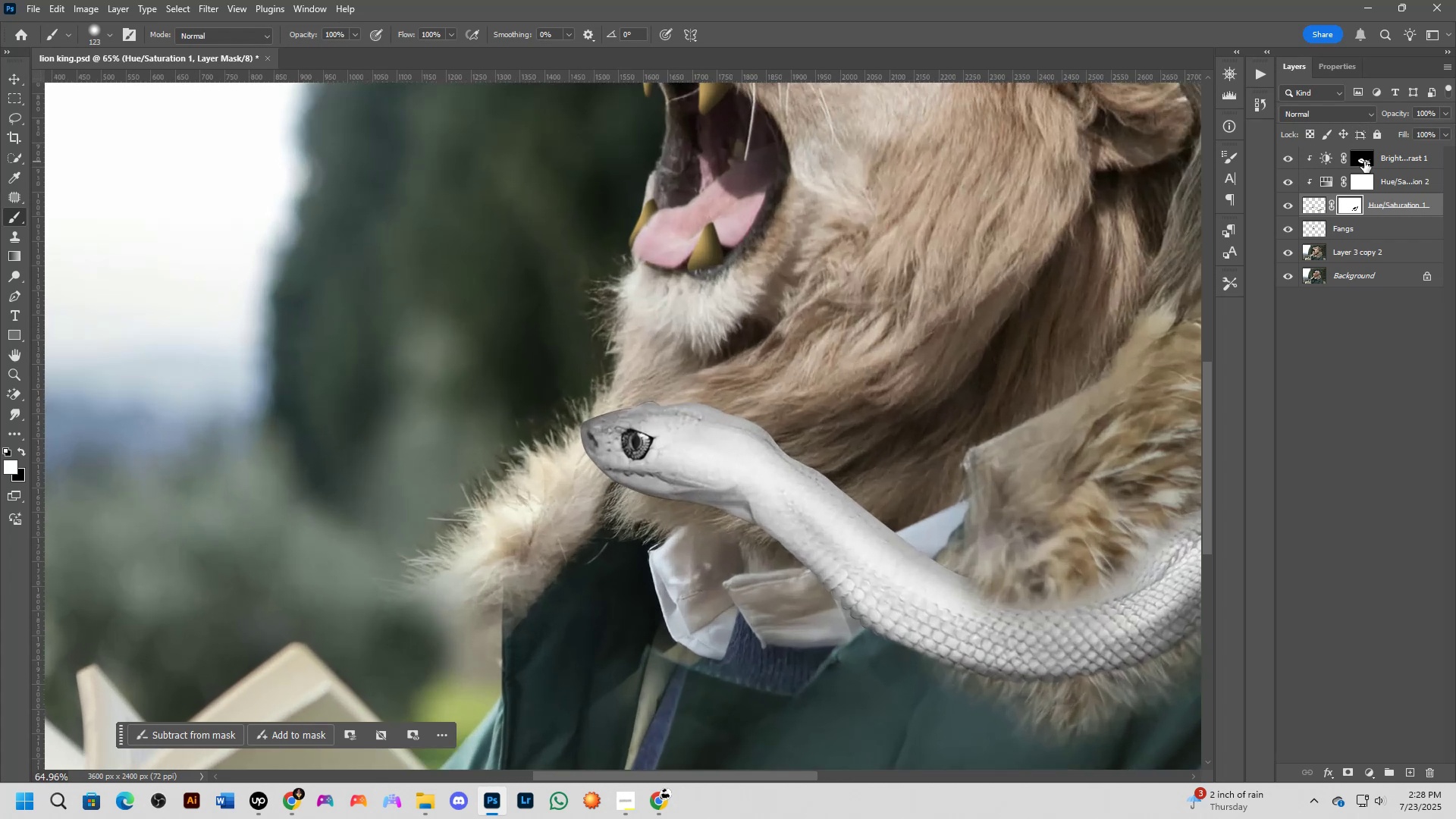 
scroll: coordinate [575, 439], scroll_direction: up, amount: 5.0
 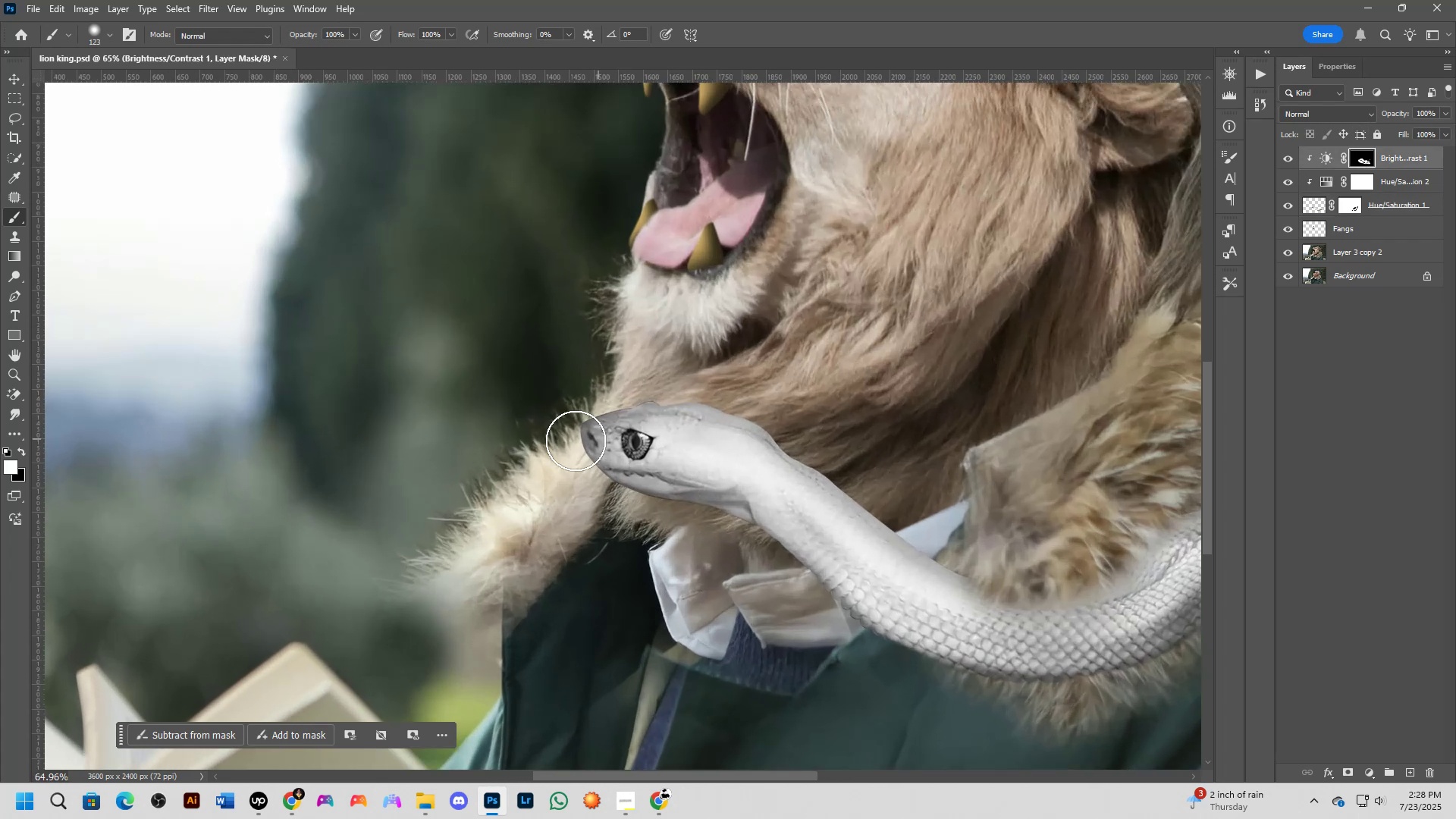 
key(Alt+AltLeft)
 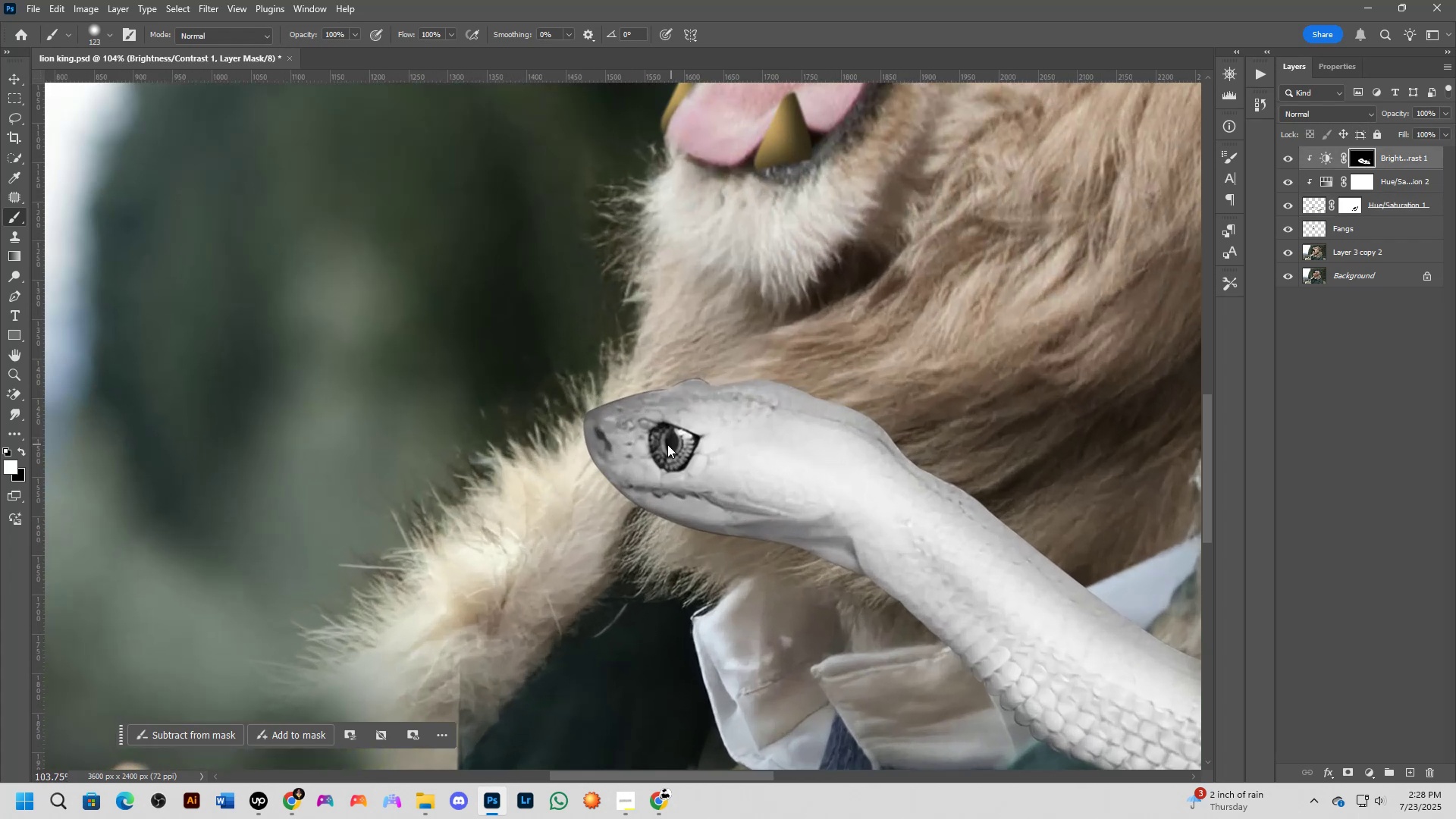 
key(X)
 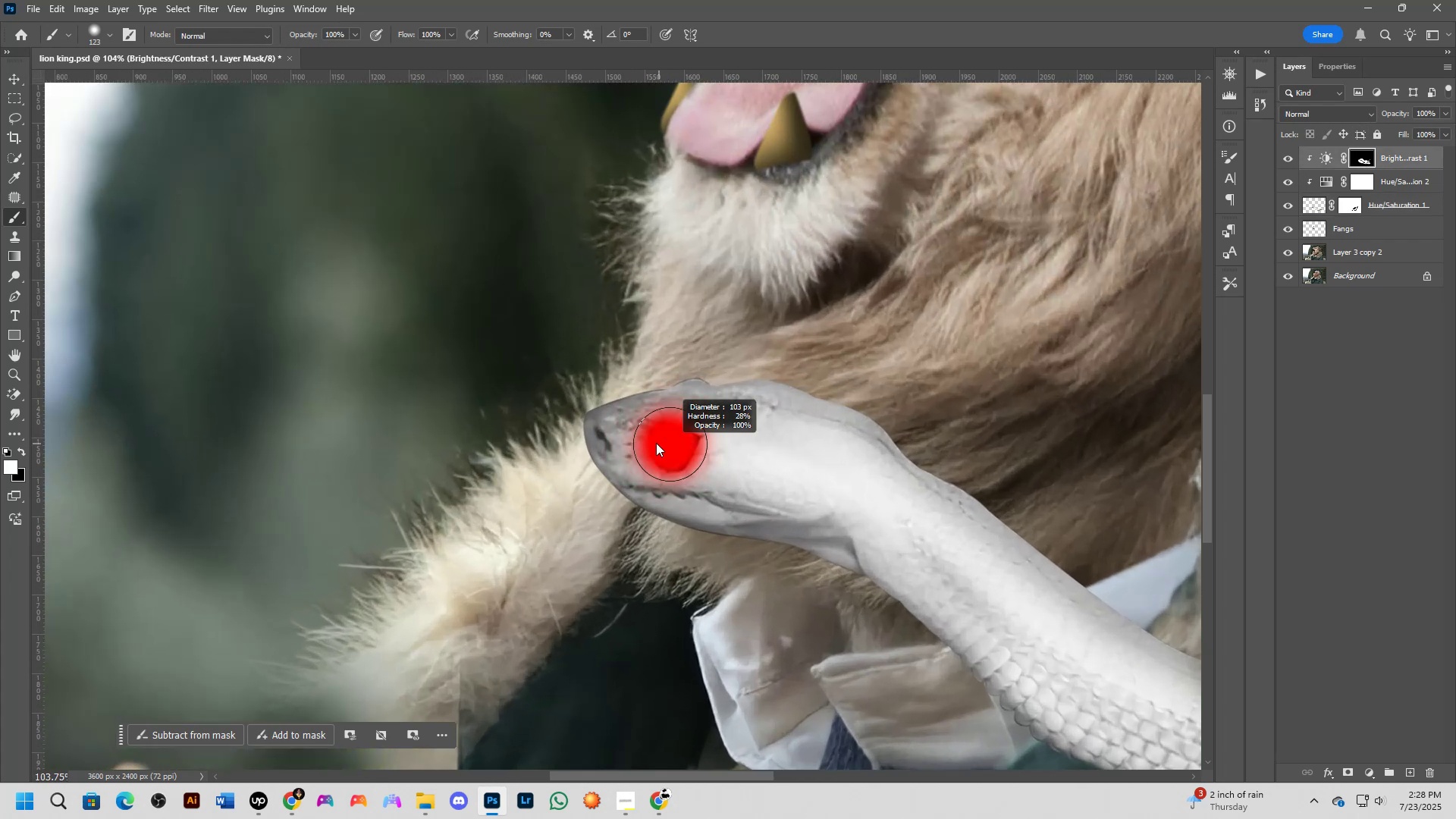 
left_click_drag(start_coordinate=[646, 440], to_coordinate=[937, 522])
 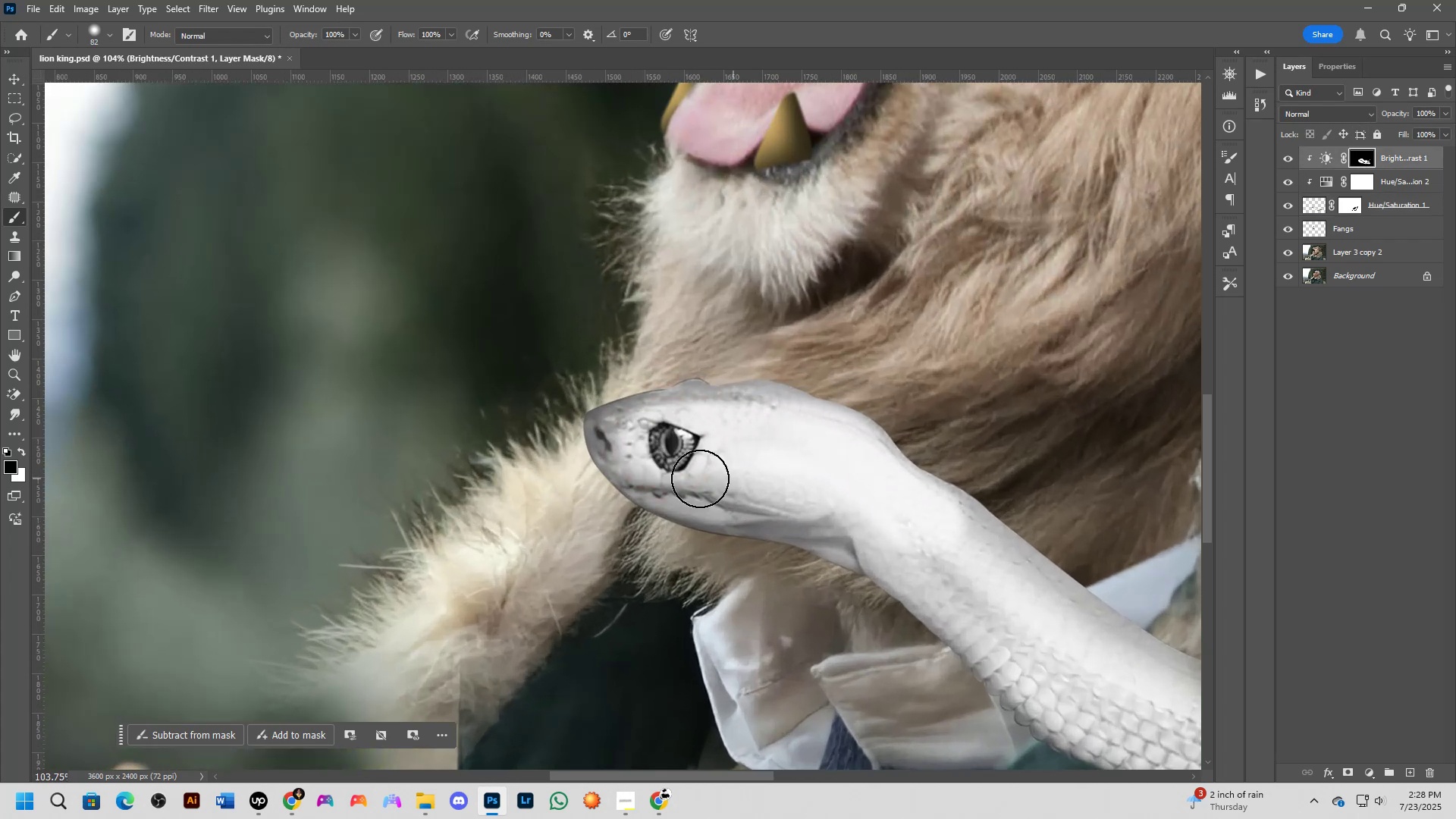 
left_click_drag(start_coordinate=[666, 434], to_coordinate=[628, 440])
 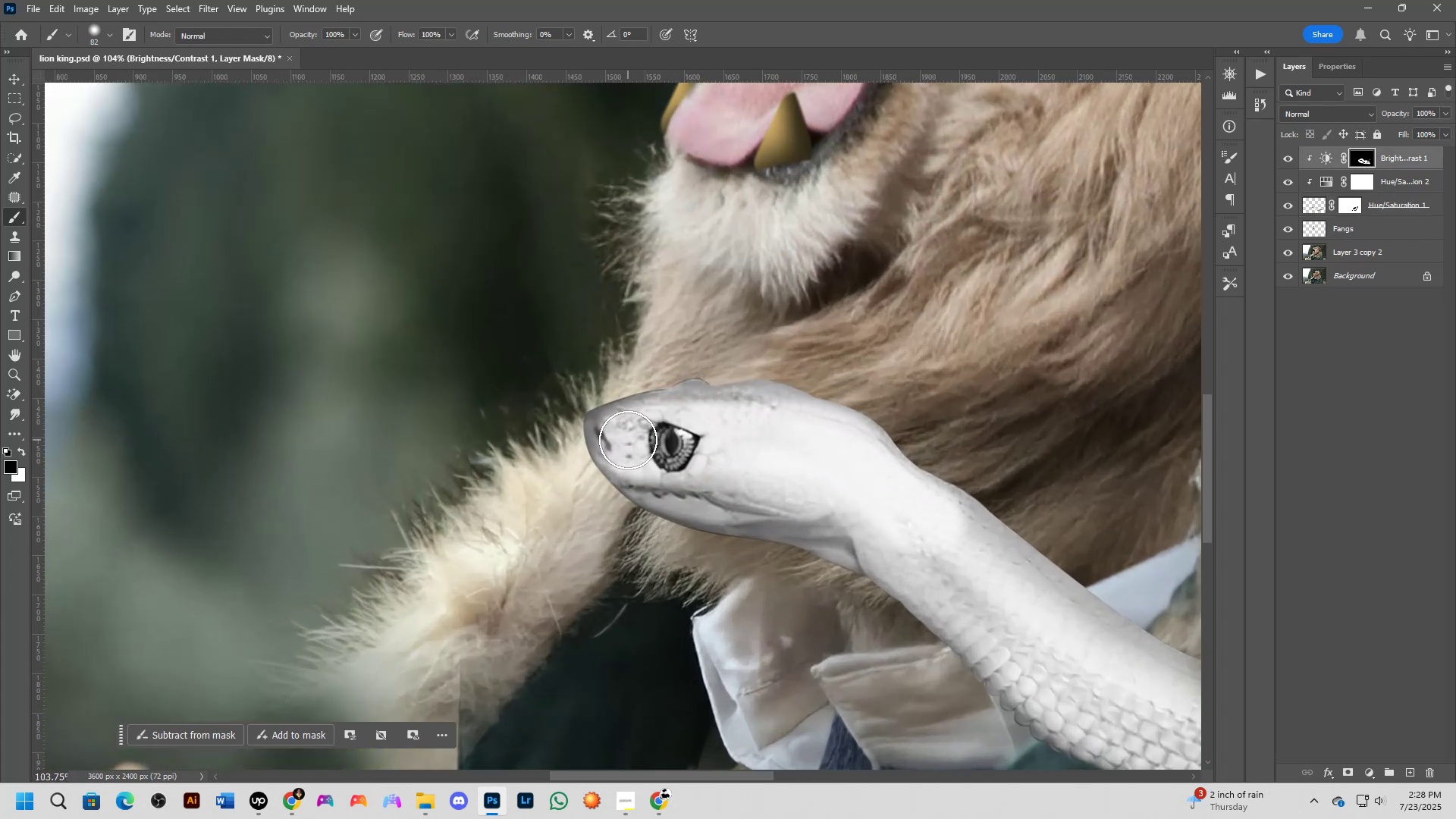 
double_click([626, 435])
 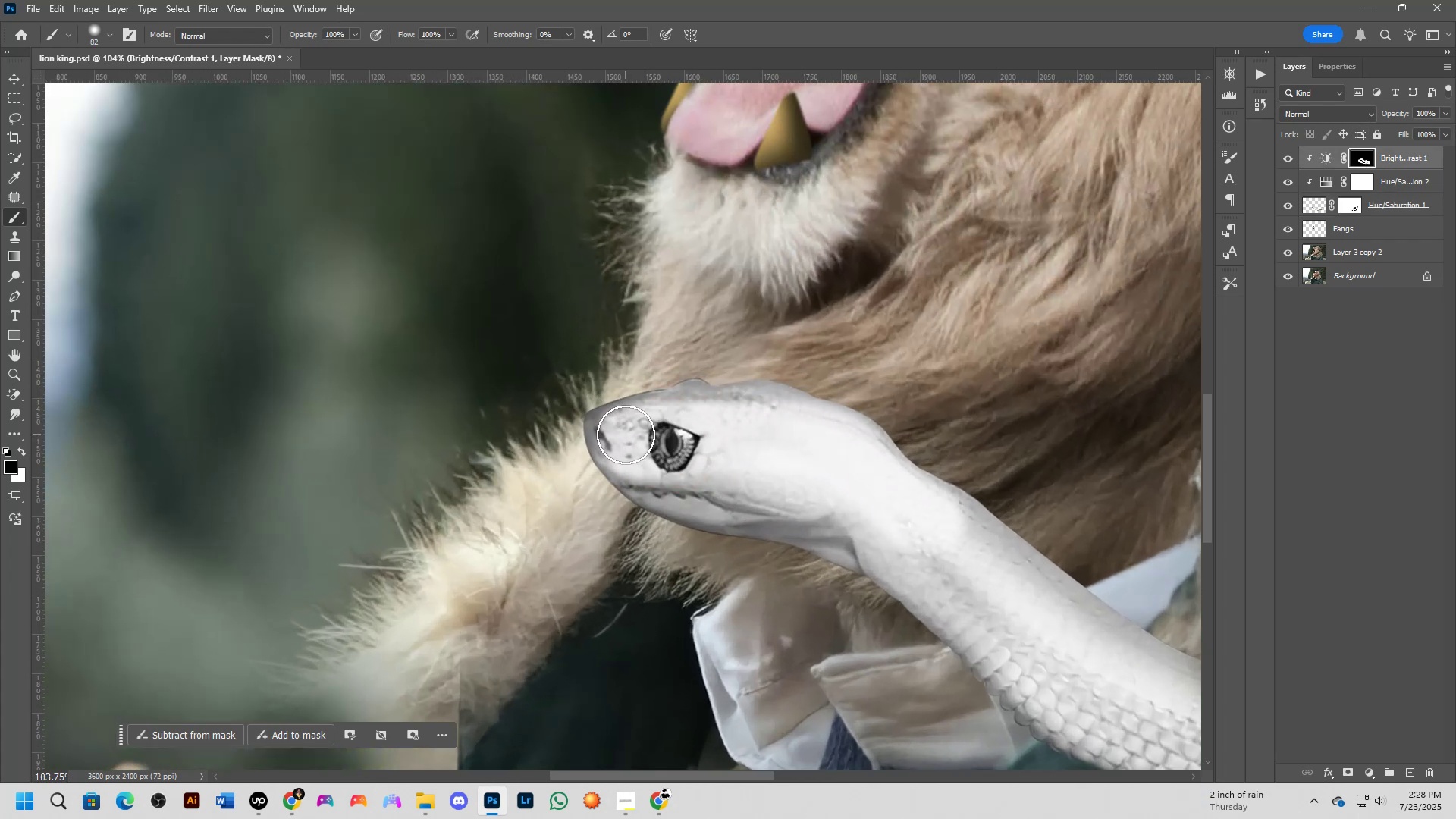 
triple_click([626, 435])
 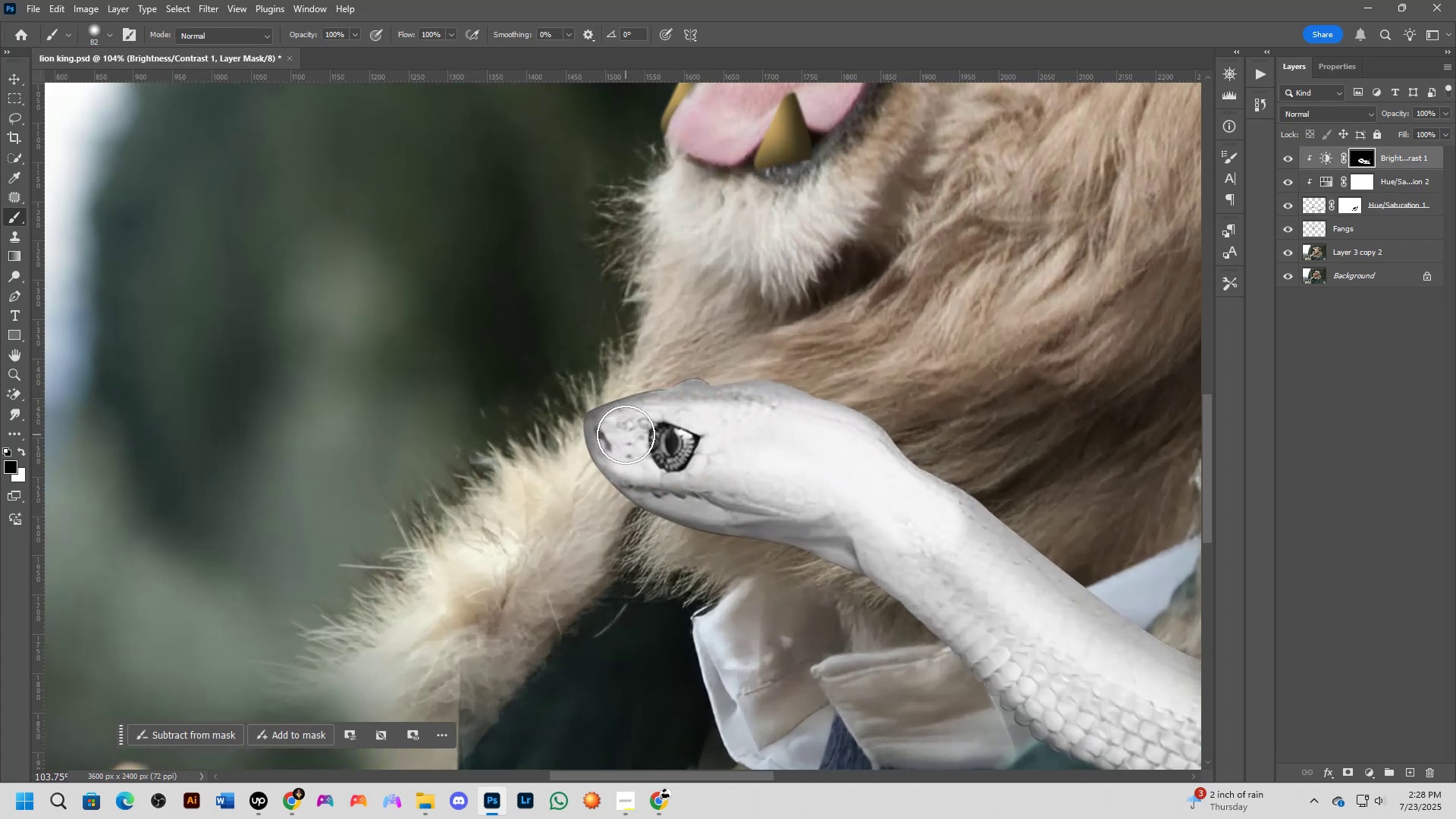 
left_click_drag(start_coordinate=[654, 455], to_coordinate=[764, 469])
 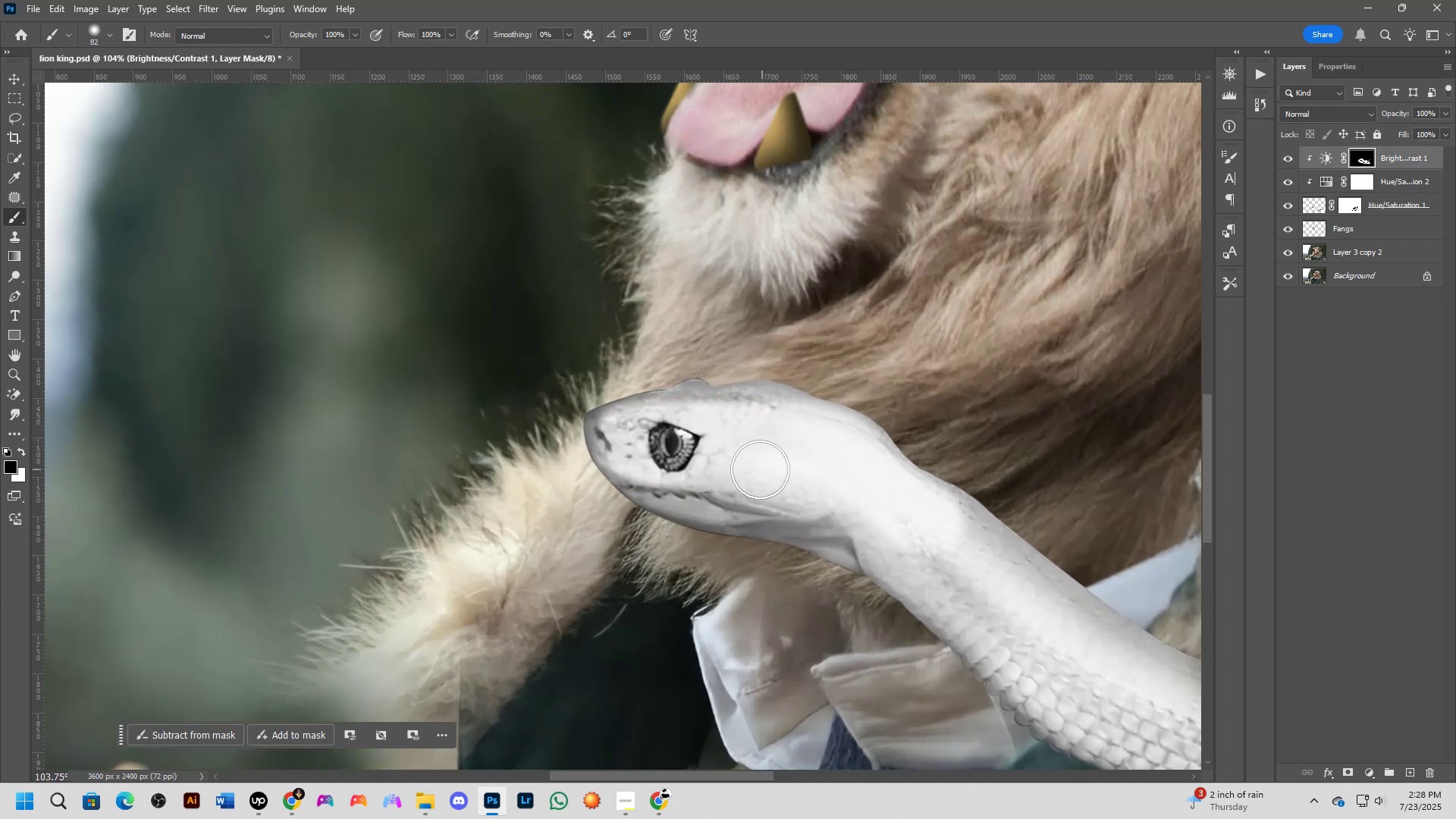 
left_click_drag(start_coordinate=[711, 460], to_coordinate=[895, 484])
 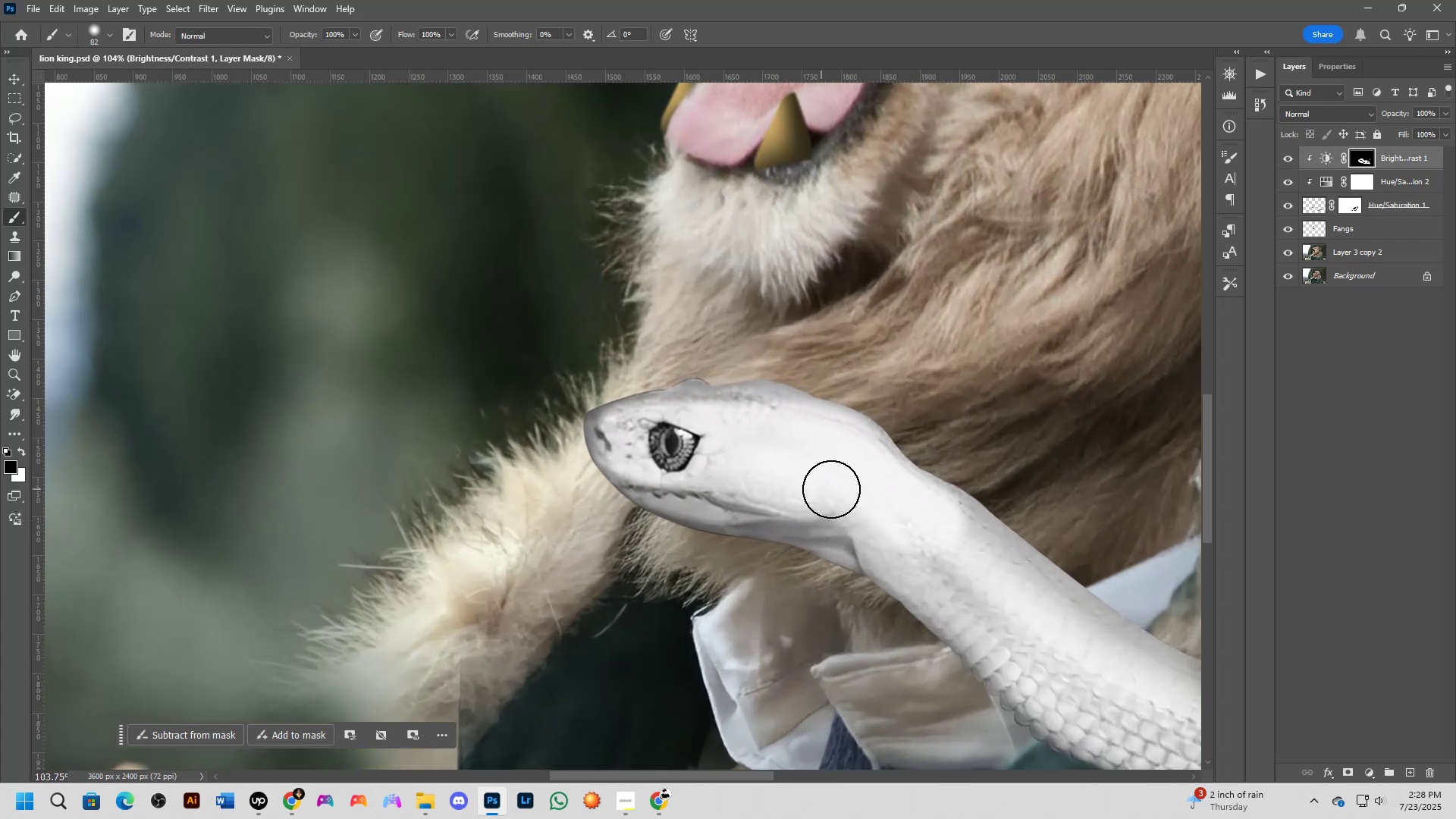 
scroll: coordinate [855, 483], scroll_direction: down, amount: 1.0
 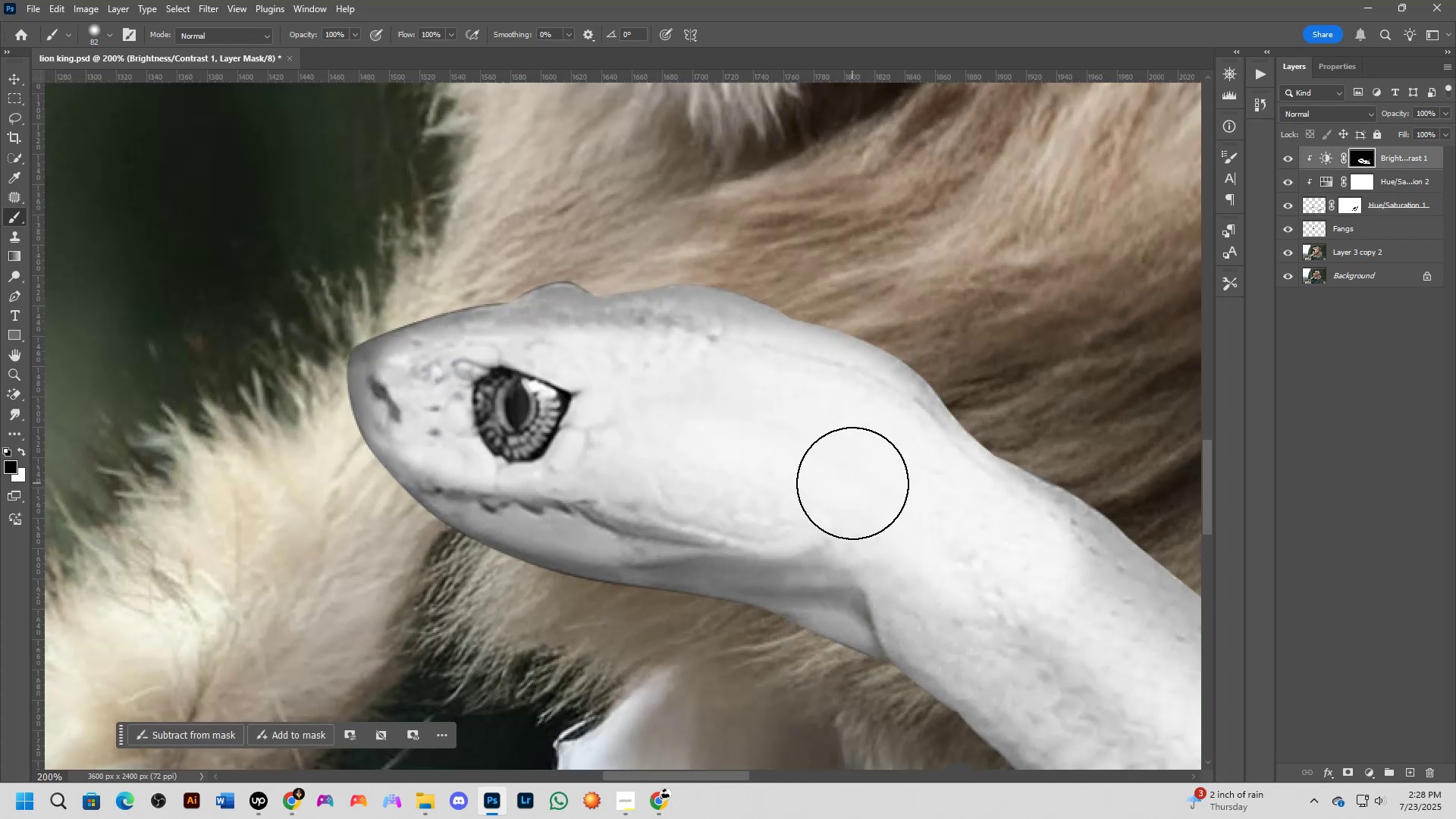 
key(Shift+ShiftLeft)
 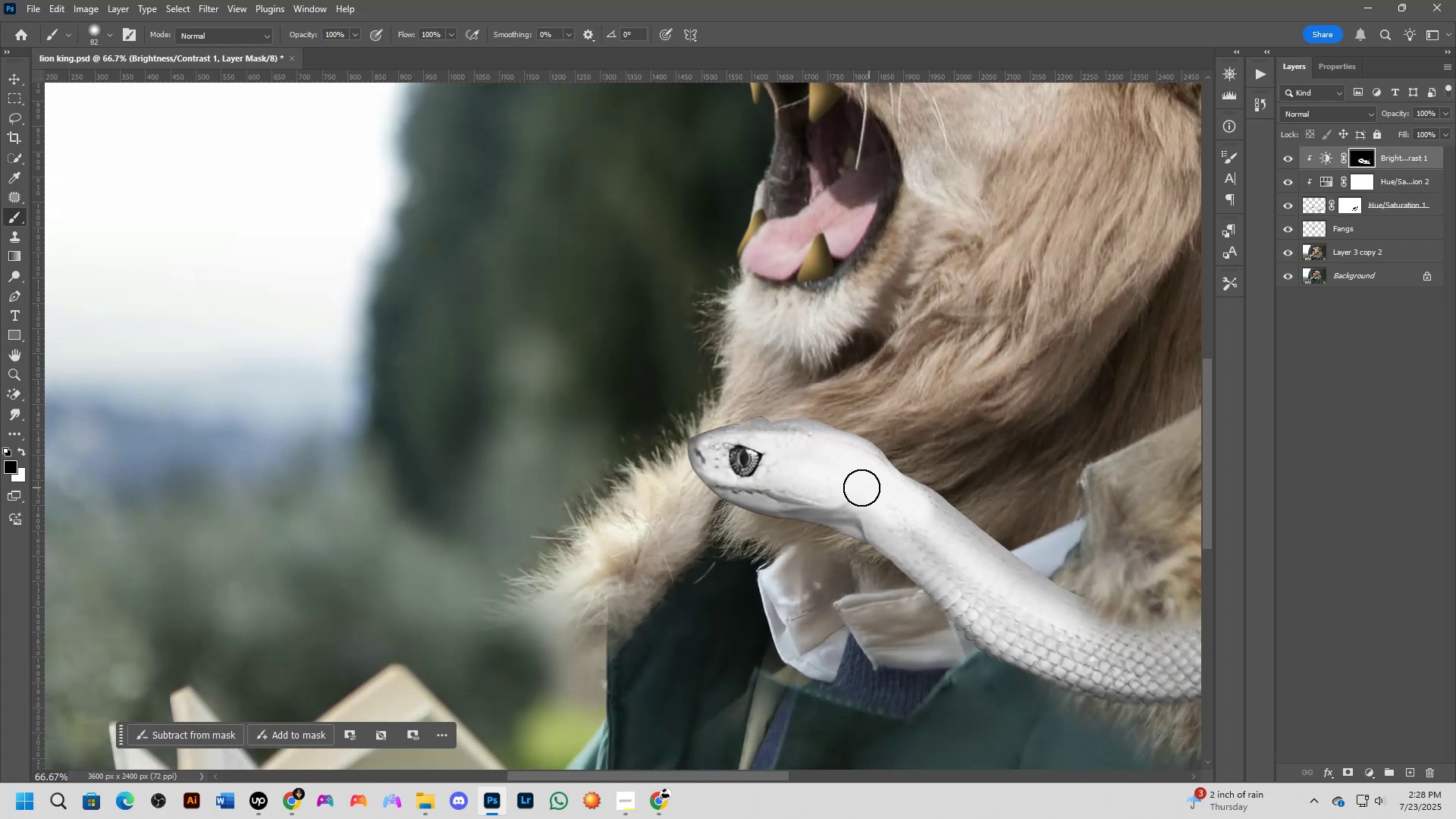 
key(Shift+ShiftLeft)
 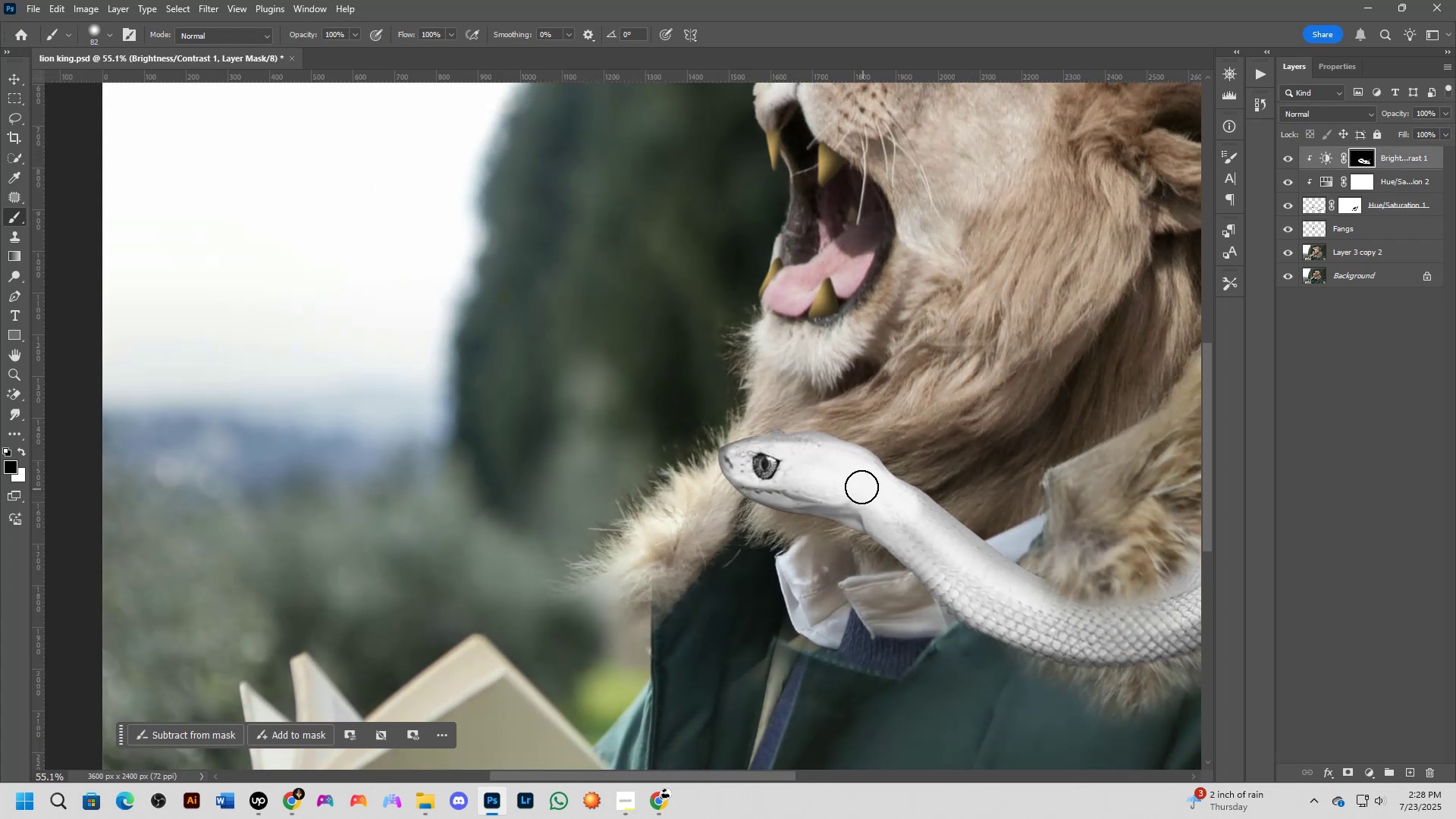 
left_click_drag(start_coordinate=[852, 483], to_coordinate=[908, 552])
 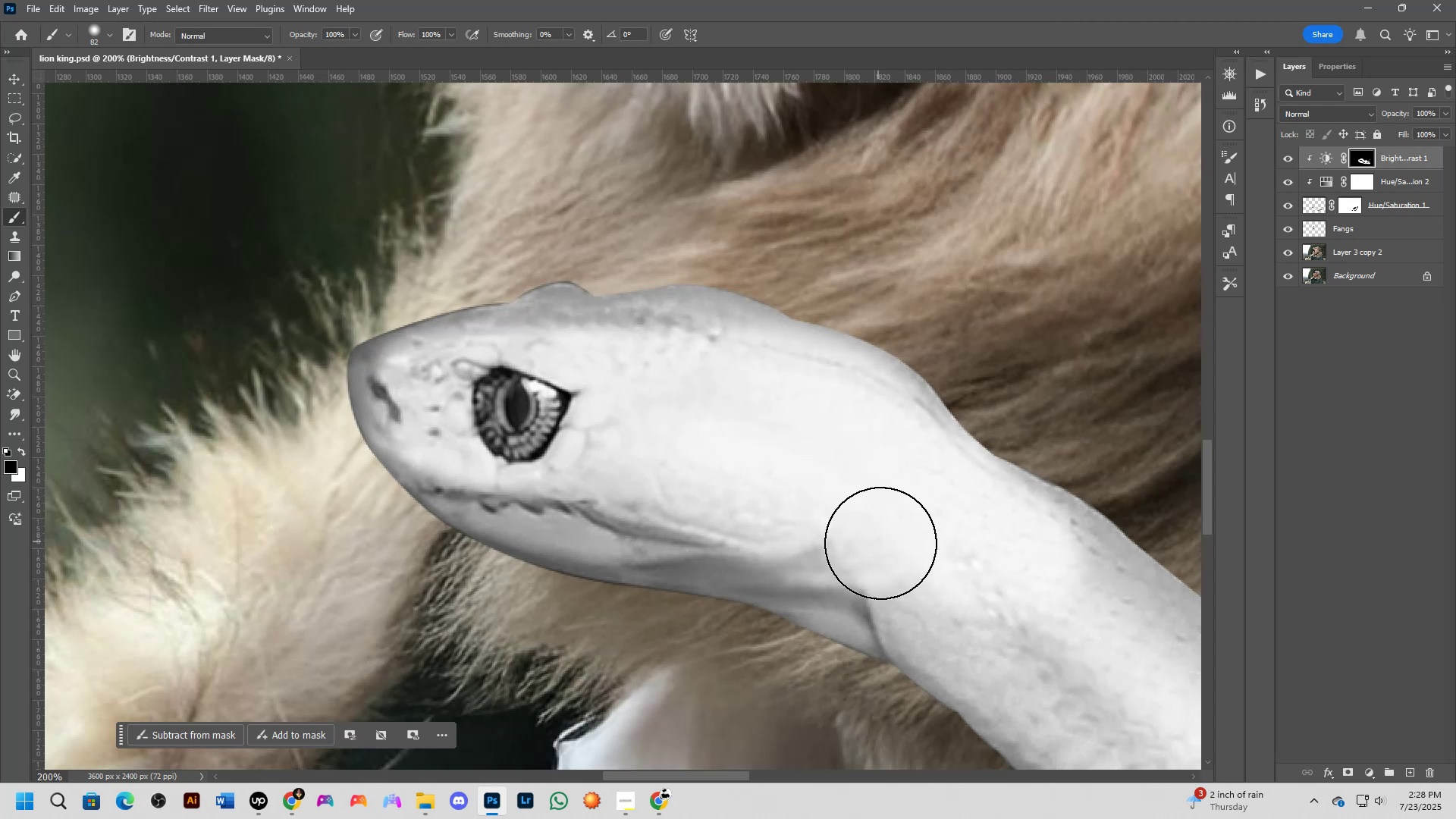 
scroll: coordinate [936, 544], scroll_direction: down, amount: 9.0
 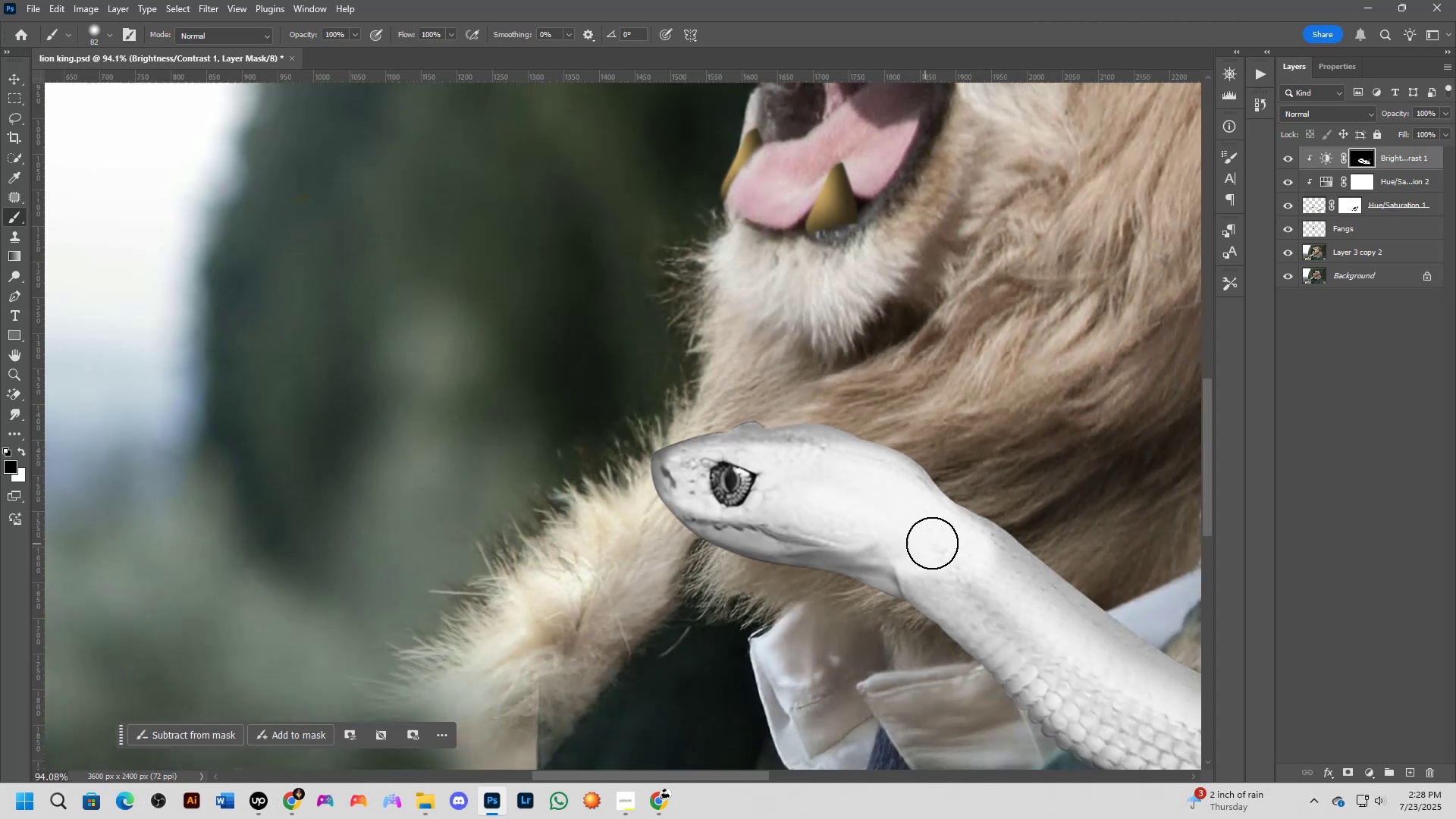 
hold_key(key=Space, duration=0.48)
 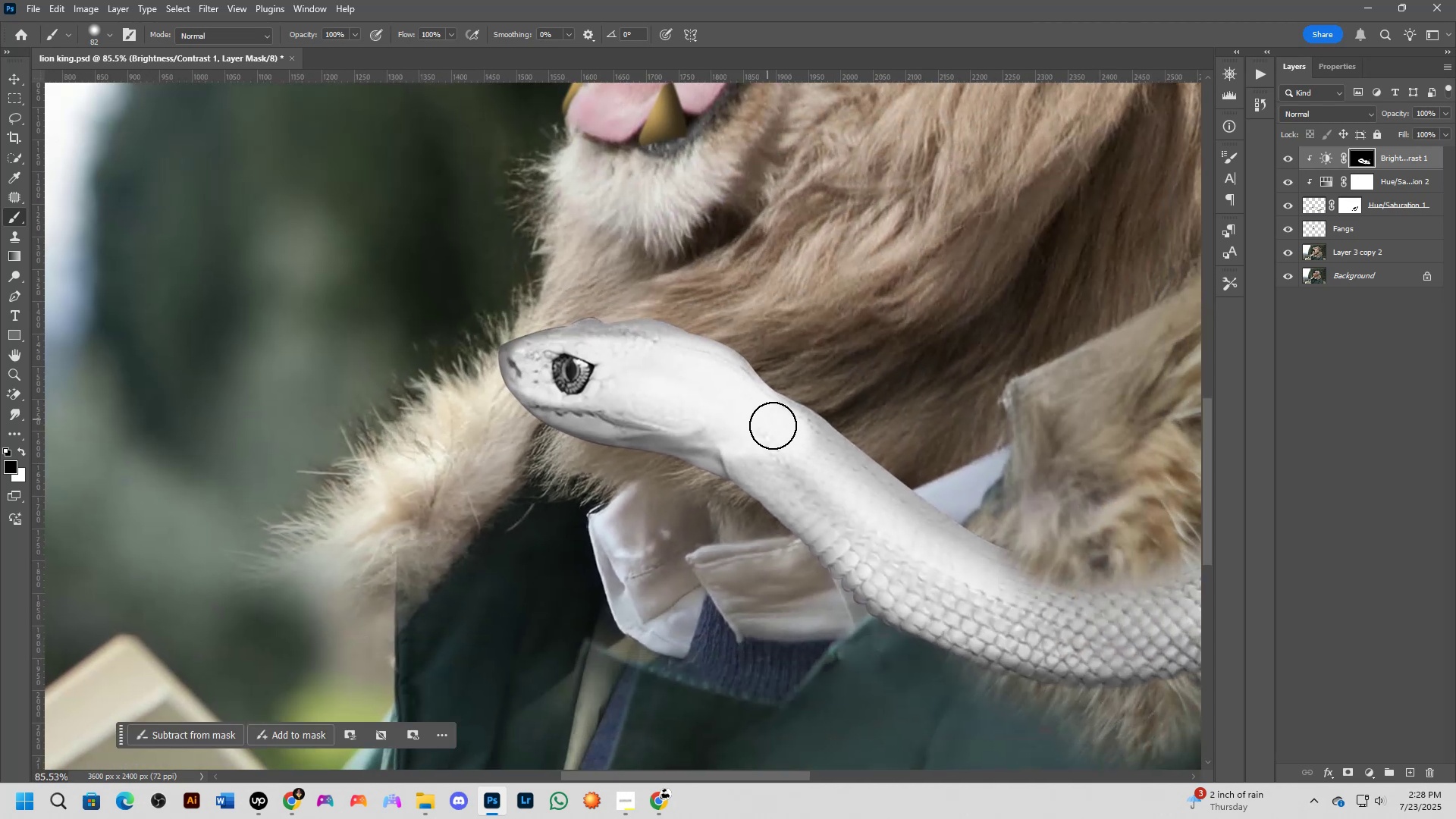 
left_click_drag(start_coordinate=[930, 542], to_coordinate=[752, 427])
 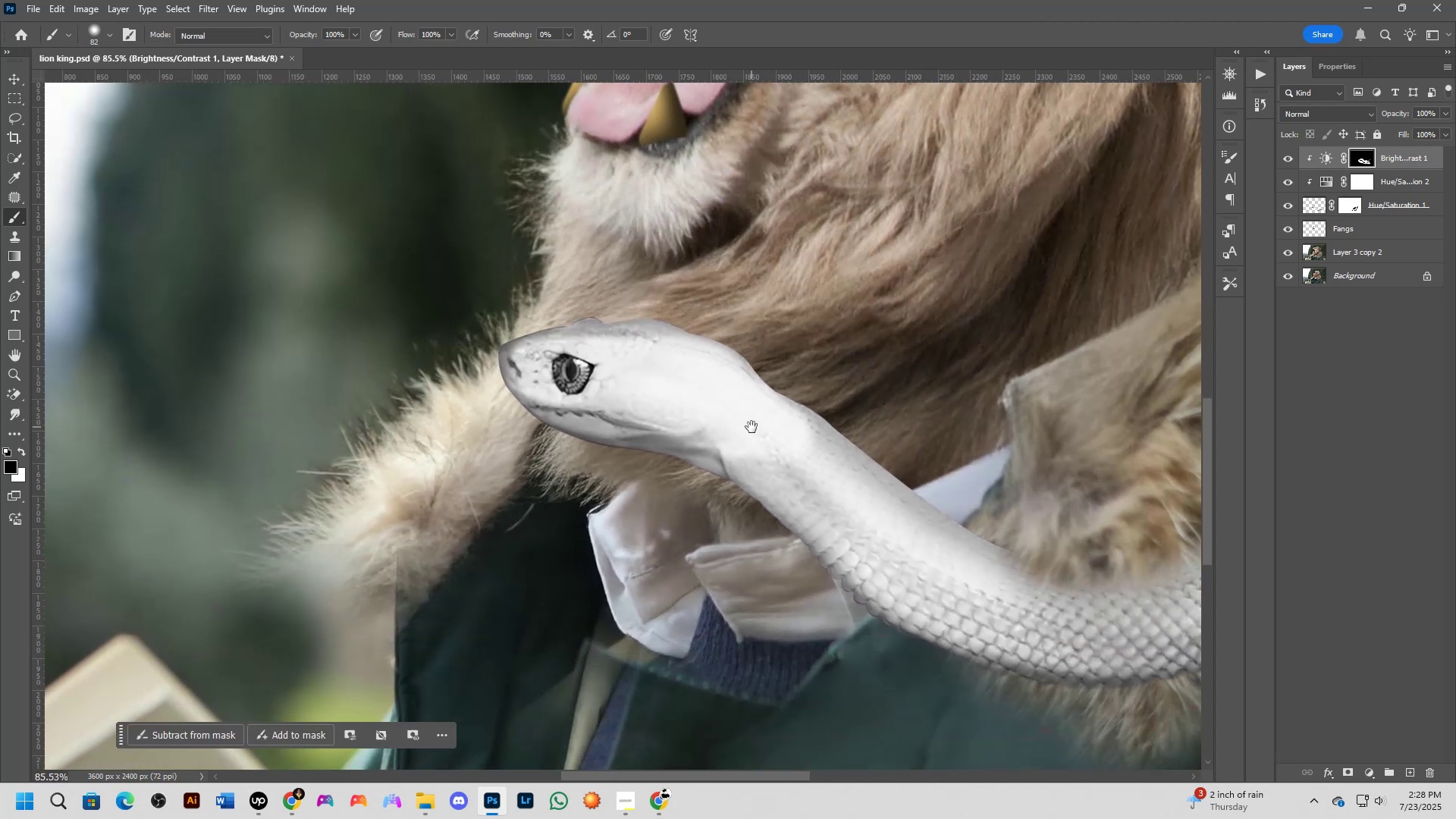 
left_click_drag(start_coordinate=[773, 425], to_coordinate=[863, 512])
 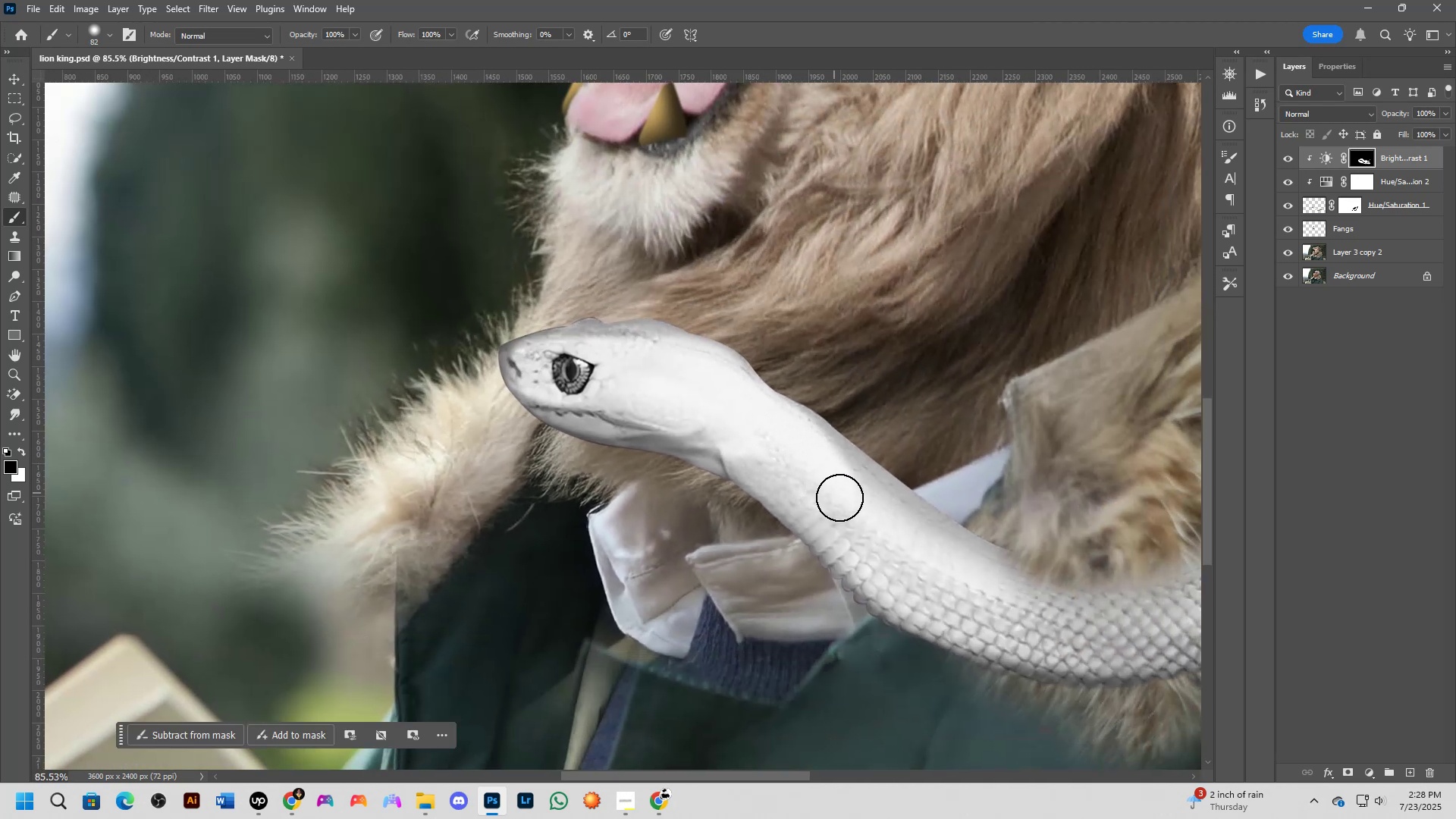 
scroll: coordinate [952, 585], scroll_direction: down, amount: 4.0
 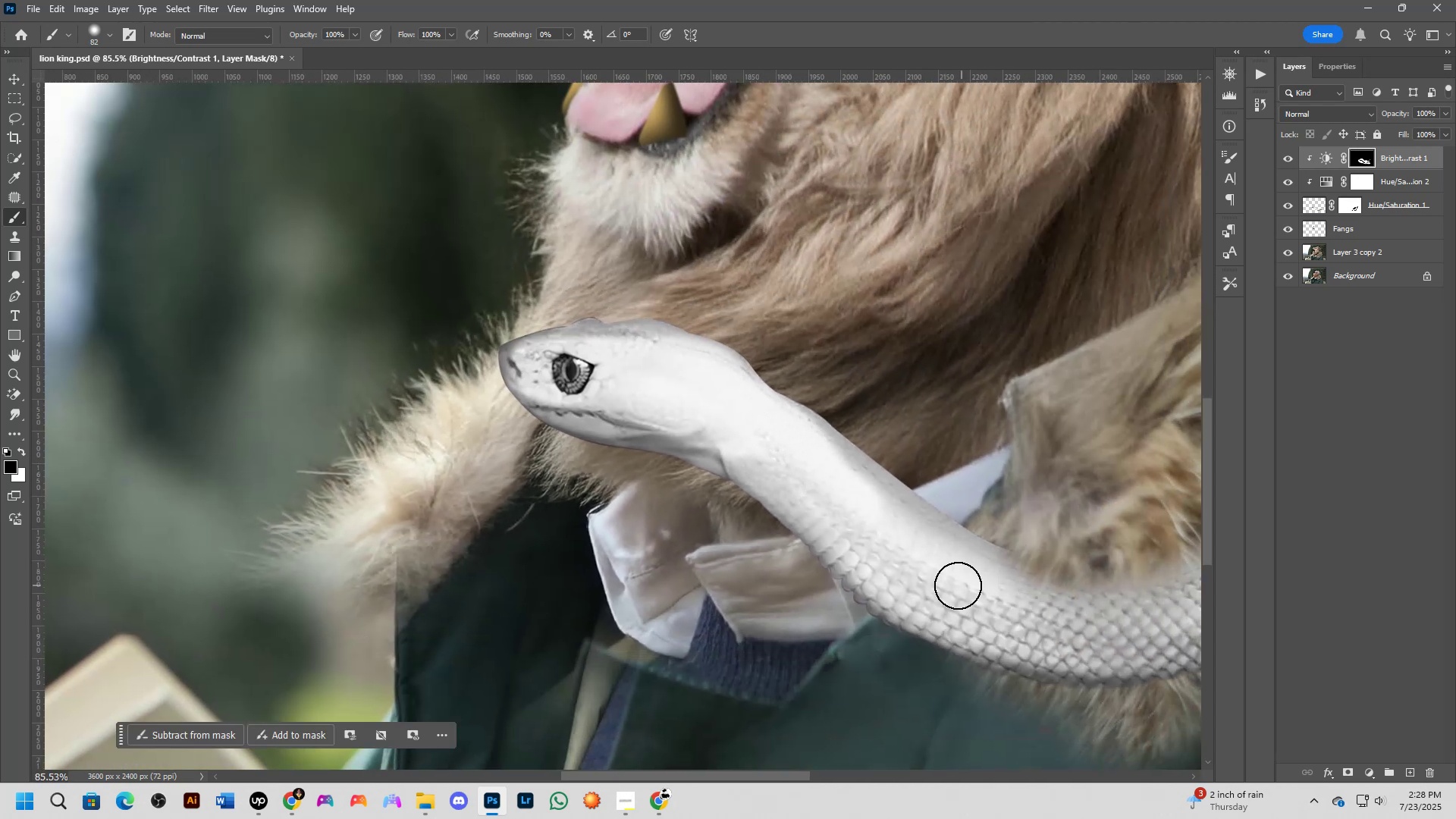 
hold_key(key=Space, duration=0.53)
 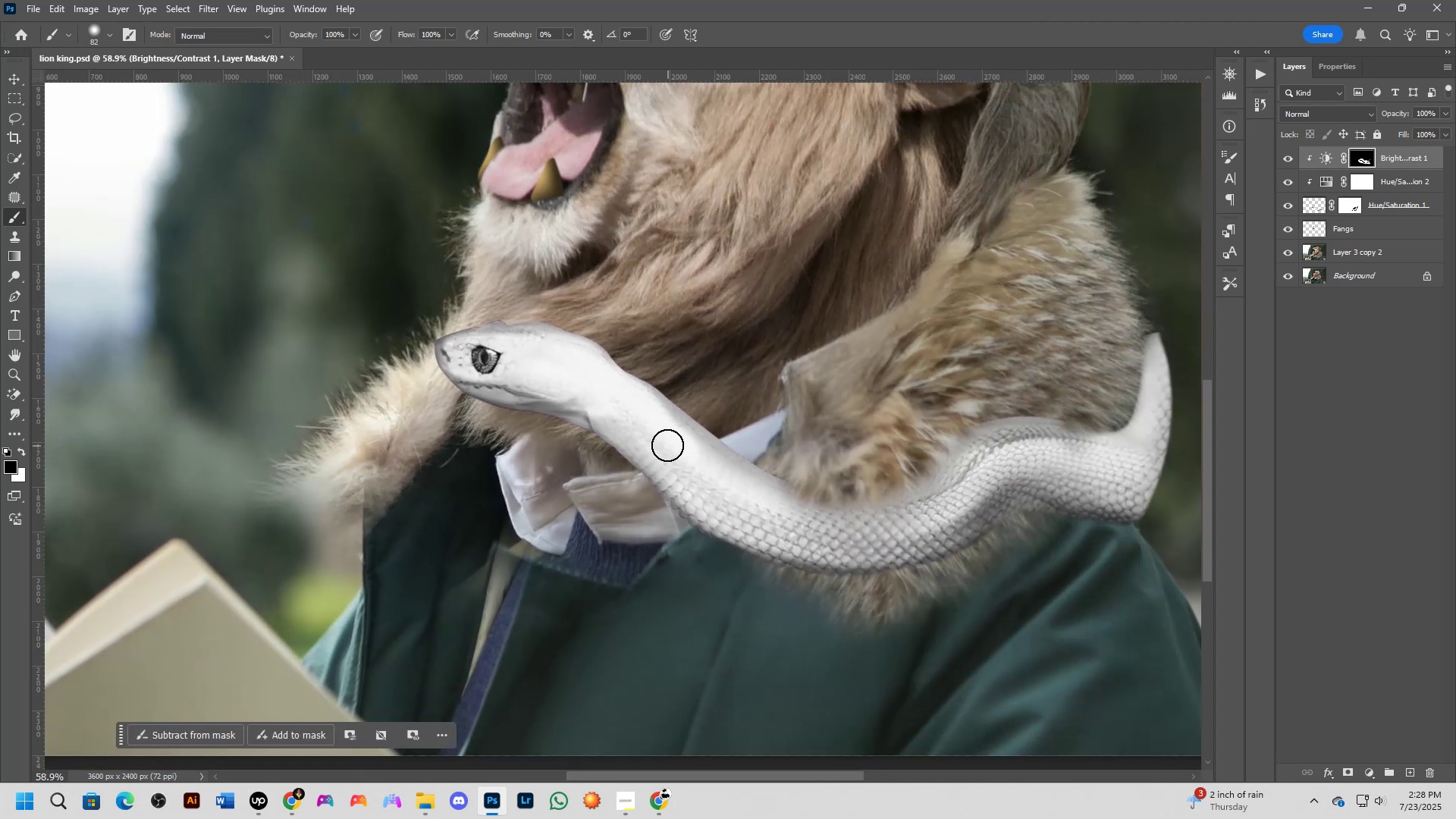 
left_click_drag(start_coordinate=[937, 588], to_coordinate=[731, 507])
 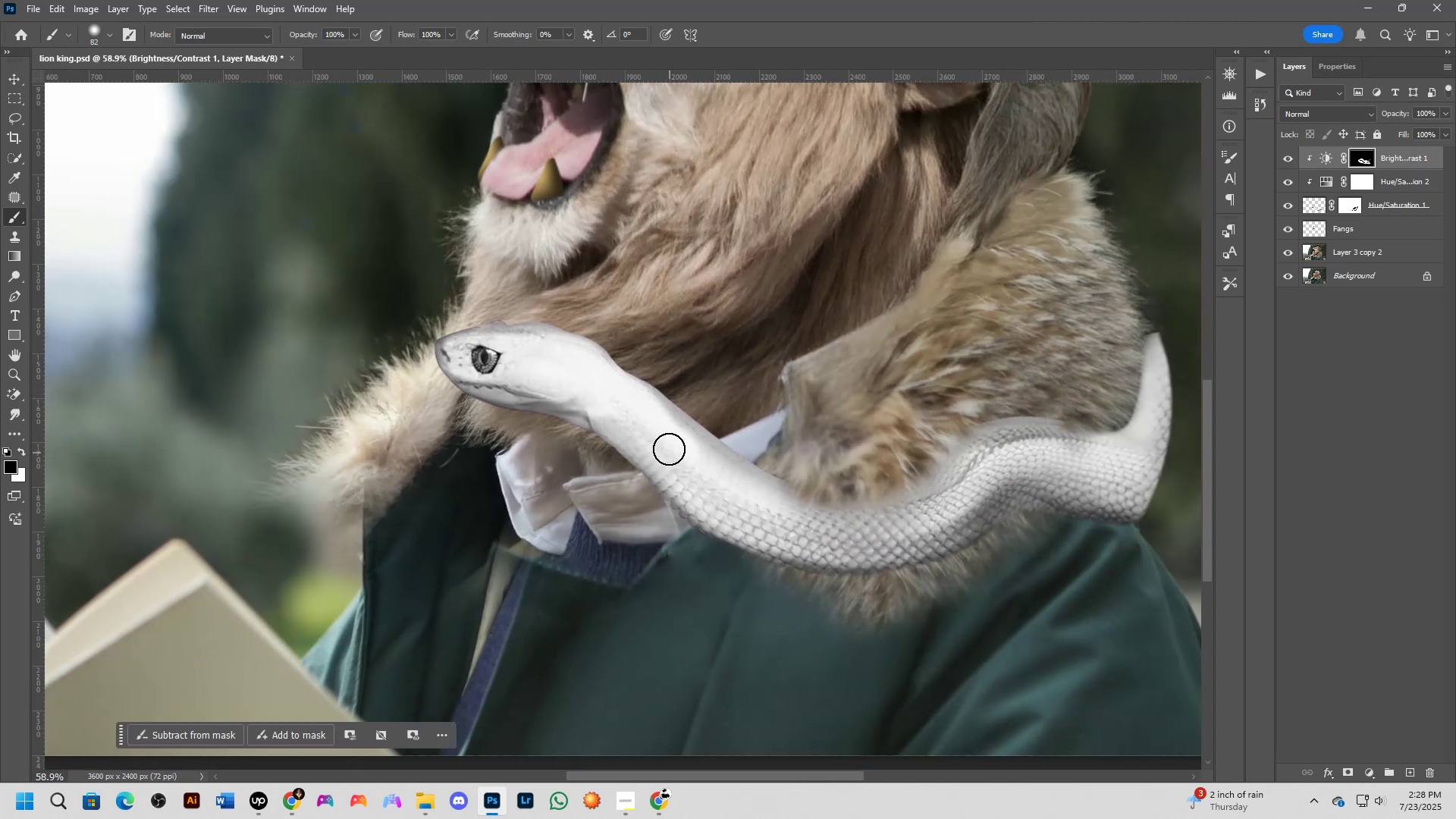 
left_click_drag(start_coordinate=[665, 435], to_coordinate=[789, 521])
 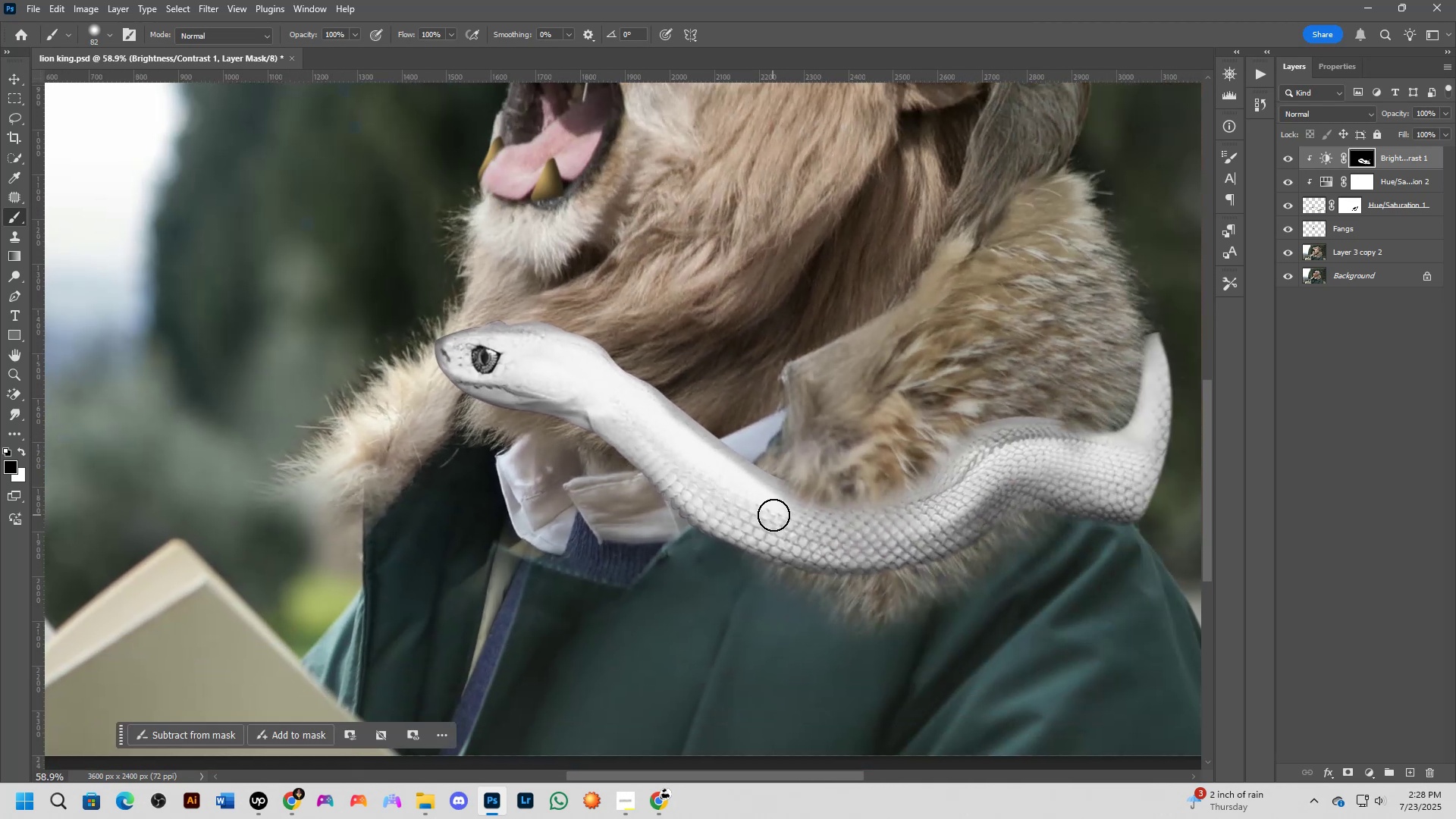 
scroll: coordinate [844, 546], scroll_direction: down, amount: 8.0
 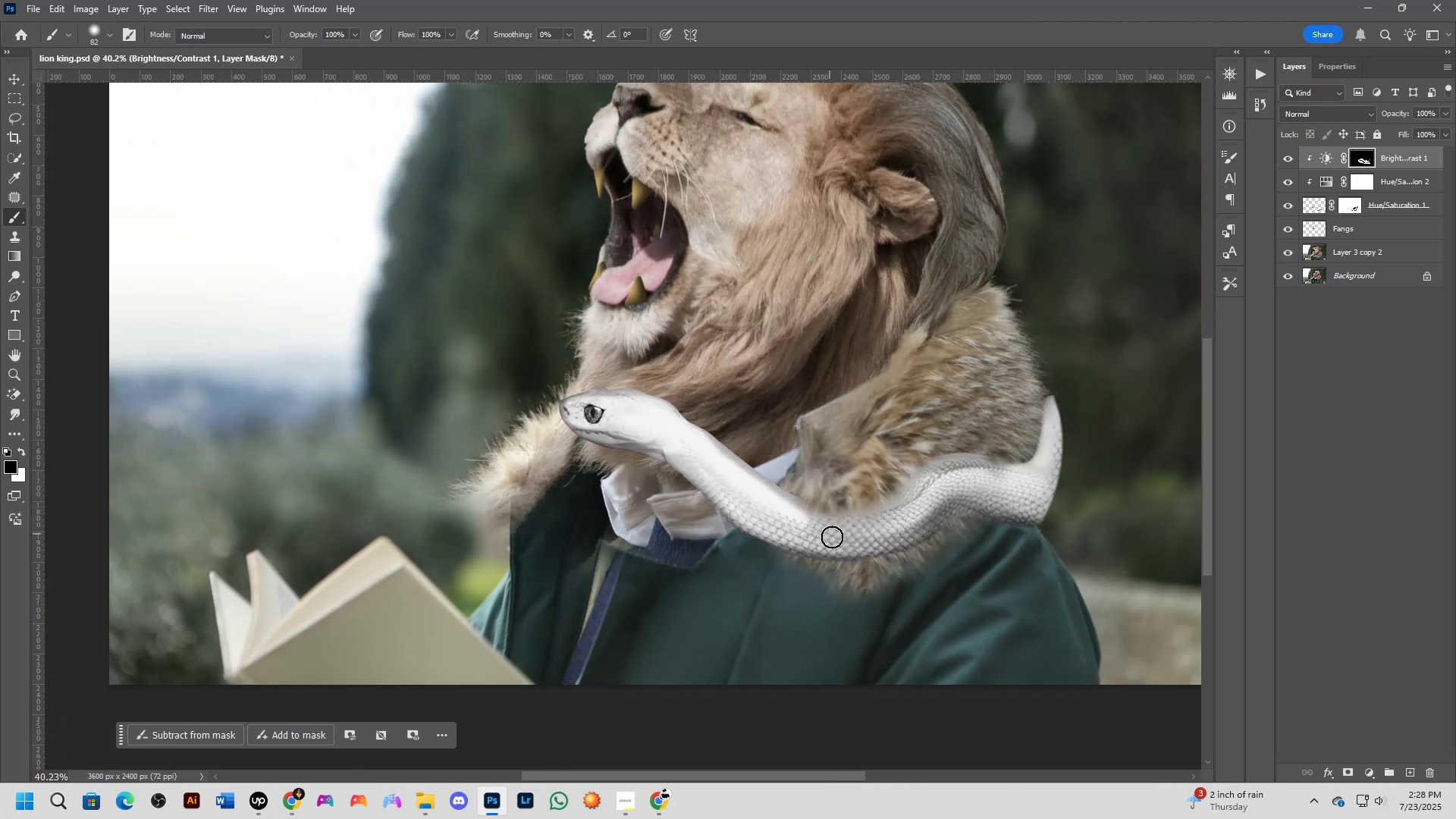 
hold_key(key=Space, duration=0.52)
 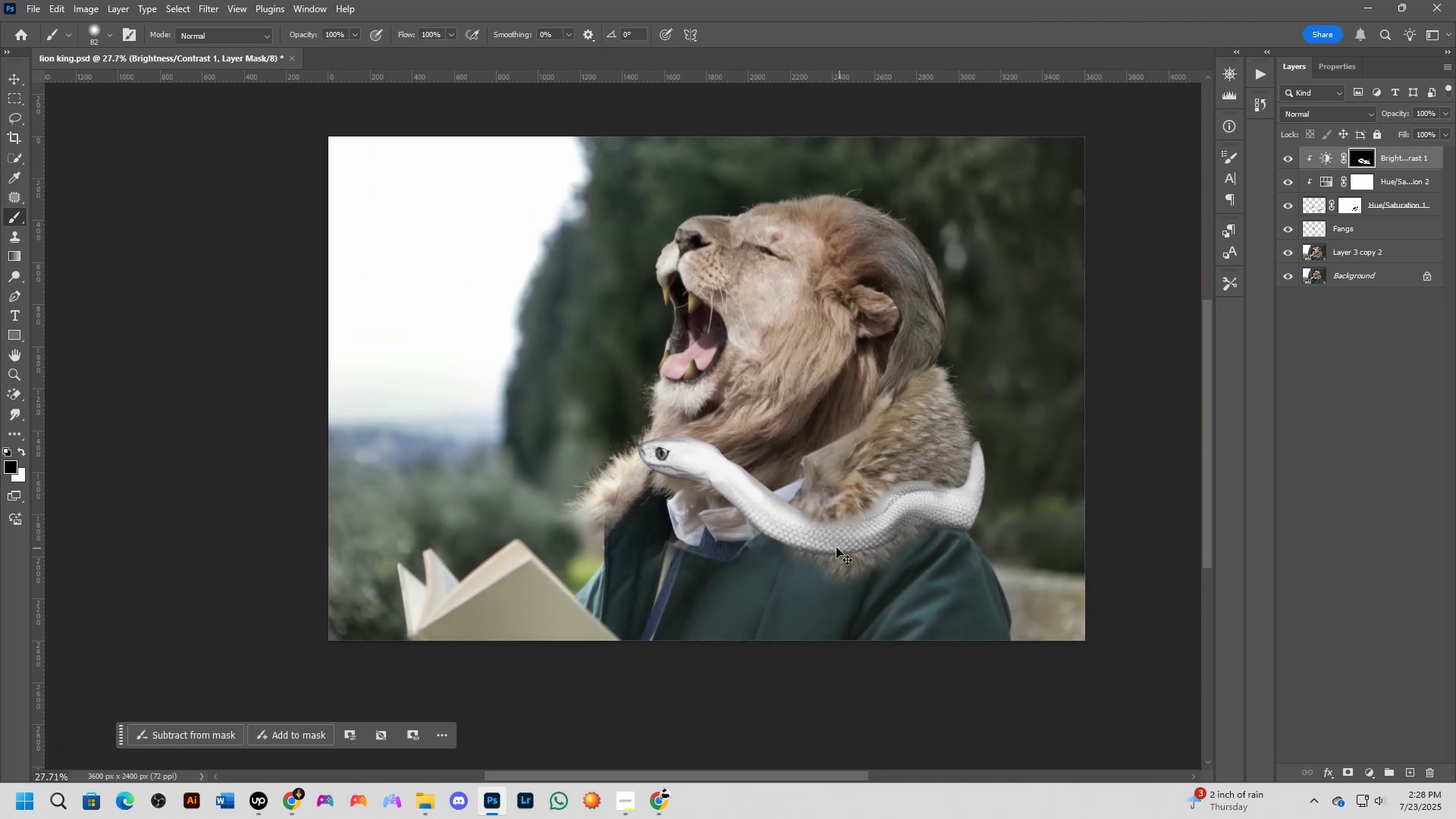 
left_click_drag(start_coordinate=[852, 550], to_coordinate=[843, 550])
 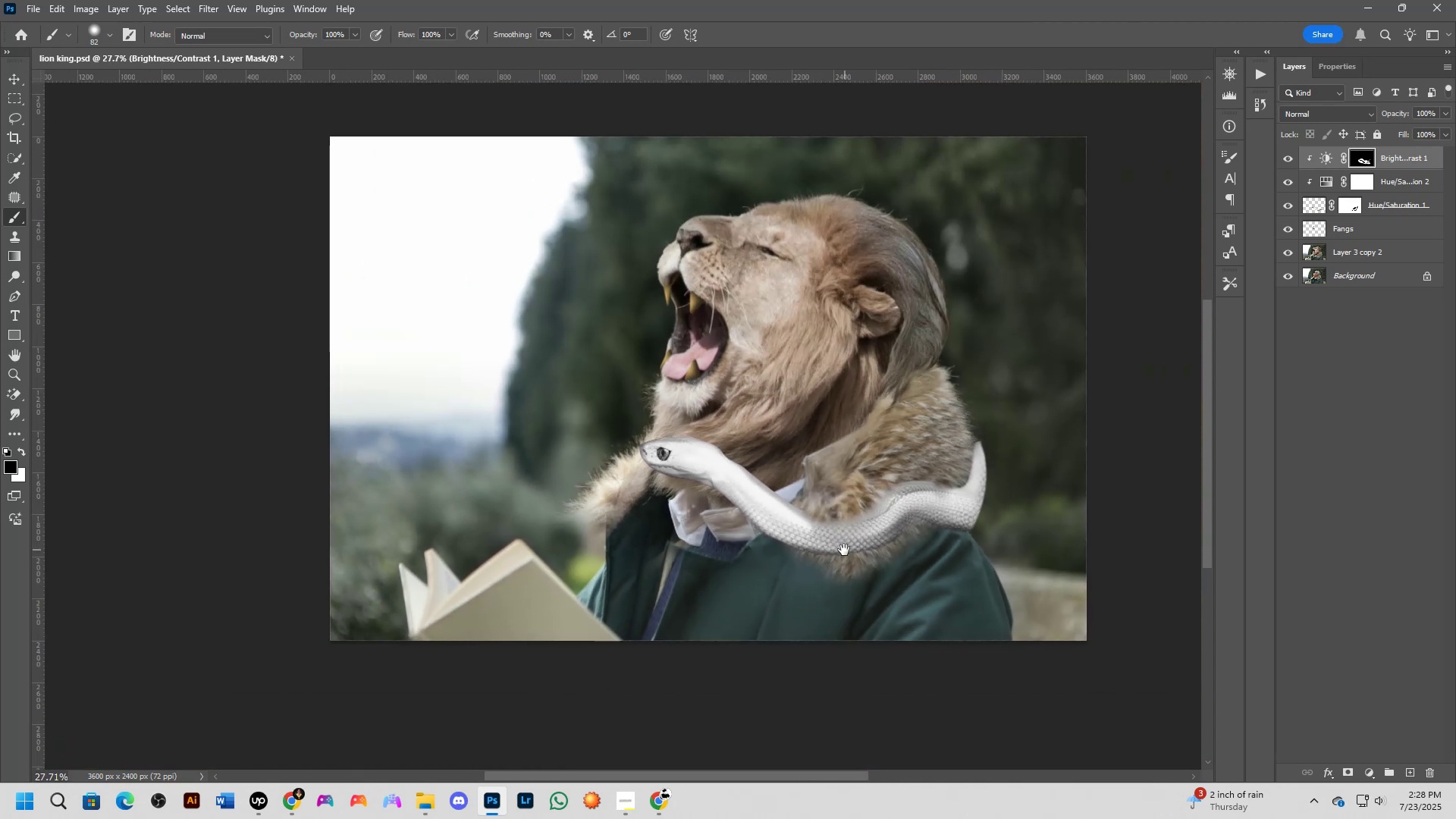 
key(Control+Z)
 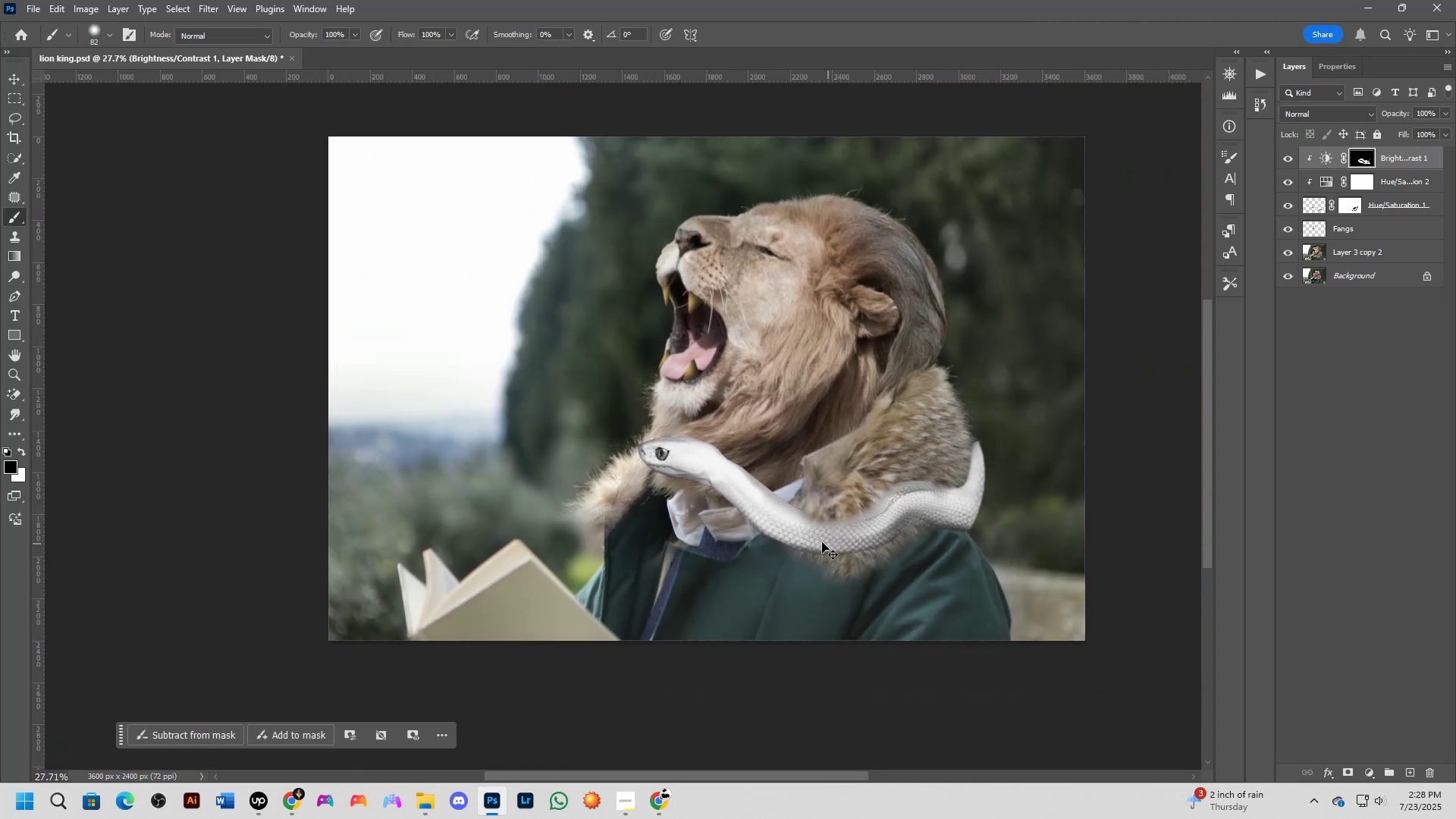 
key(Control+Z)
 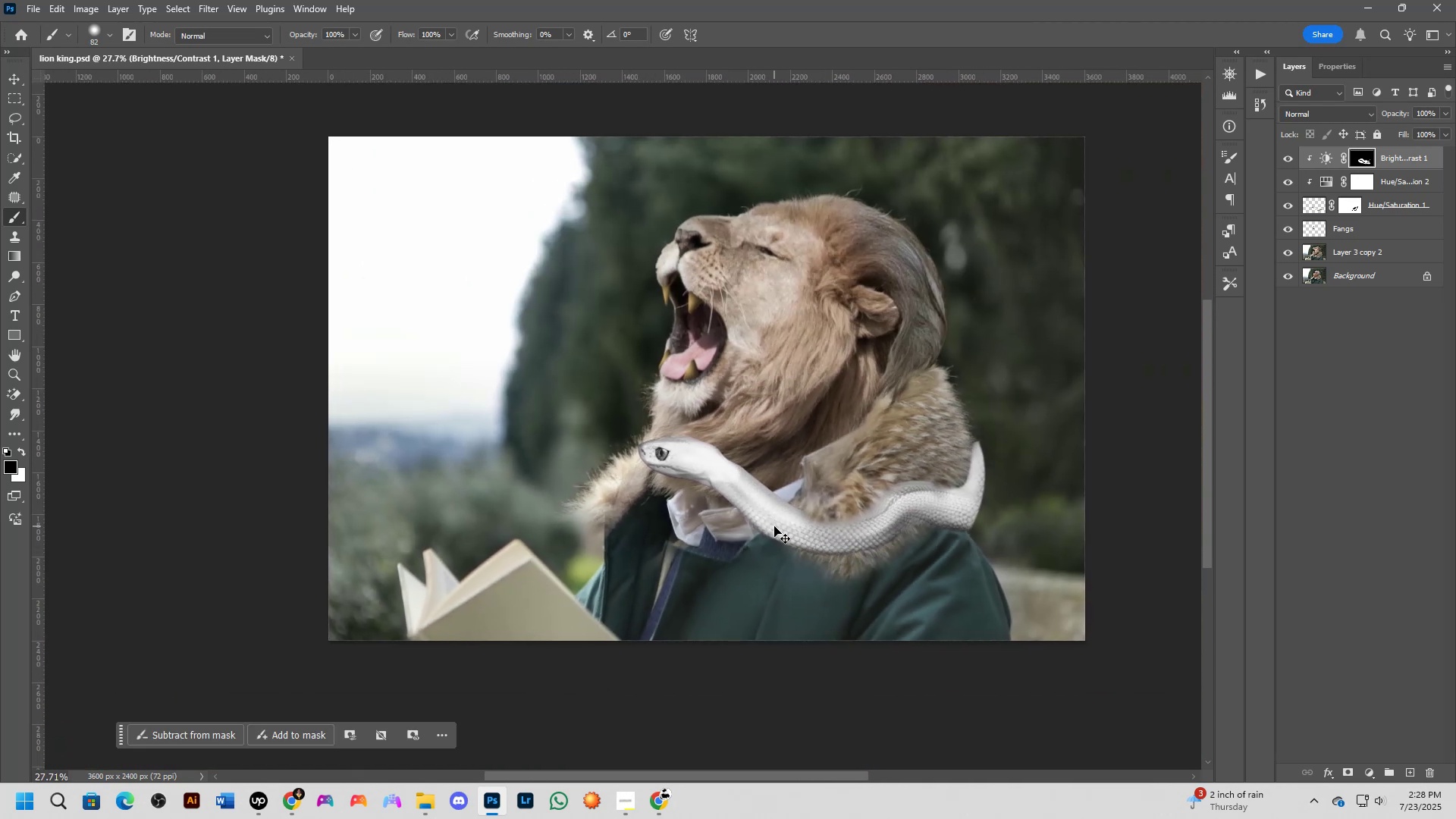 
scroll: coordinate [719, 482], scroll_direction: up, amount: 8.0
 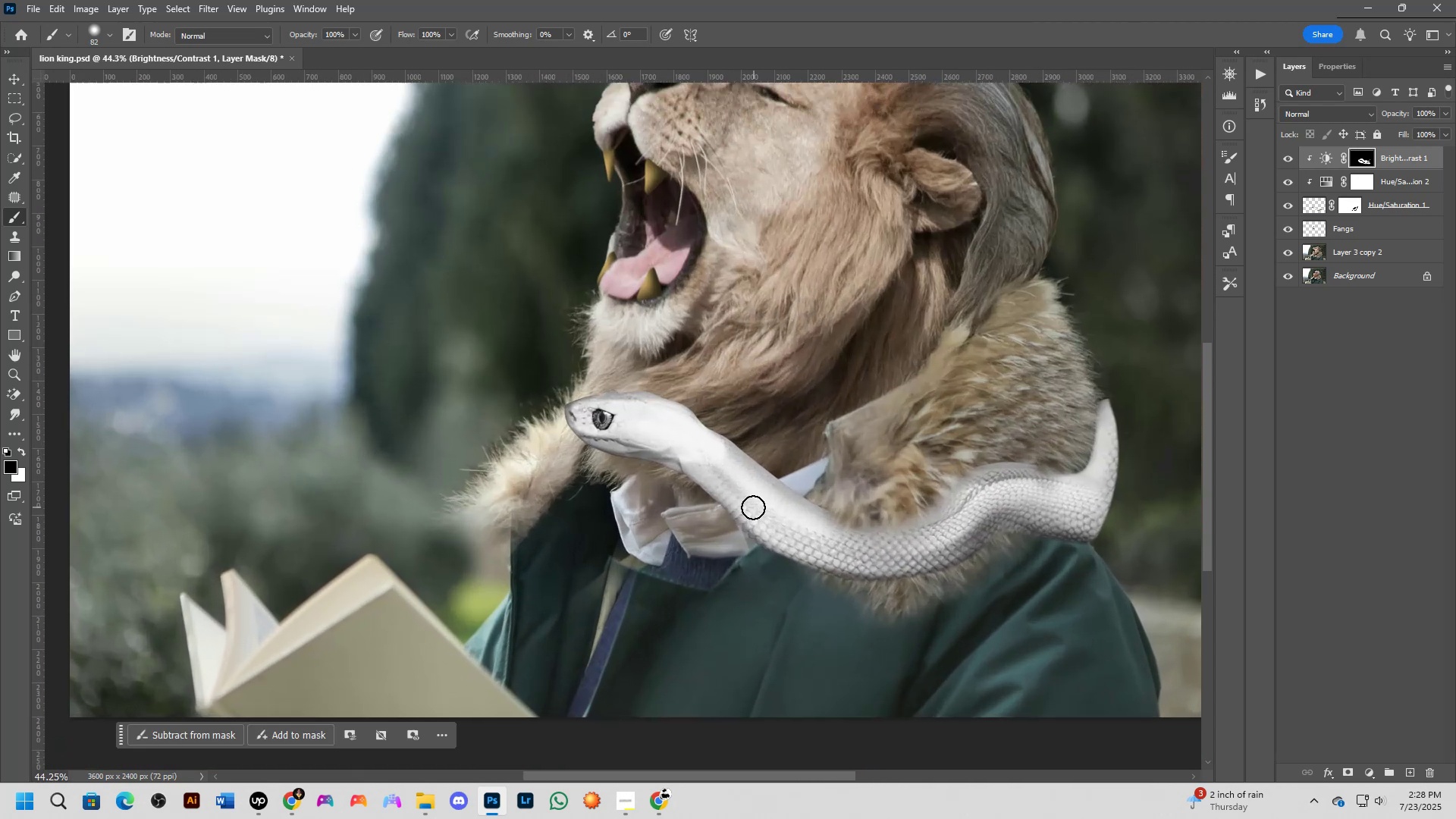 
key(Alt+AltLeft)
 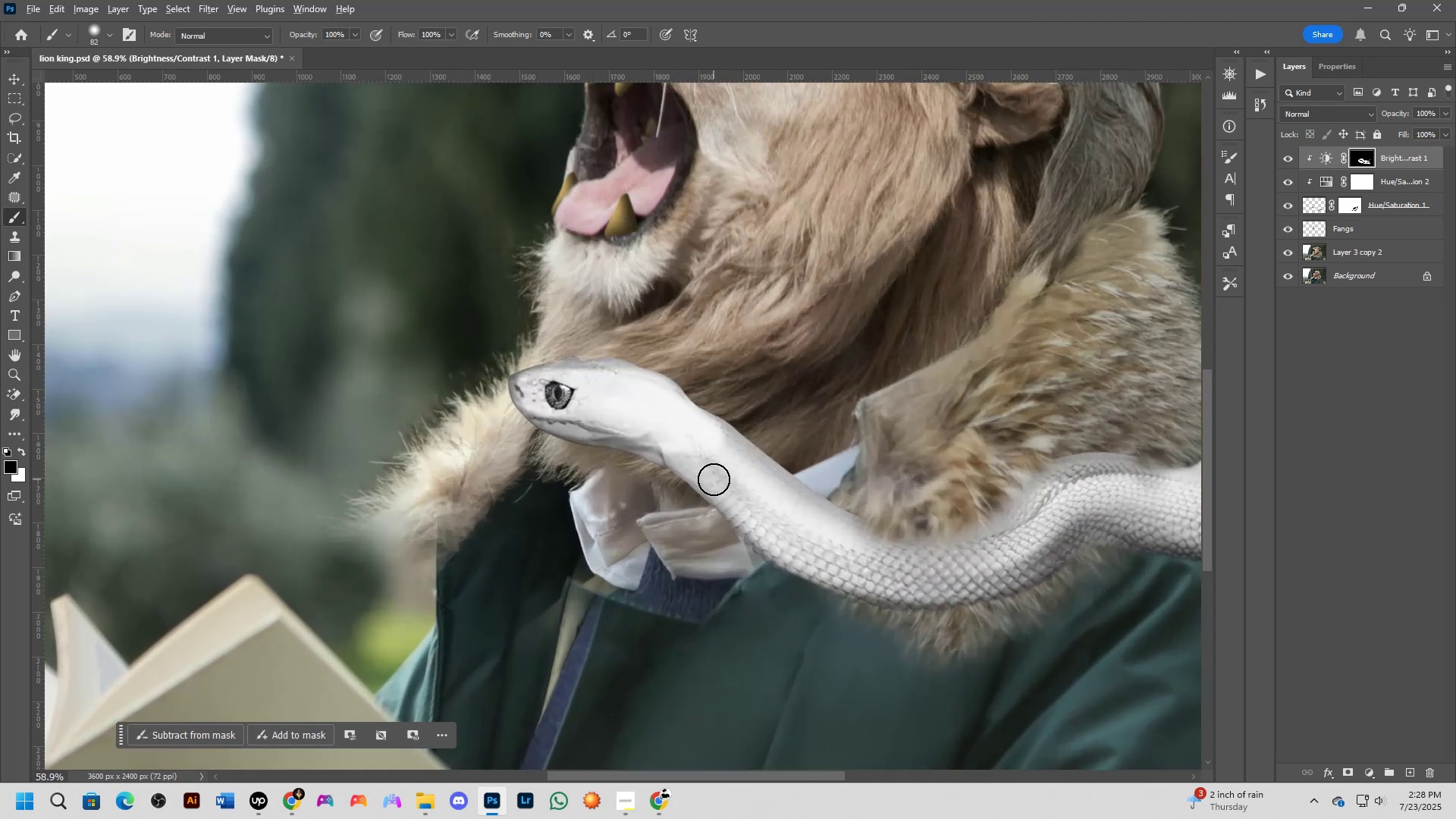 
key(X)
 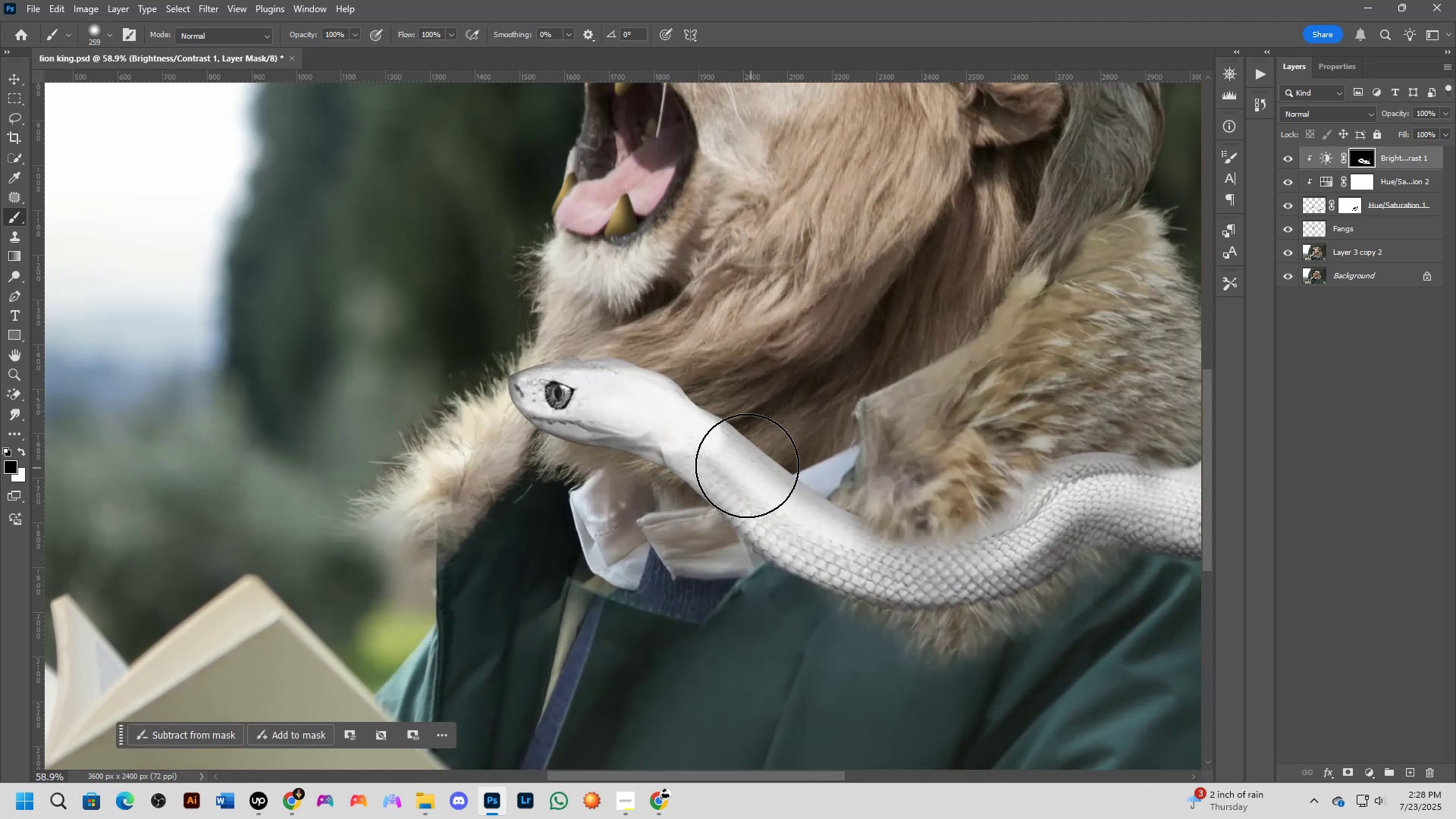 
left_click([742, 462])
 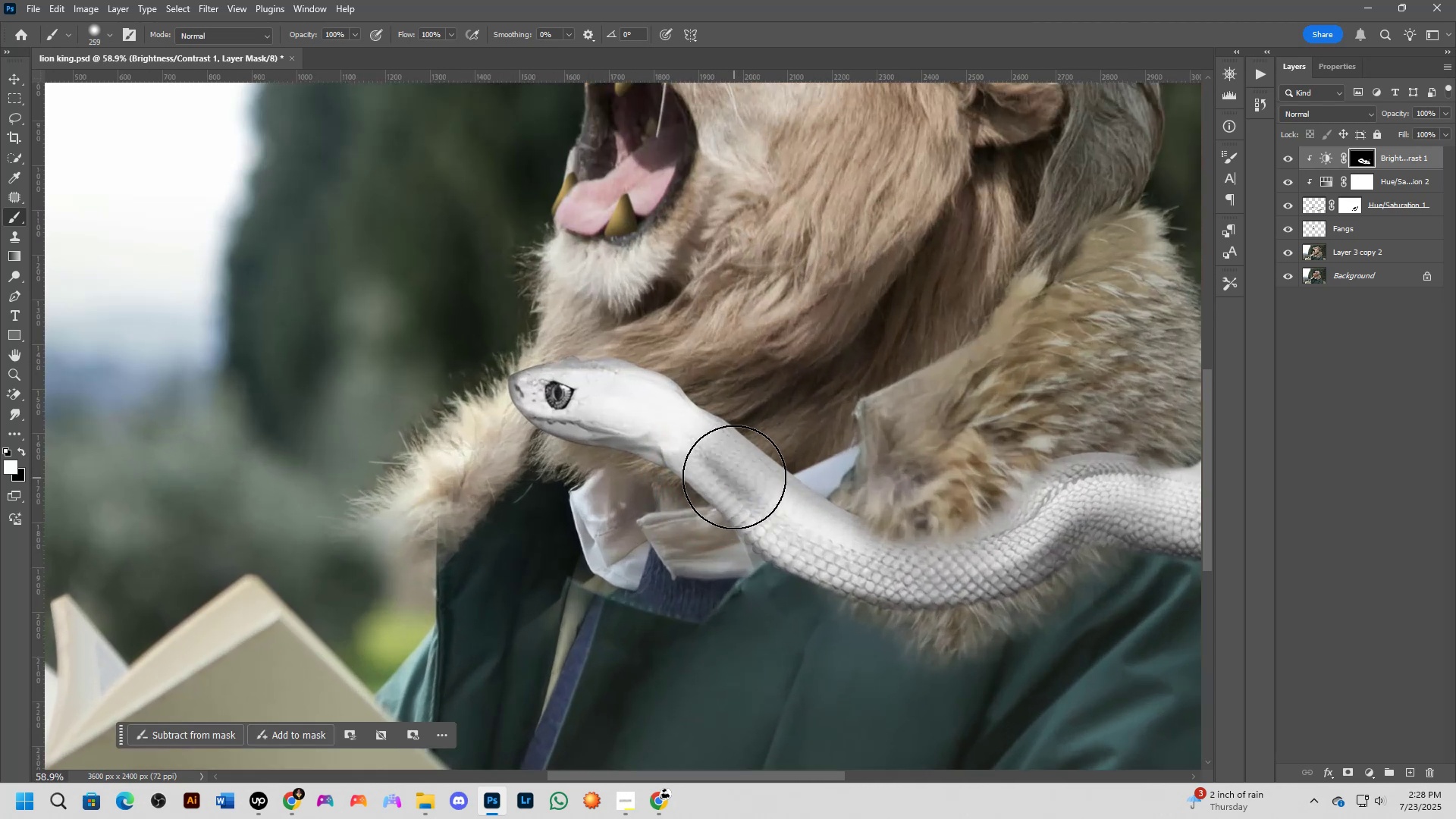 
key(Control+ControlLeft)
 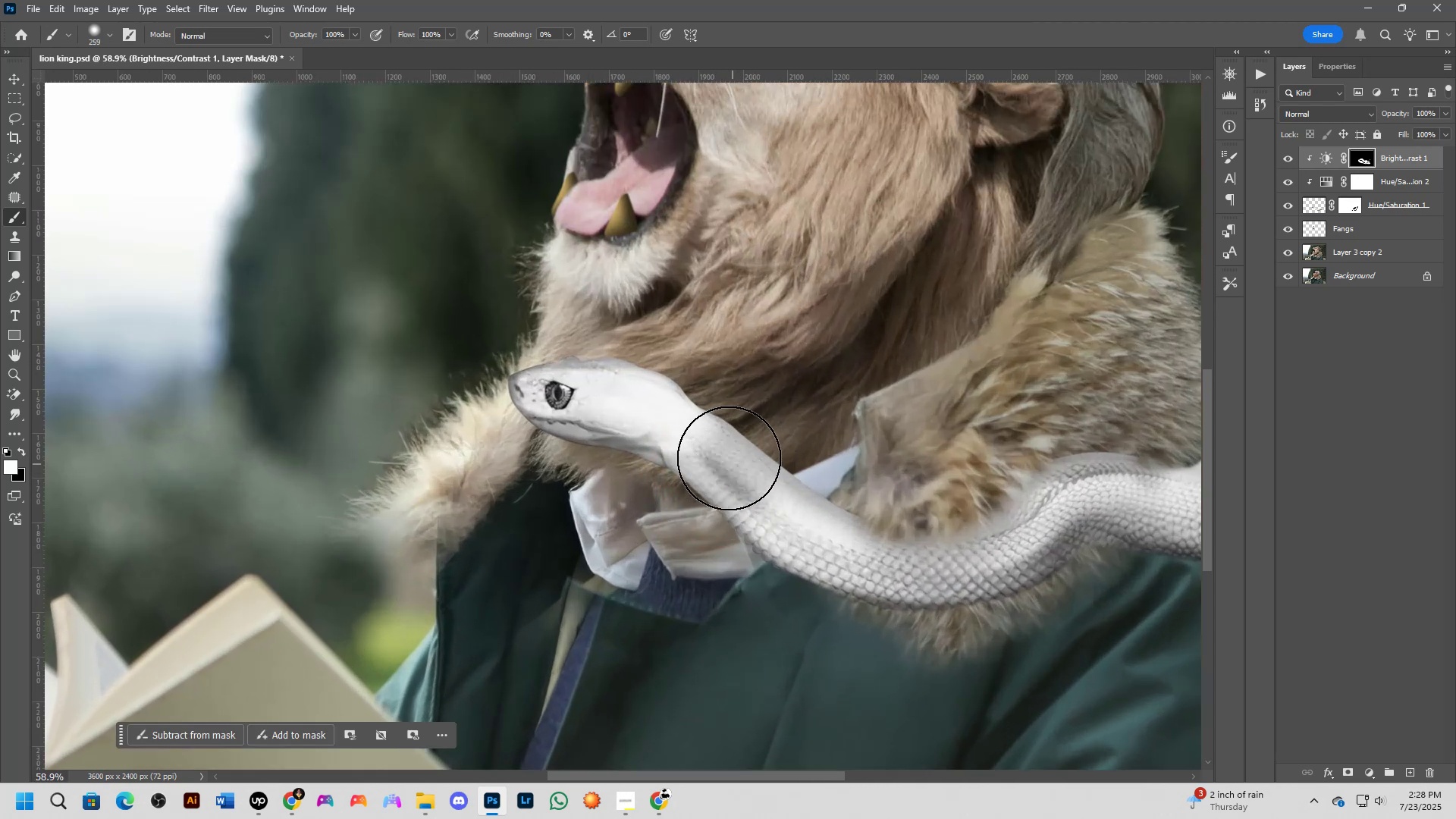 
key(Control+Z)
 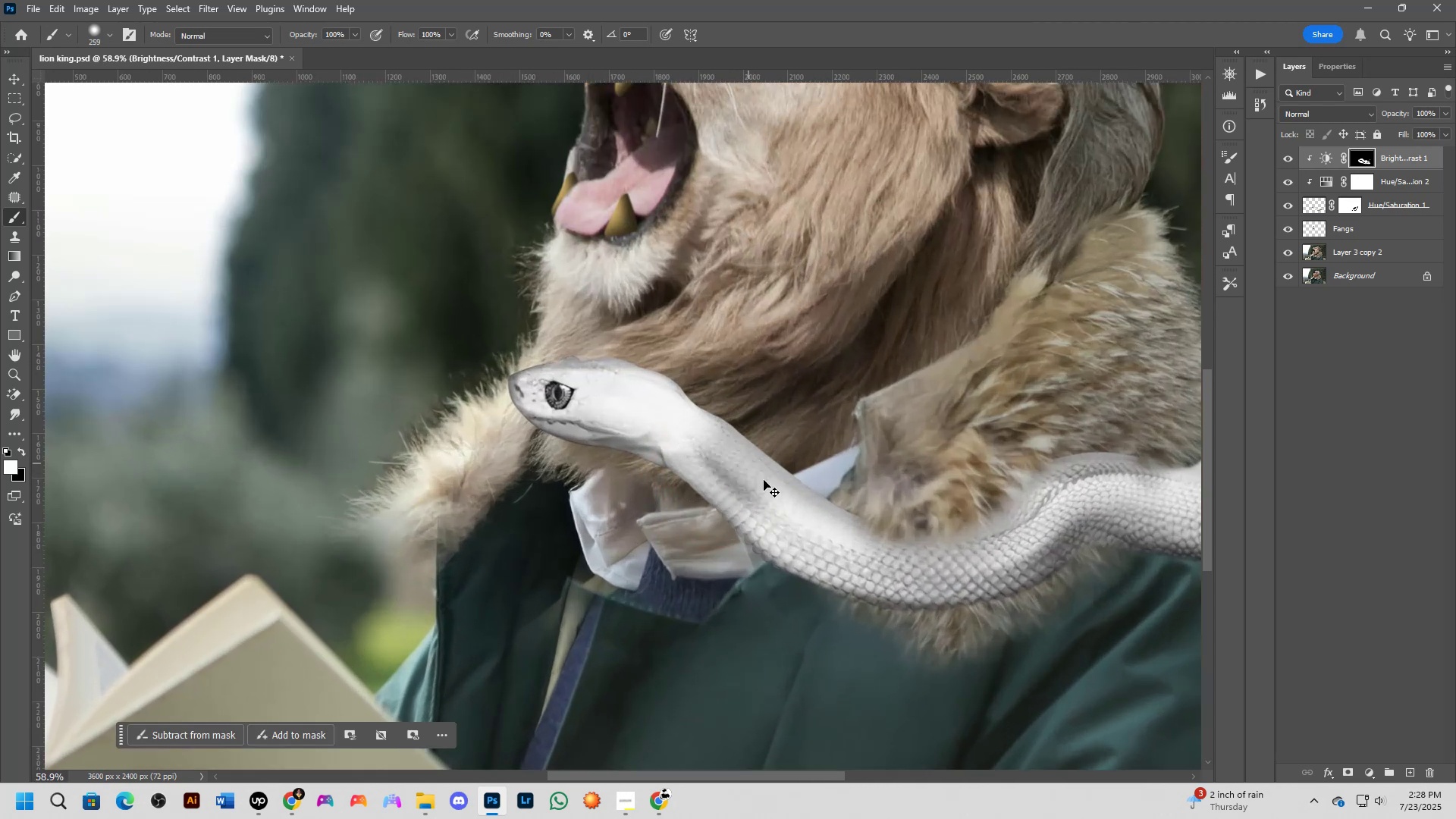 
hold_key(key=AltLeft, duration=0.37)
 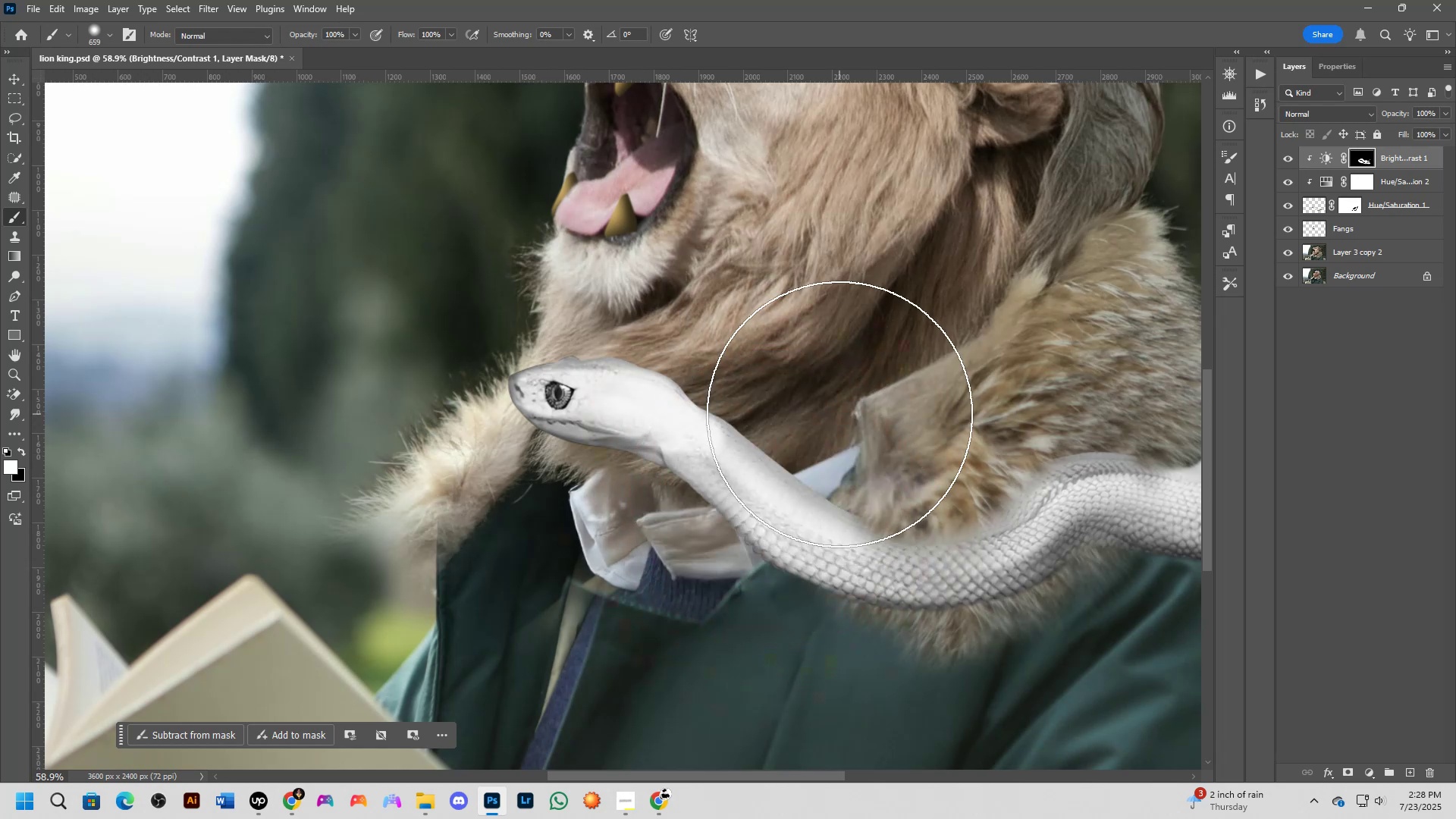 
left_click([862, 384])
 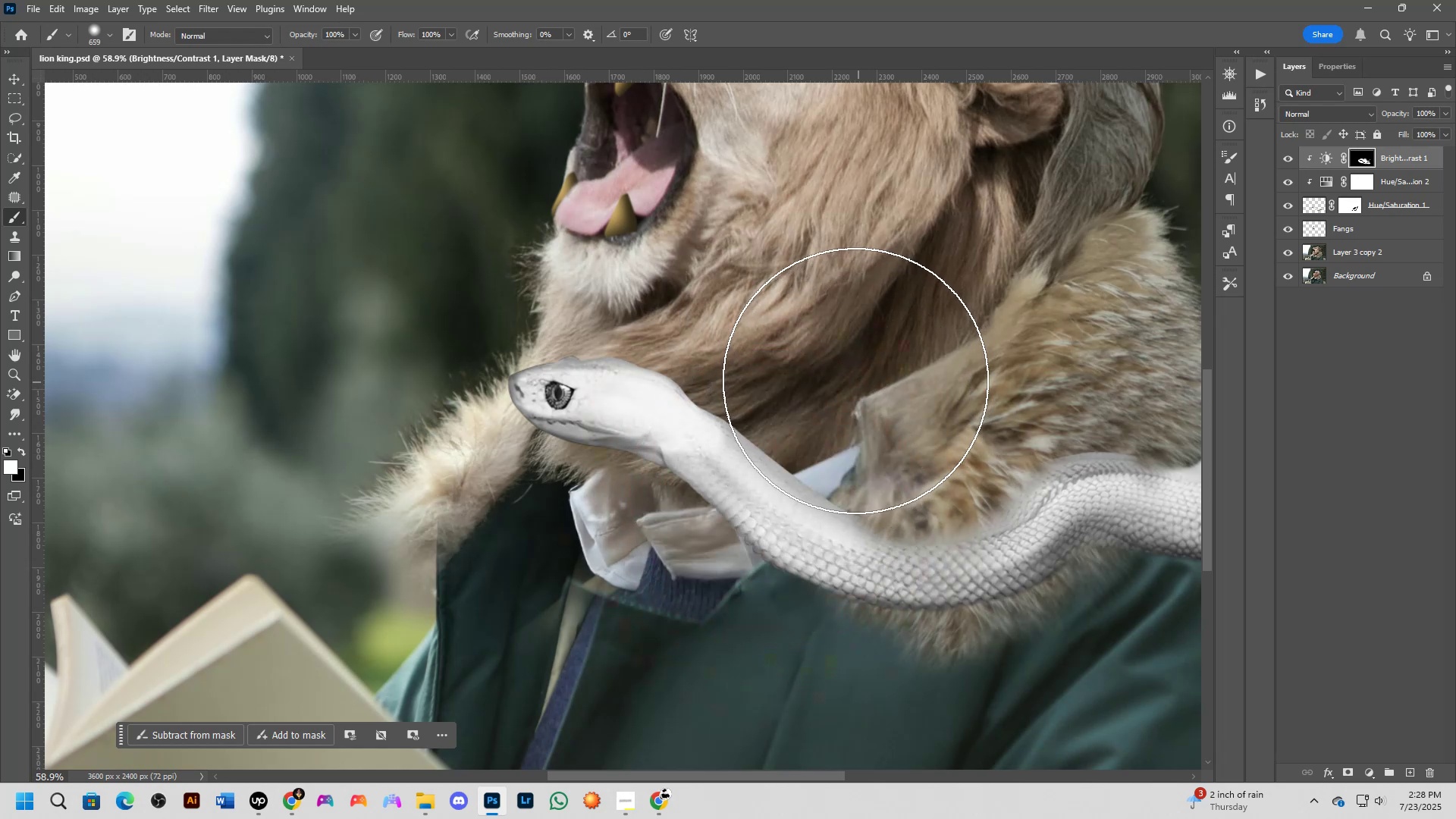 
triple_click([835, 395])
 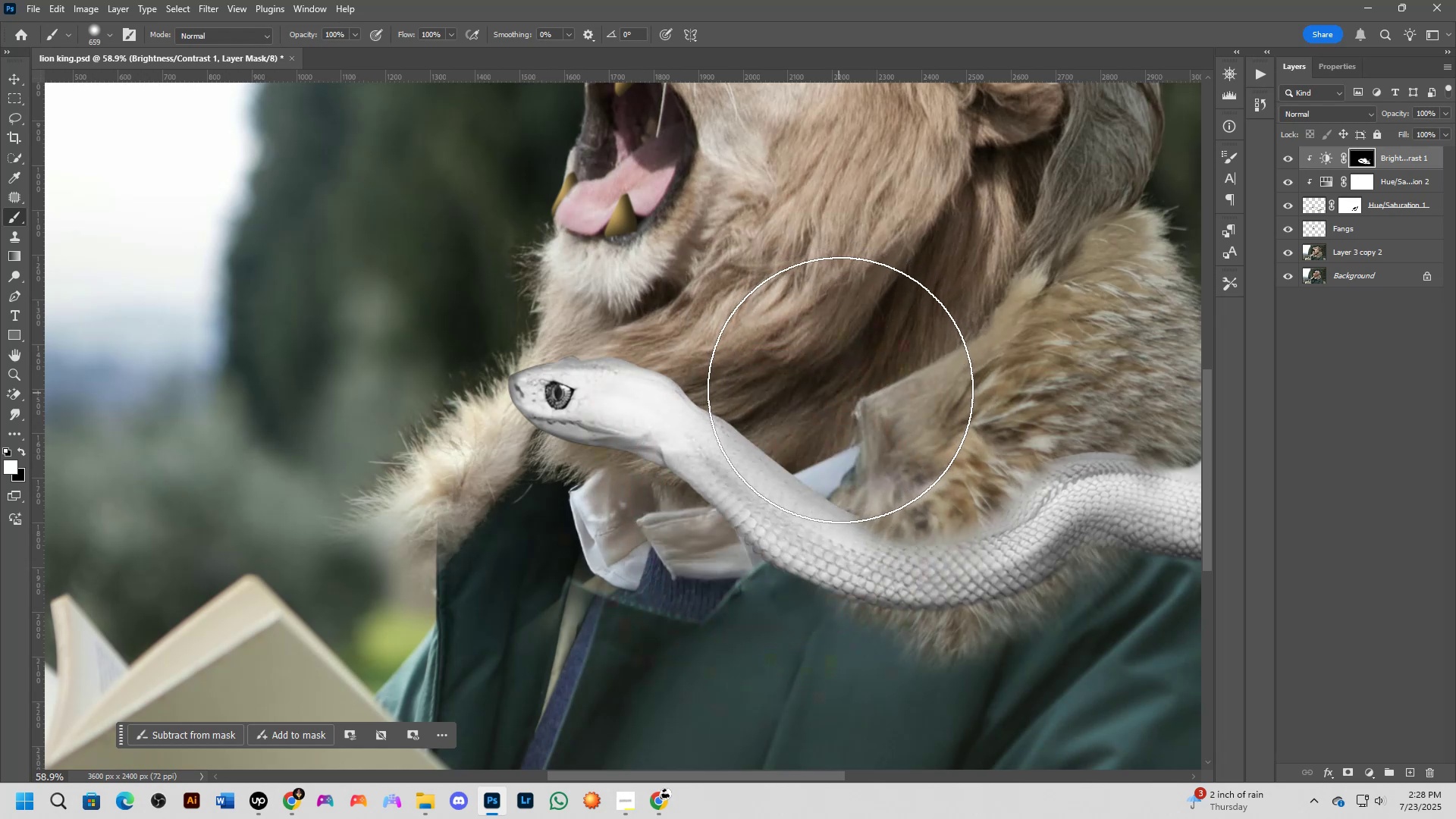 
scroll: coordinate [834, 511], scroll_direction: down, amount: 8.0
 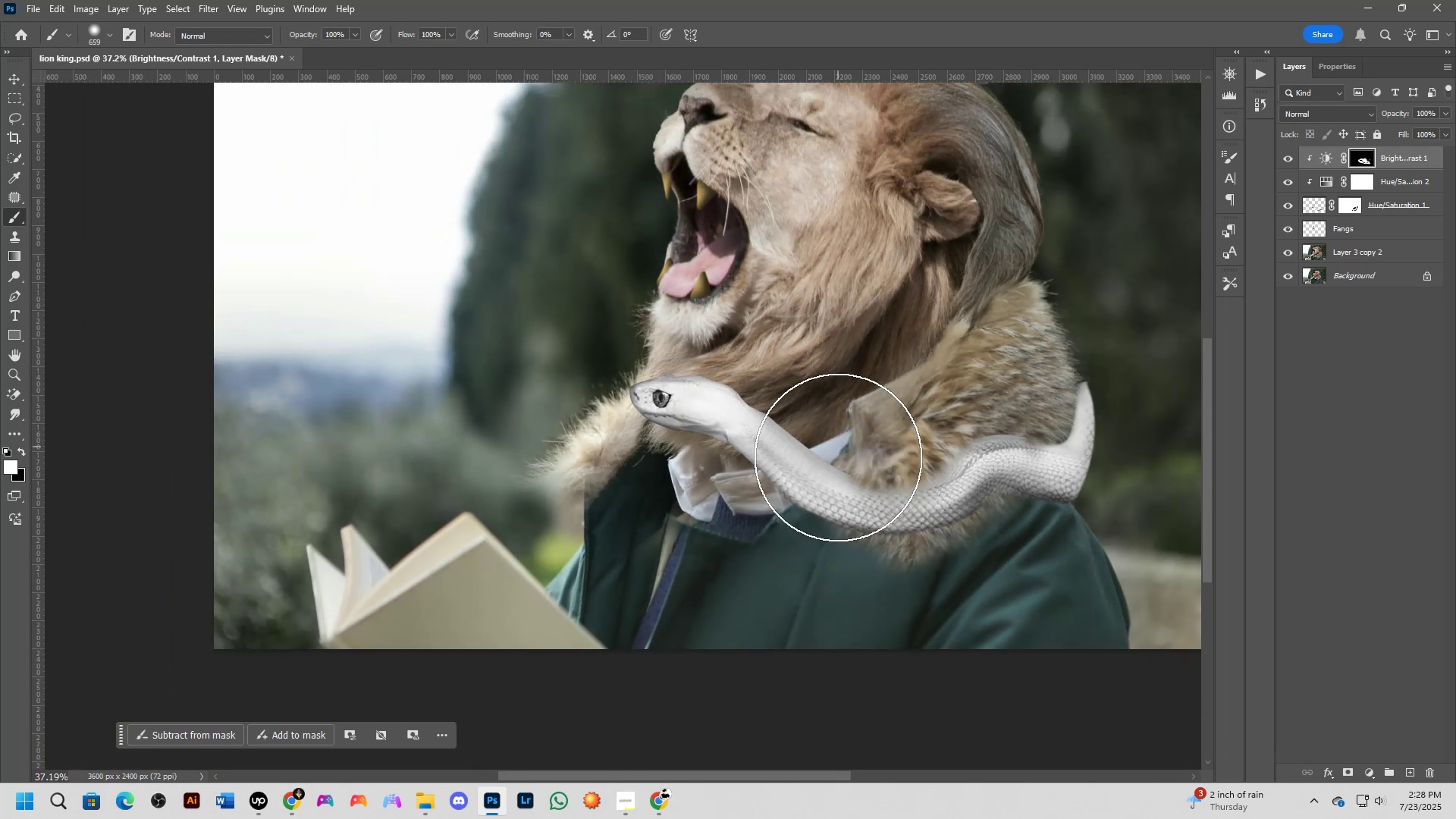 
hold_key(key=Space, duration=0.56)
 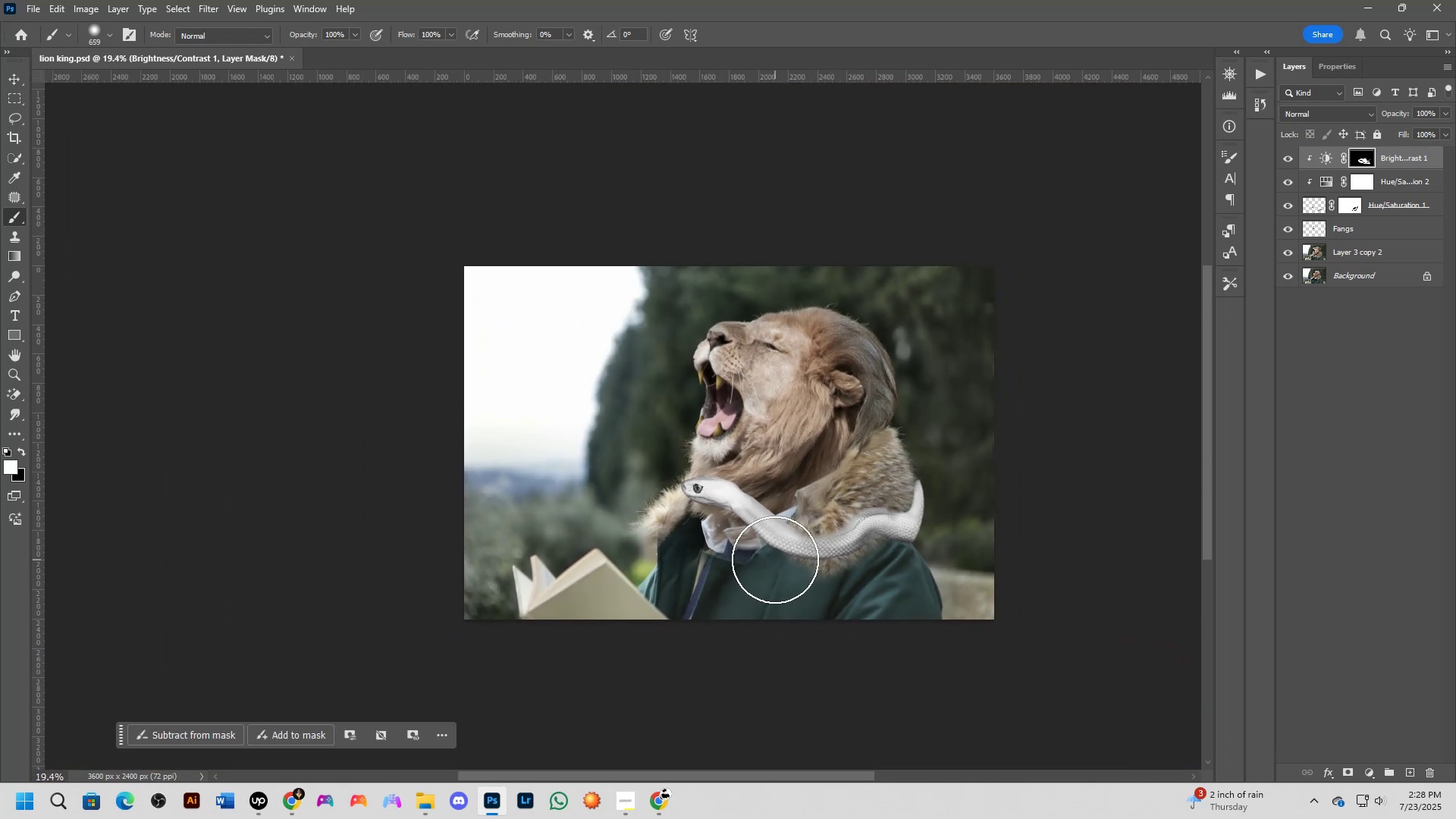 
left_click_drag(start_coordinate=[846, 538], to_coordinate=[805, 569])
 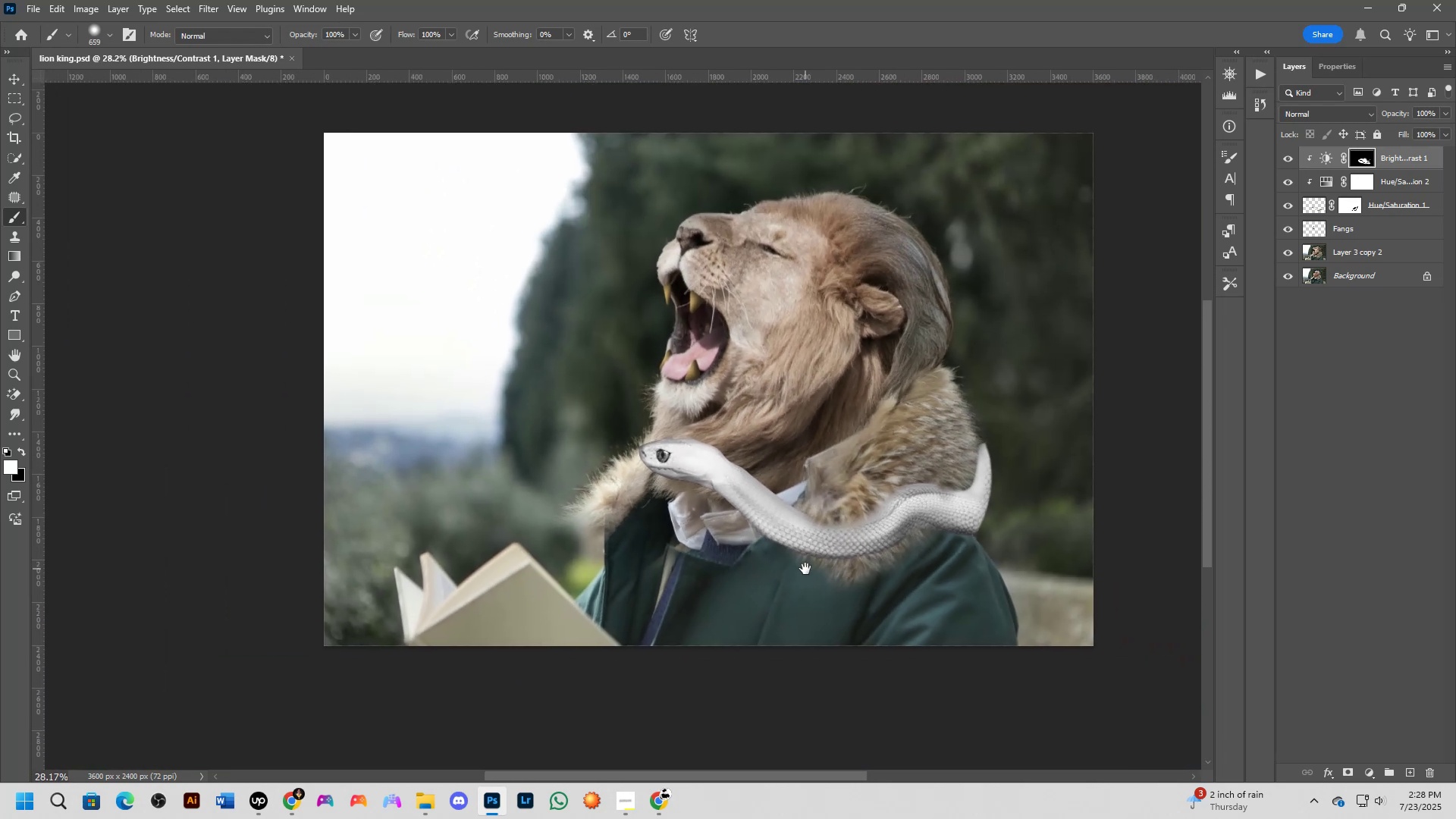 
scroll: coordinate [730, 543], scroll_direction: up, amount: 1.0
 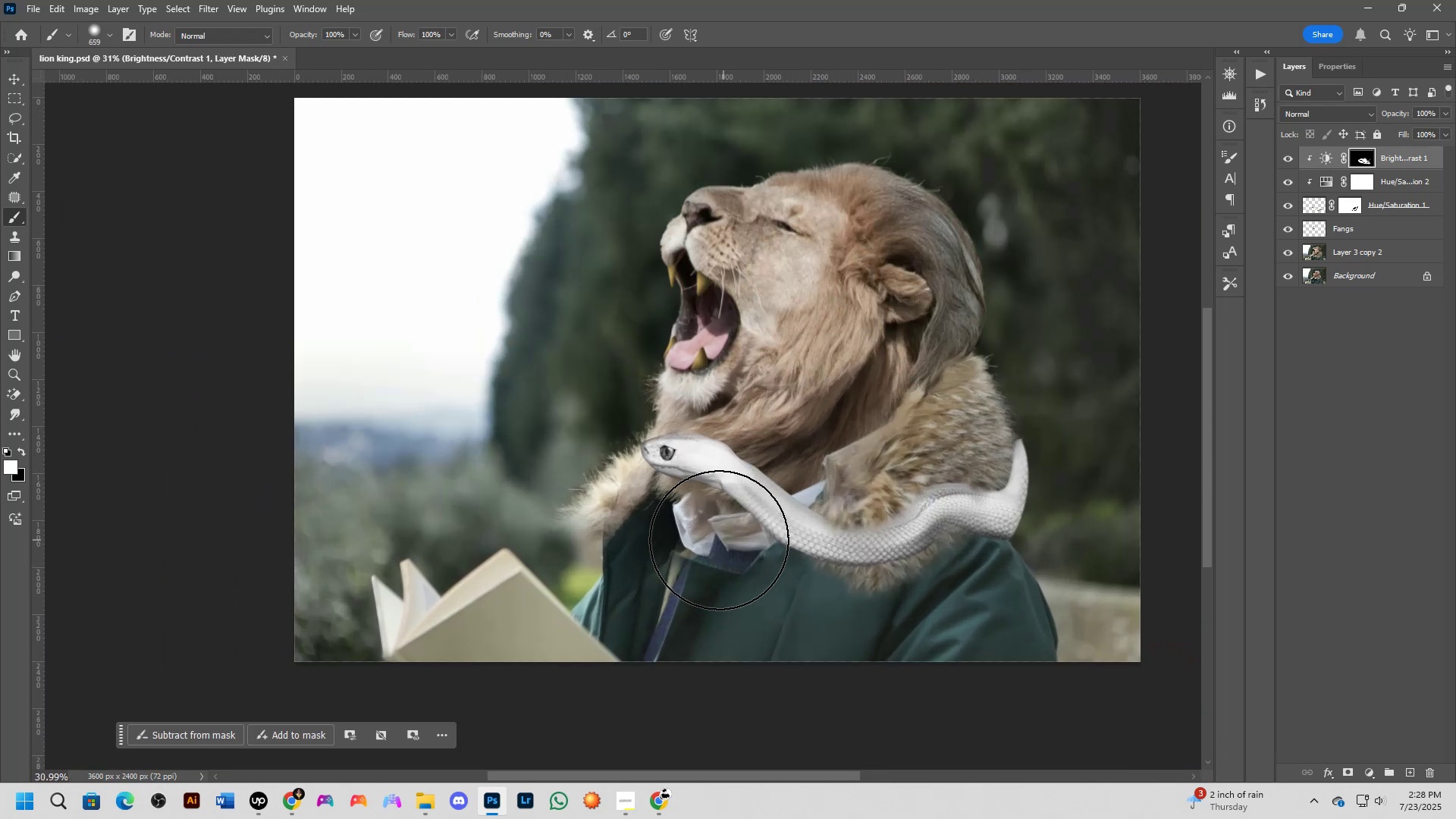 
double_click([709, 539])
 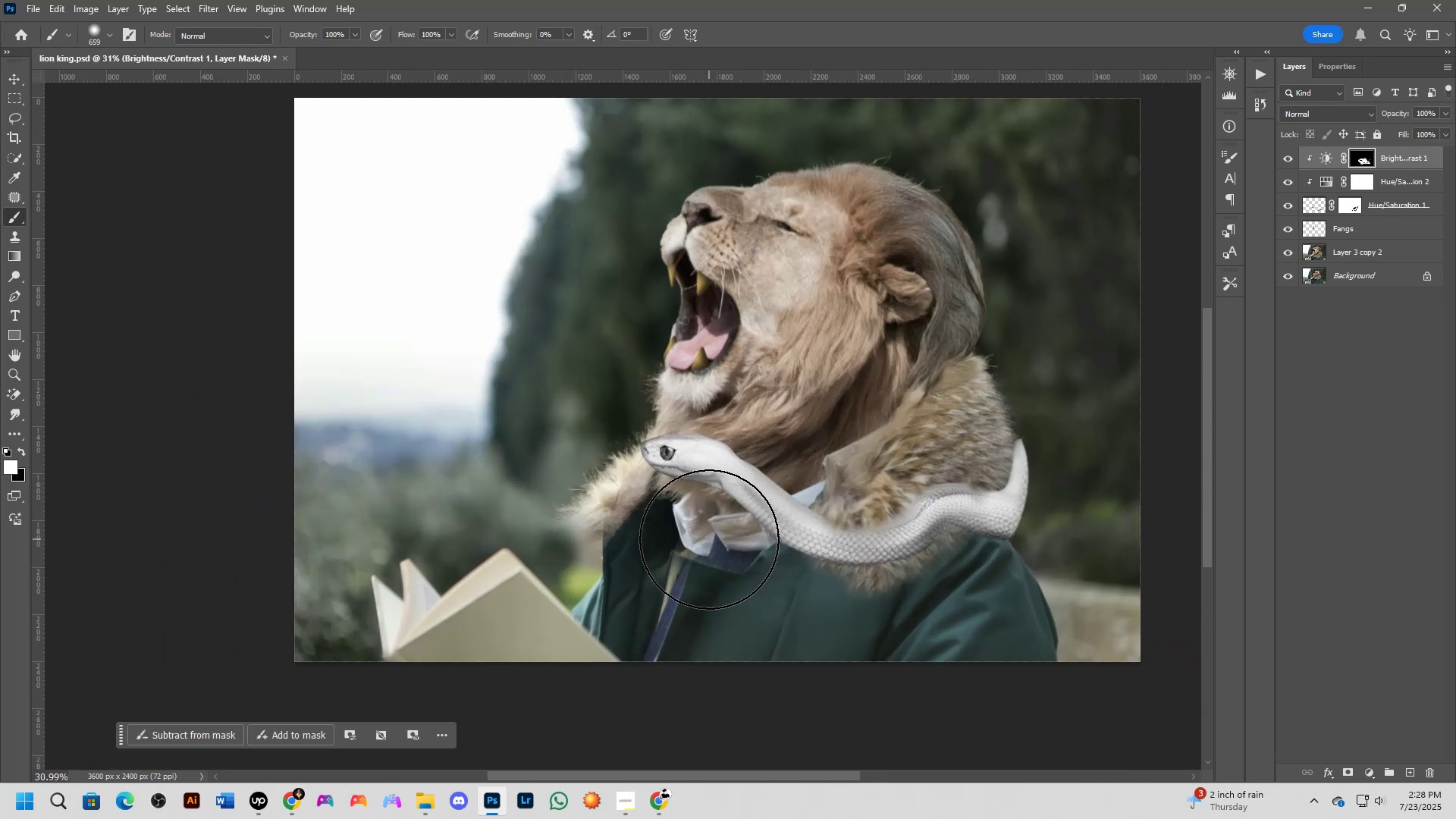 
triple_click([703, 532])
 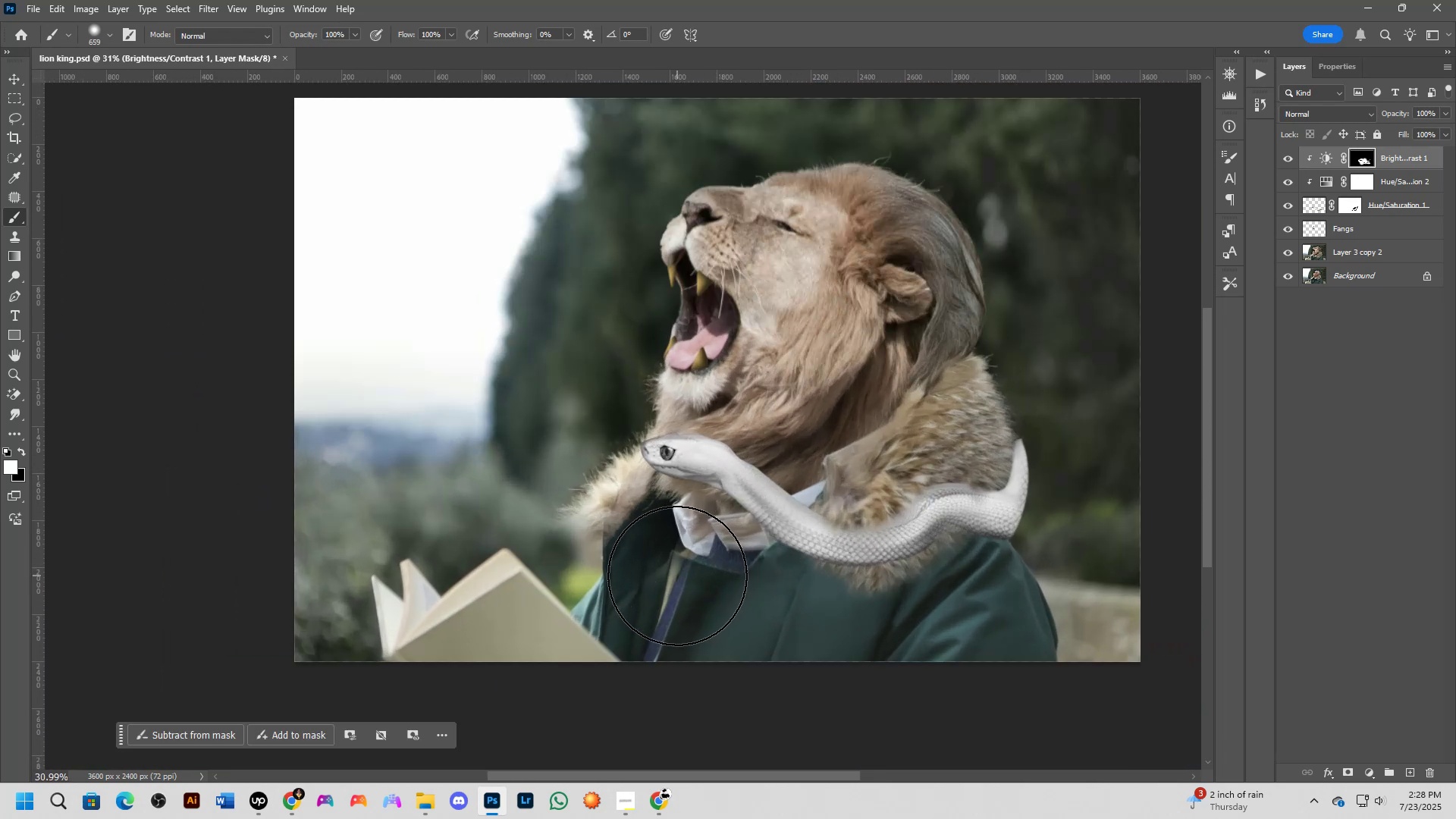 
scroll: coordinate [743, 556], scroll_direction: down, amount: 5.0
 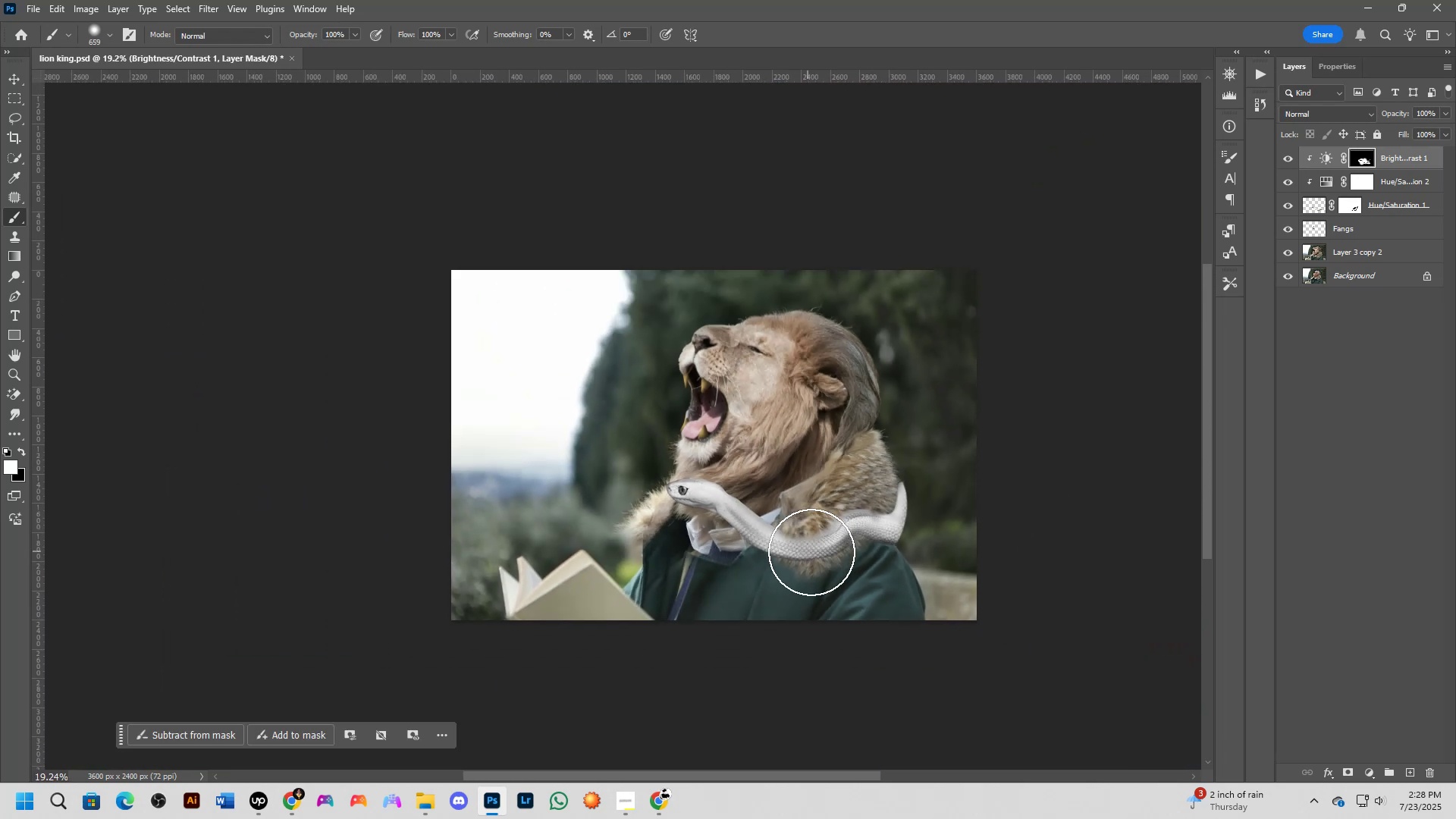 
hold_key(key=Space, duration=0.63)
 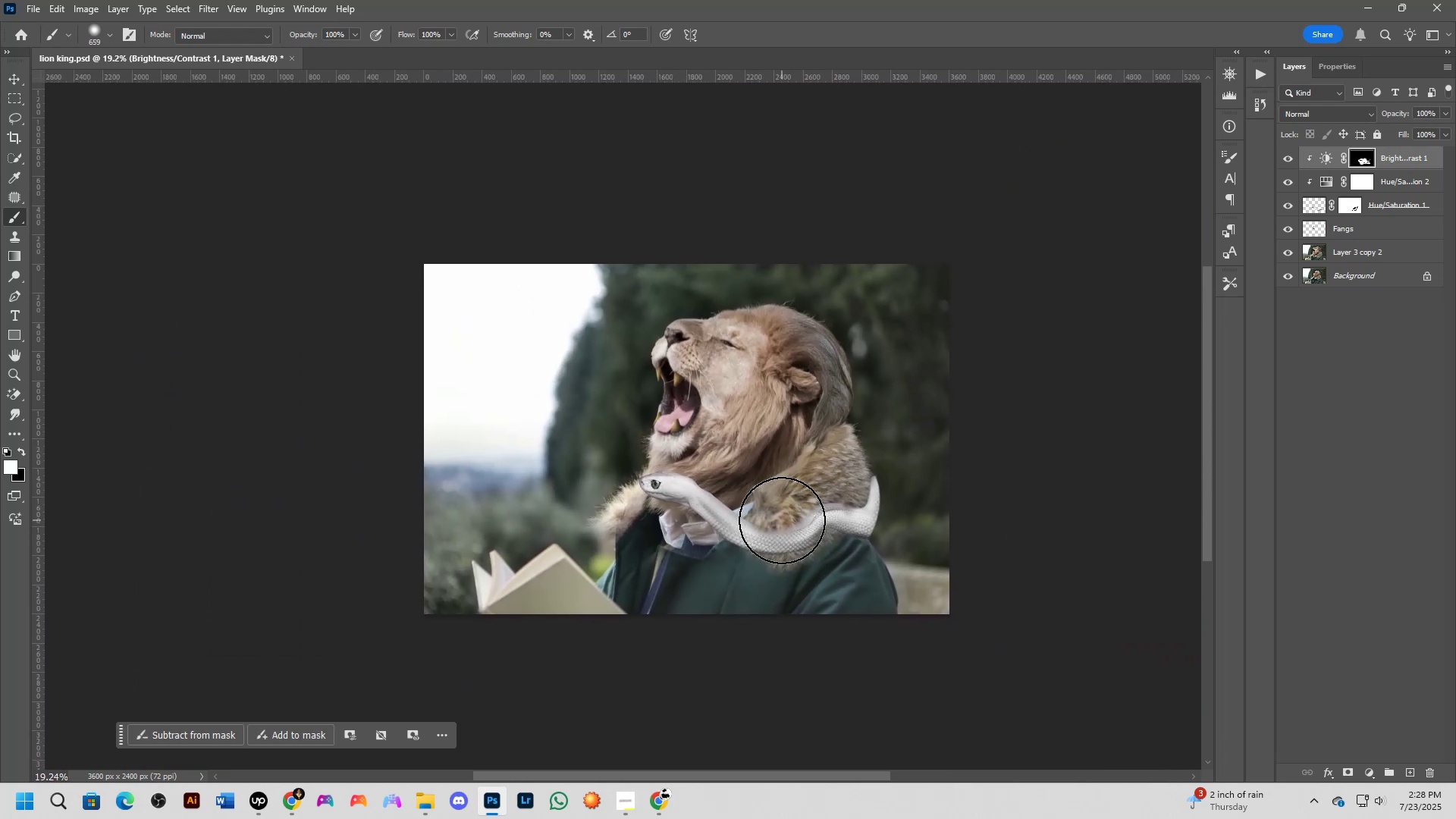 
left_click_drag(start_coordinate=[814, 558], to_coordinate=[786, 552])
 